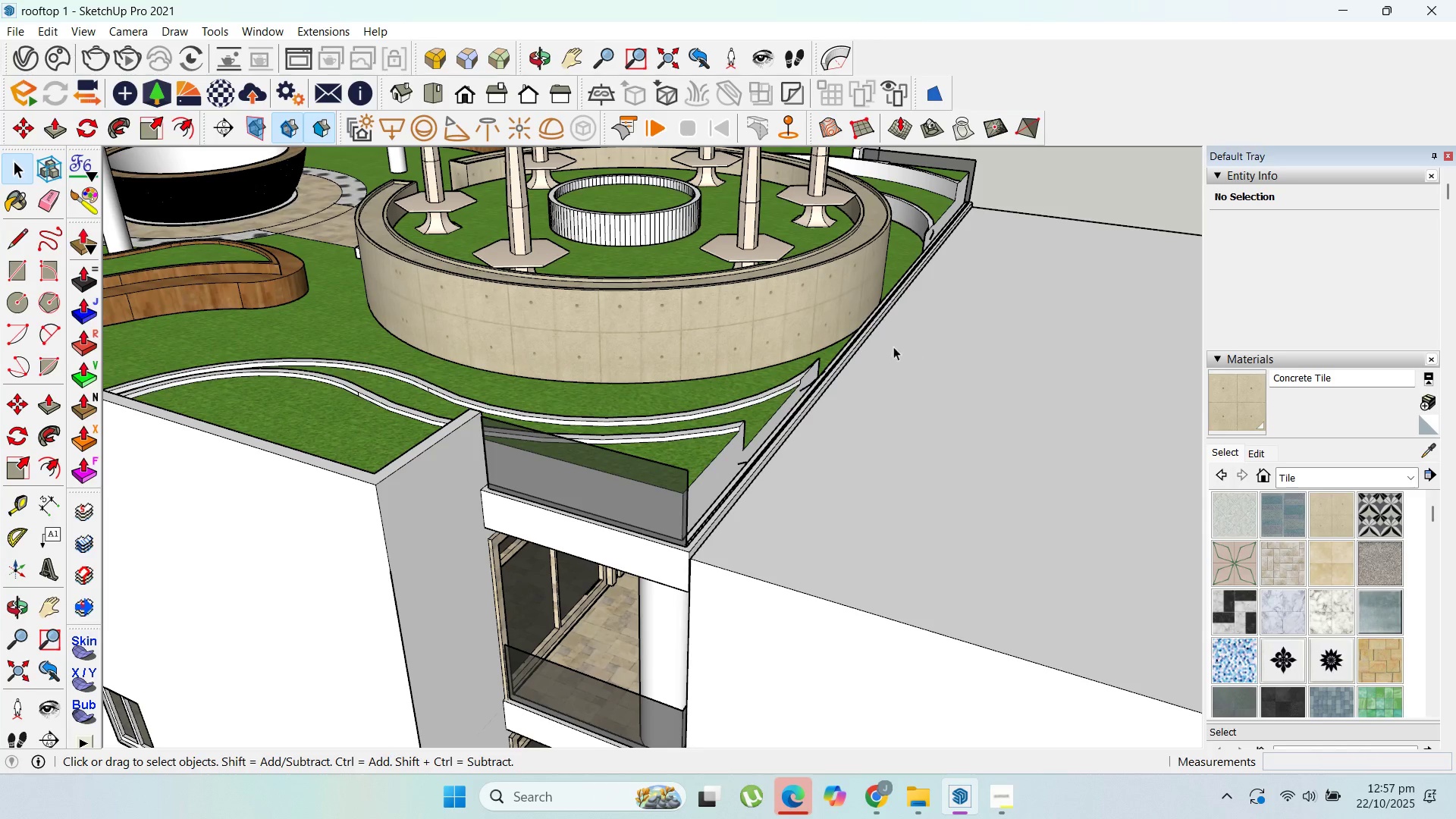 
scroll: coordinate [856, 353], scroll_direction: up, amount: 6.0
 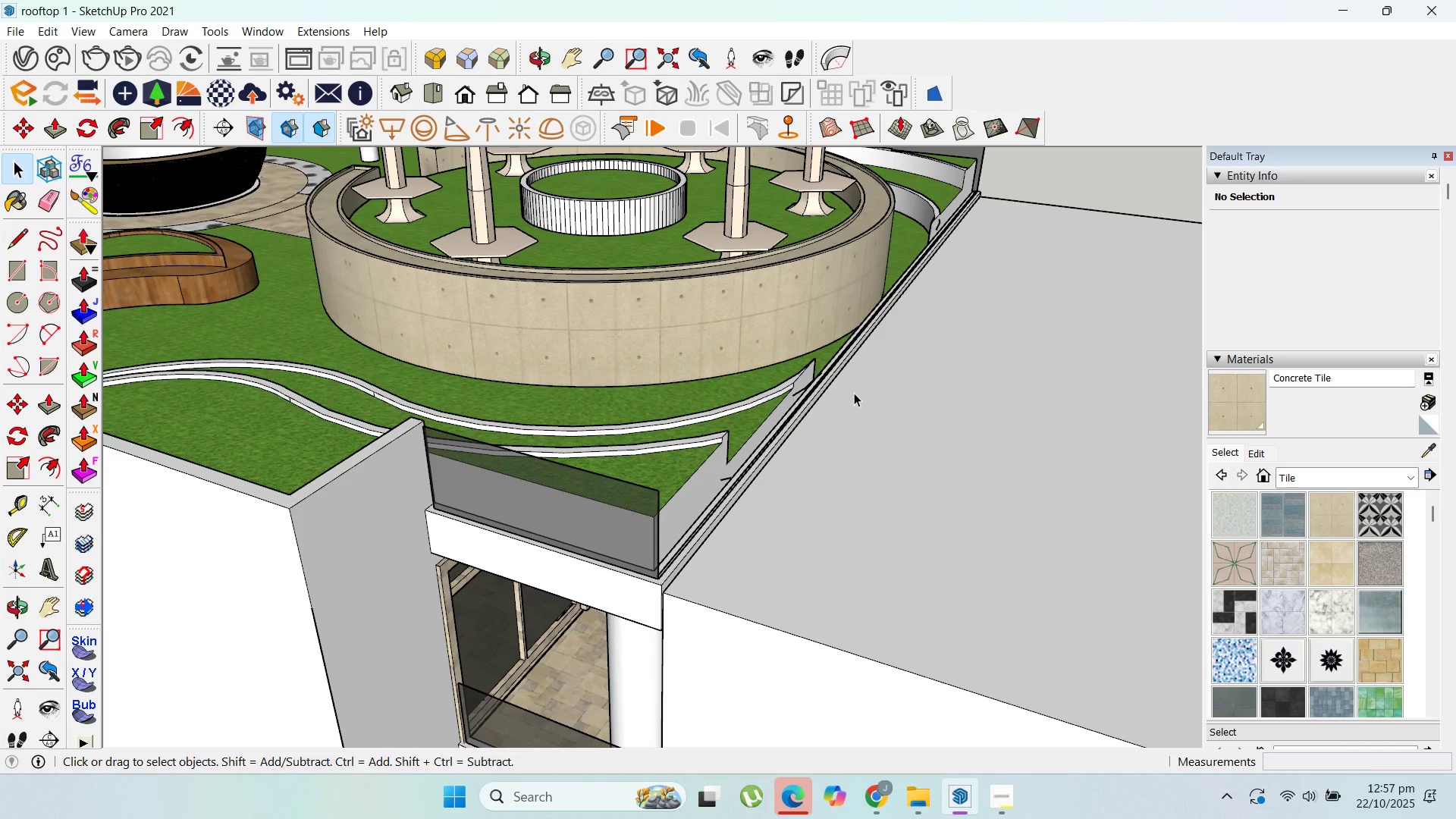 
wait(21.96)
 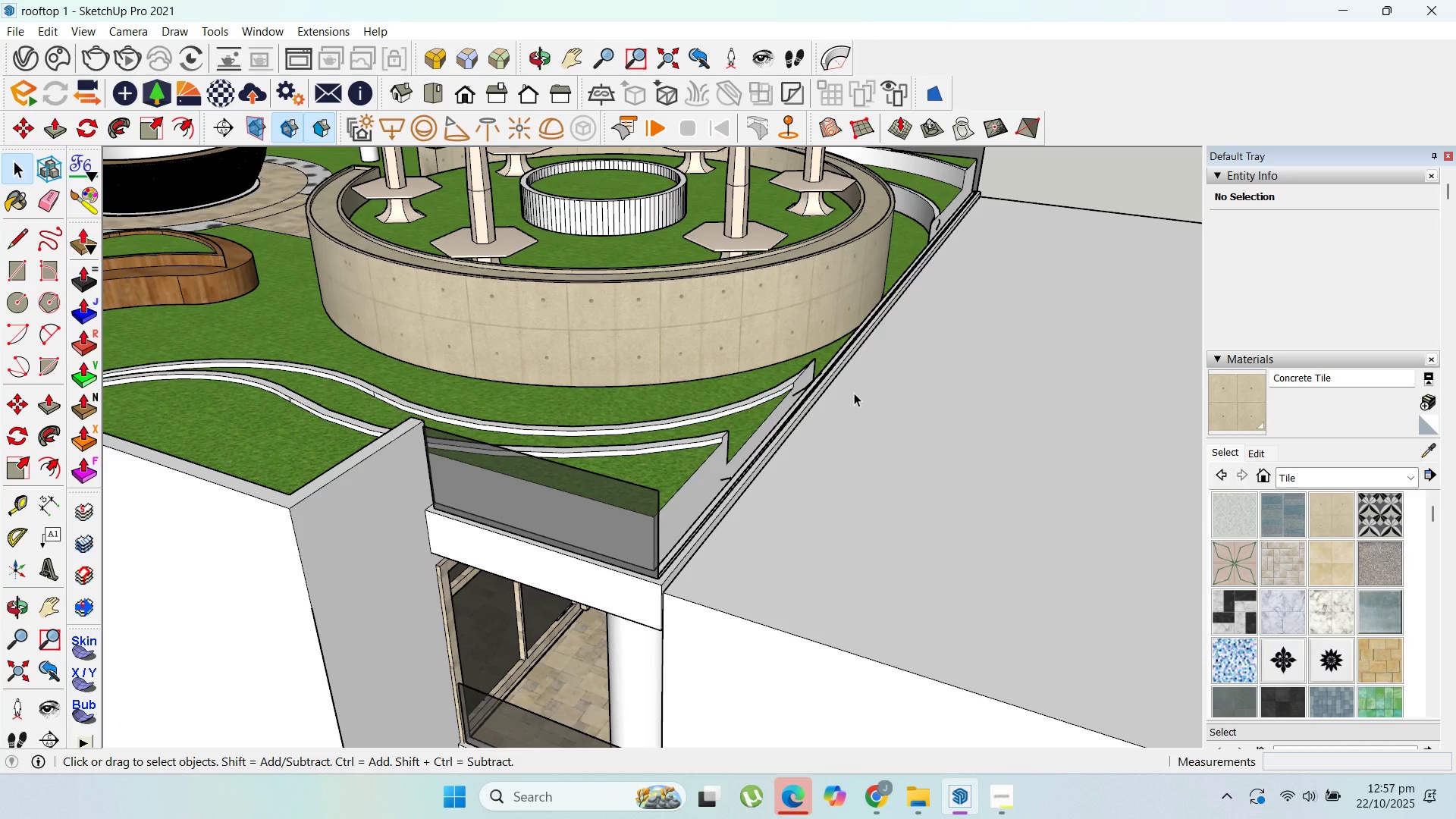 
scroll: coordinate [728, 450], scroll_direction: up, amount: 7.0
 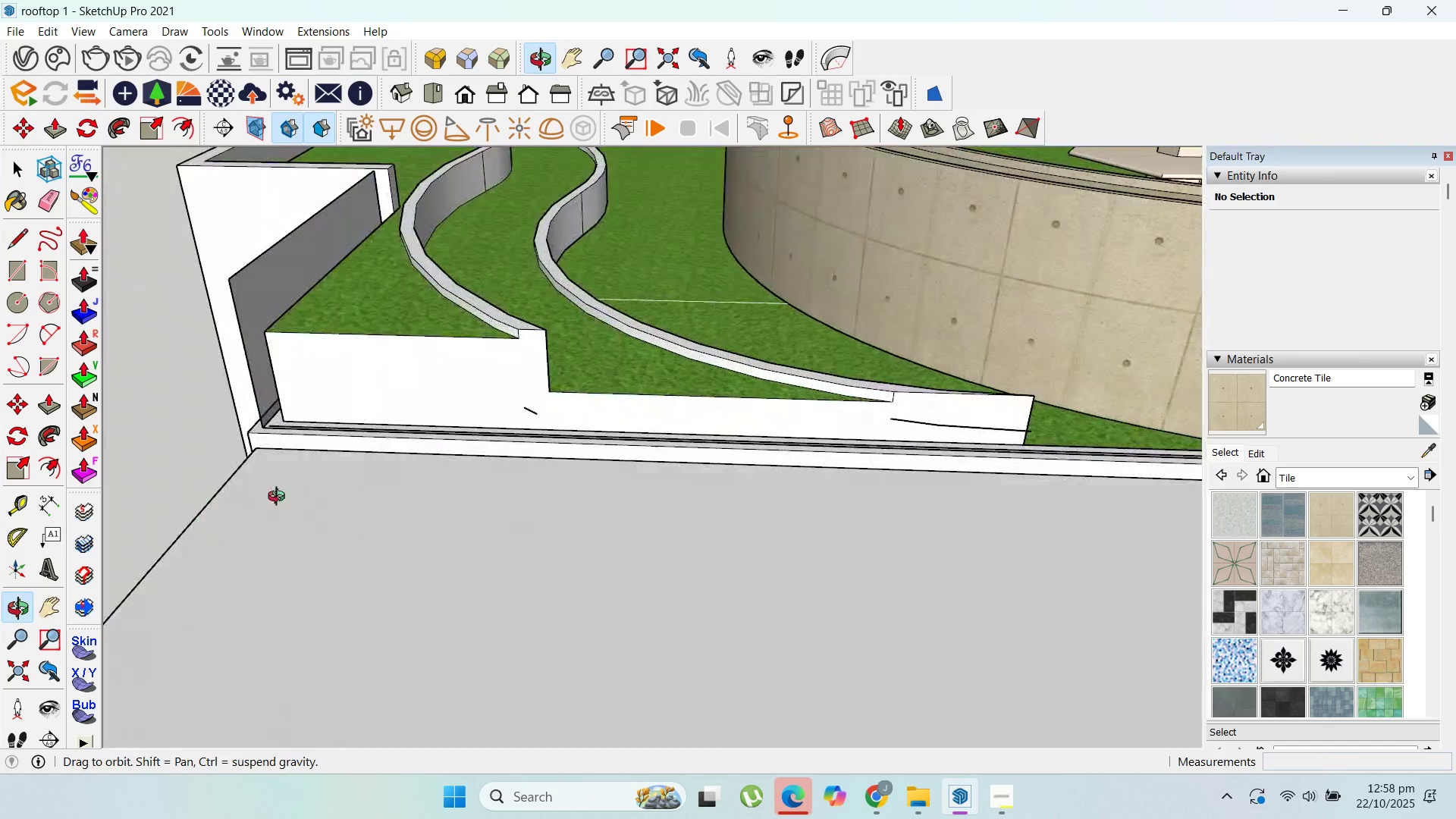 
scroll: coordinate [622, 434], scroll_direction: down, amount: 3.0
 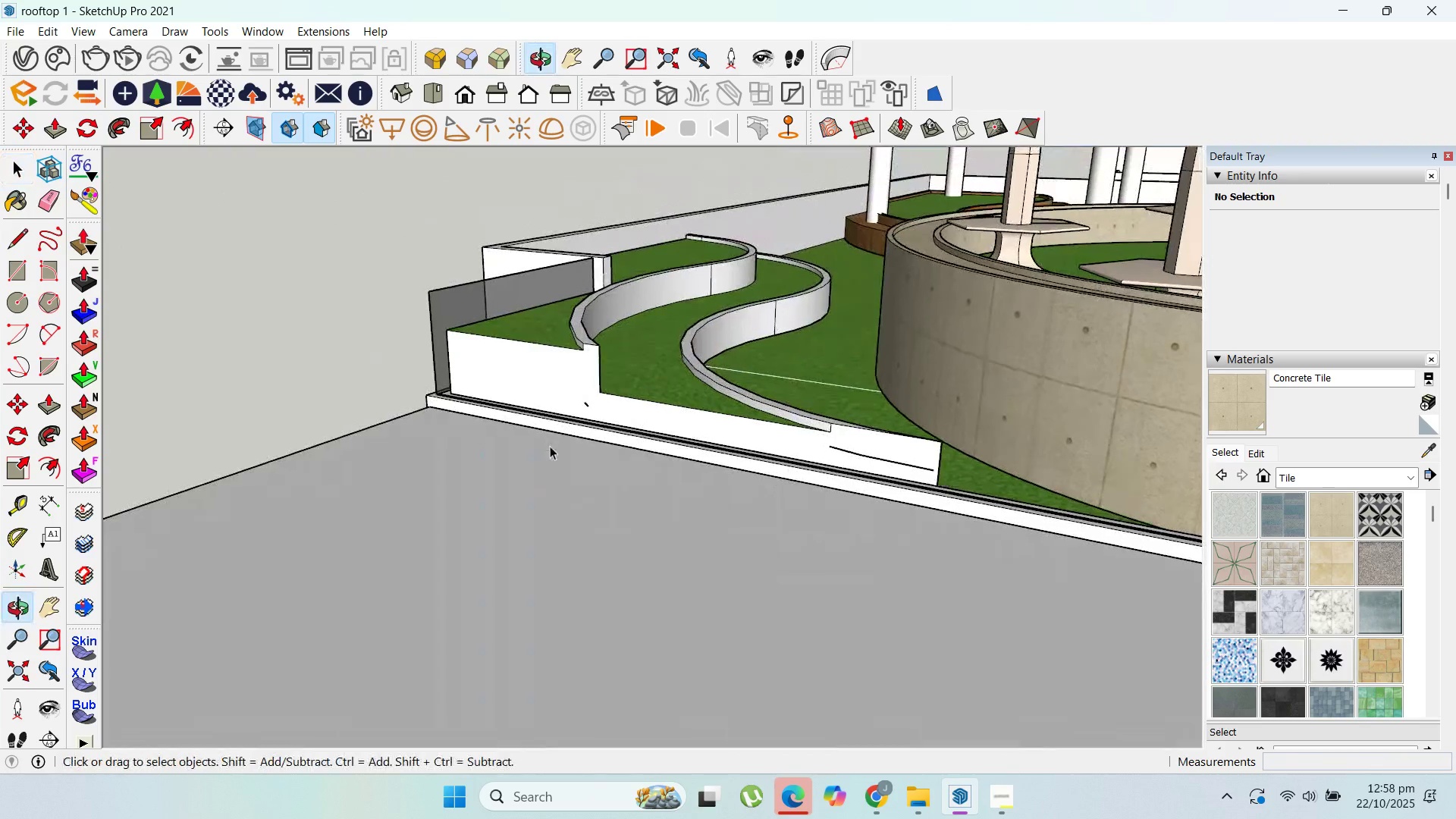 
scroll: coordinate [633, 388], scroll_direction: up, amount: 1.0
 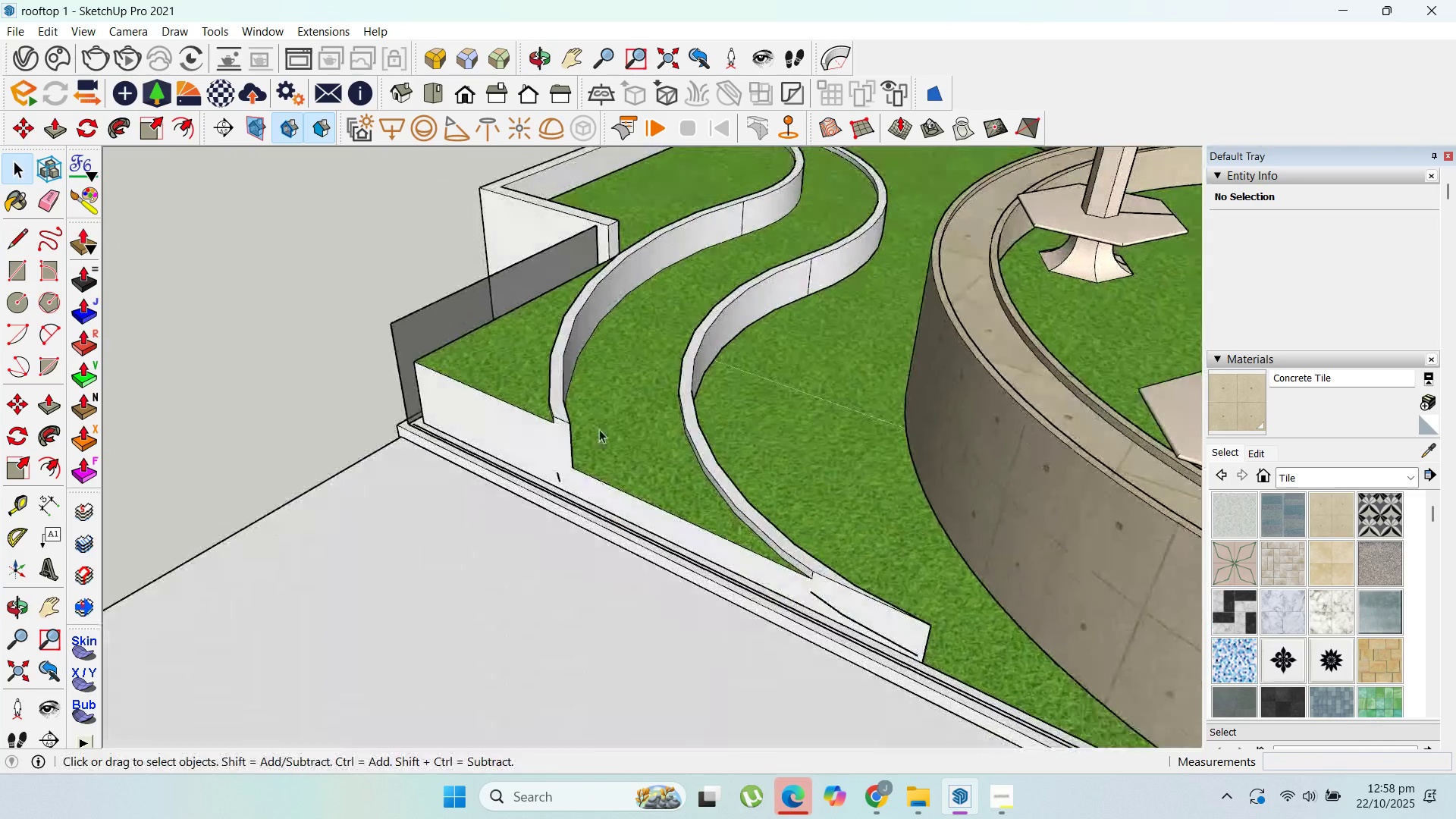 
scroll: coordinate [542, 403], scroll_direction: down, amount: 7.0
 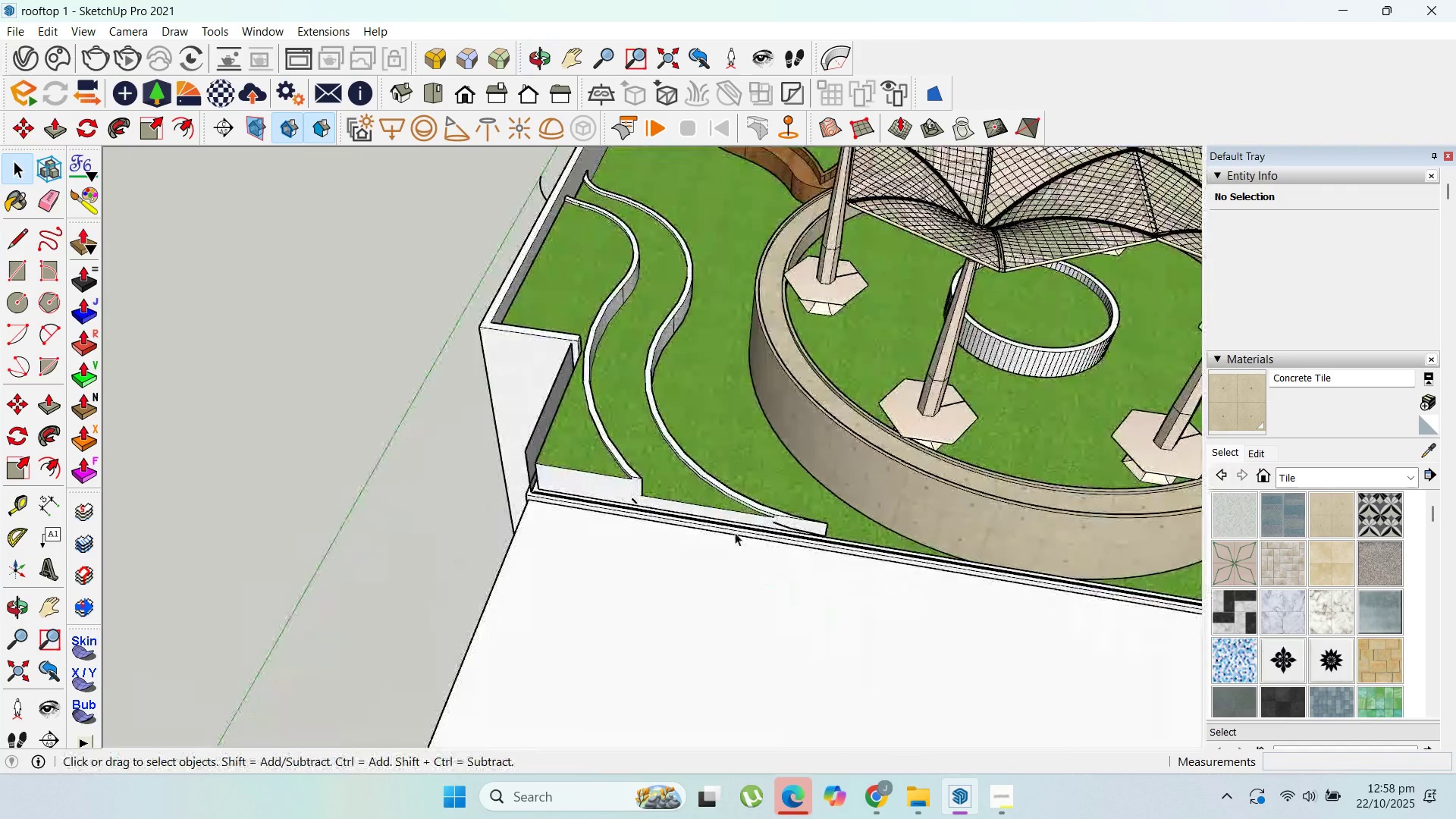 
scroll: coordinate [857, 549], scroll_direction: up, amount: 13.0
 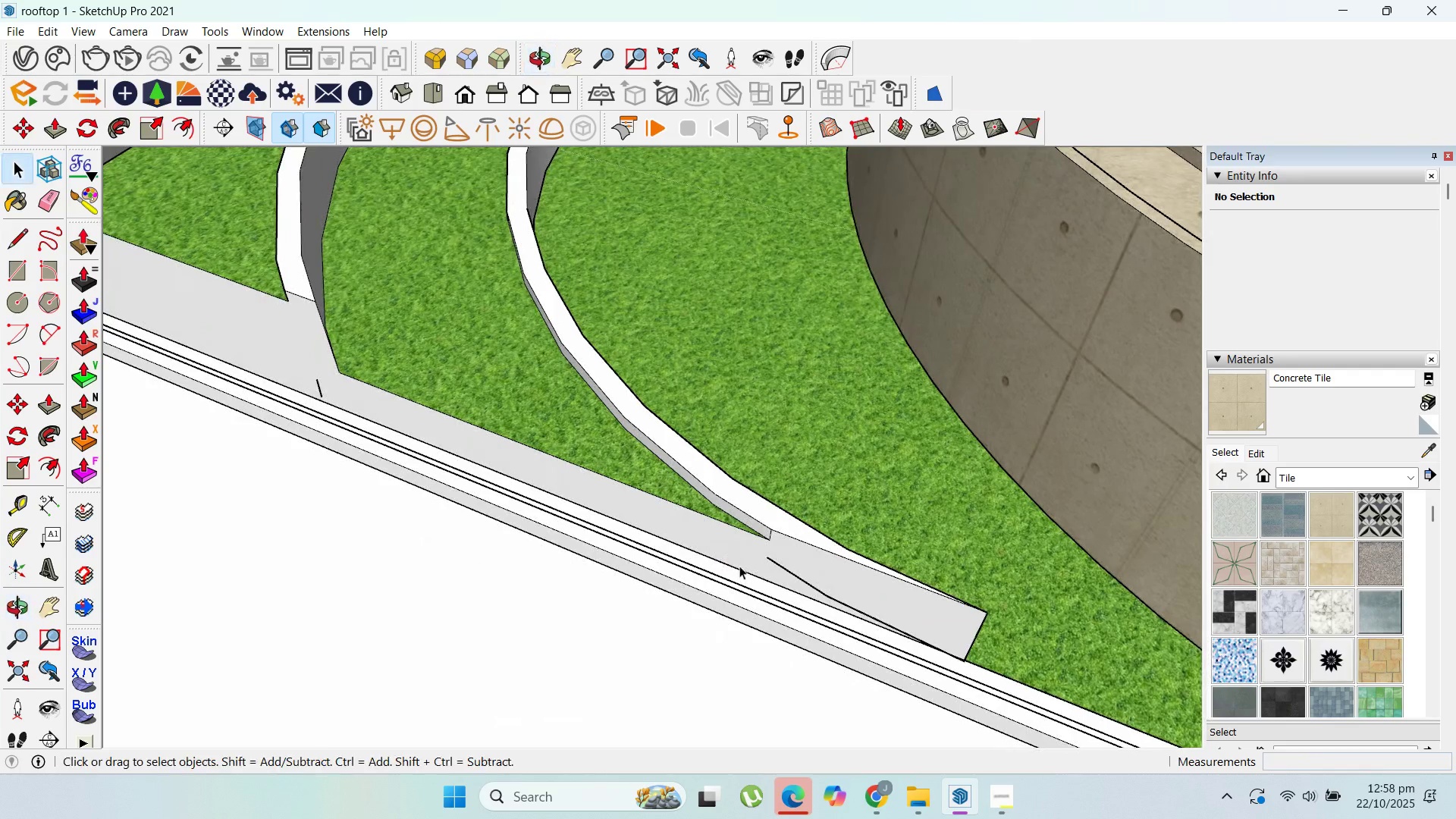 
scroll: coordinate [647, 428], scroll_direction: down, amount: 13.0
 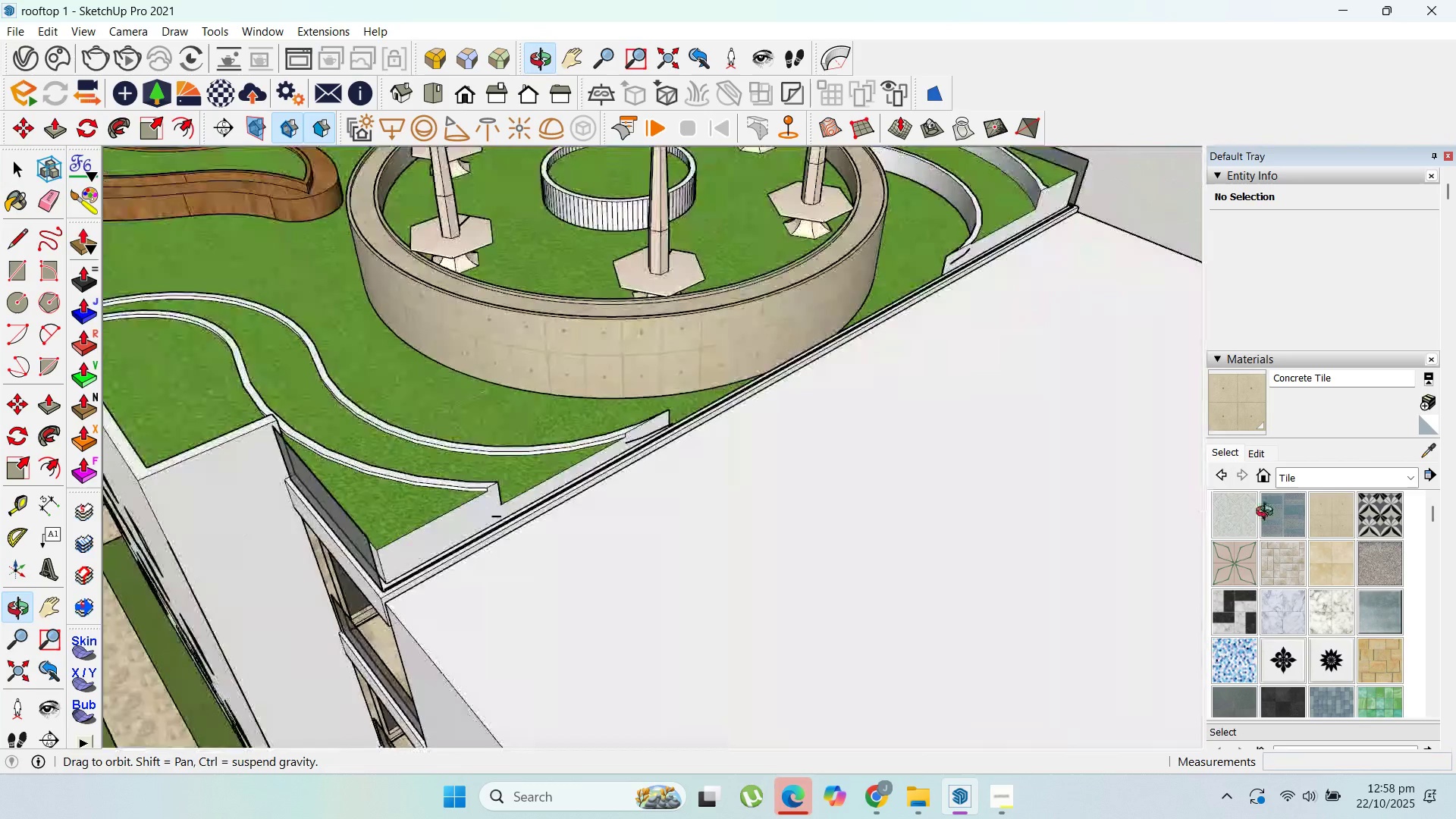 
scroll: coordinate [593, 465], scroll_direction: up, amount: 13.0
 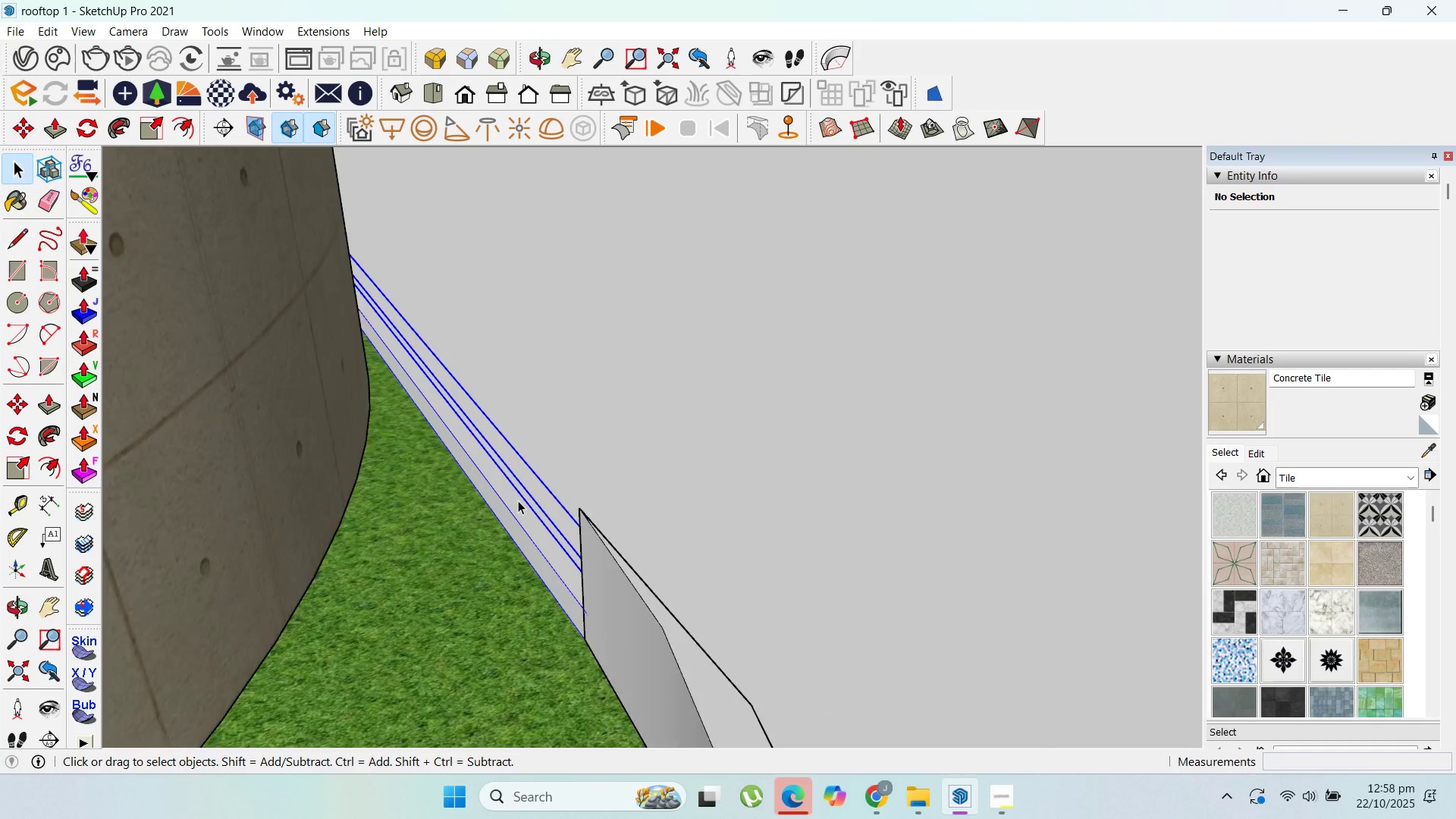 
double_click([518, 500])
 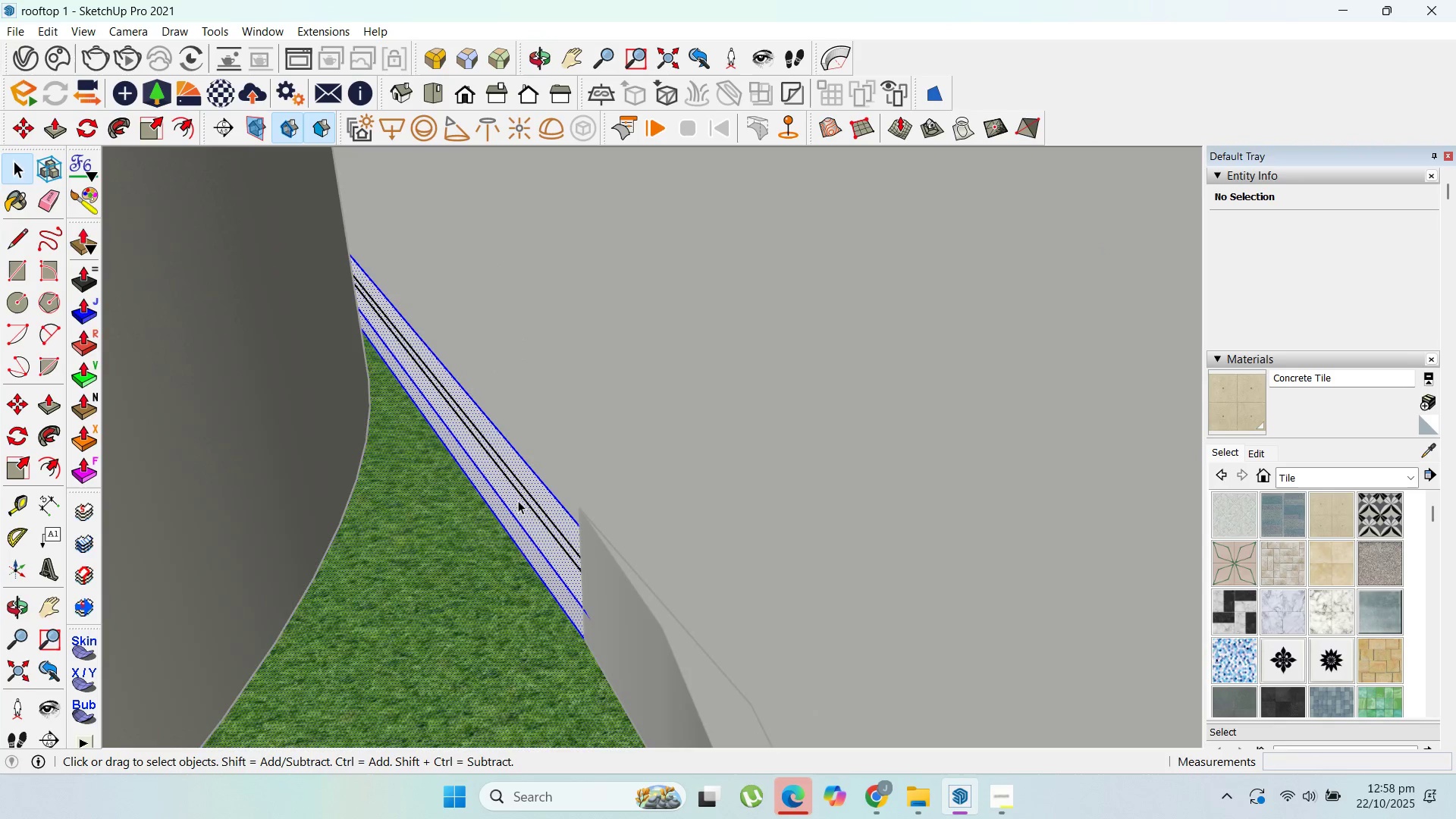 
triple_click([518, 500])
 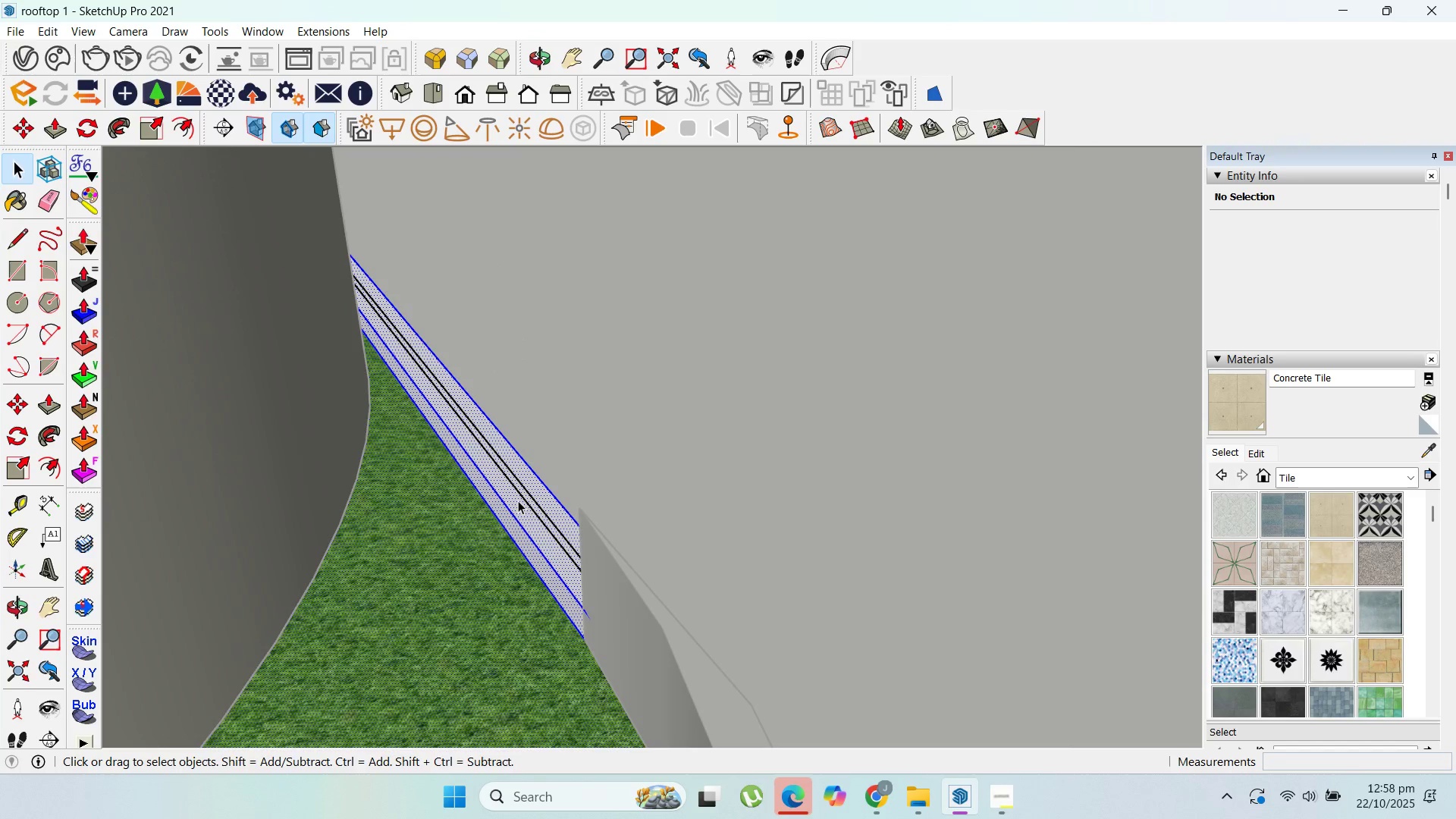 
triple_click([518, 500])
 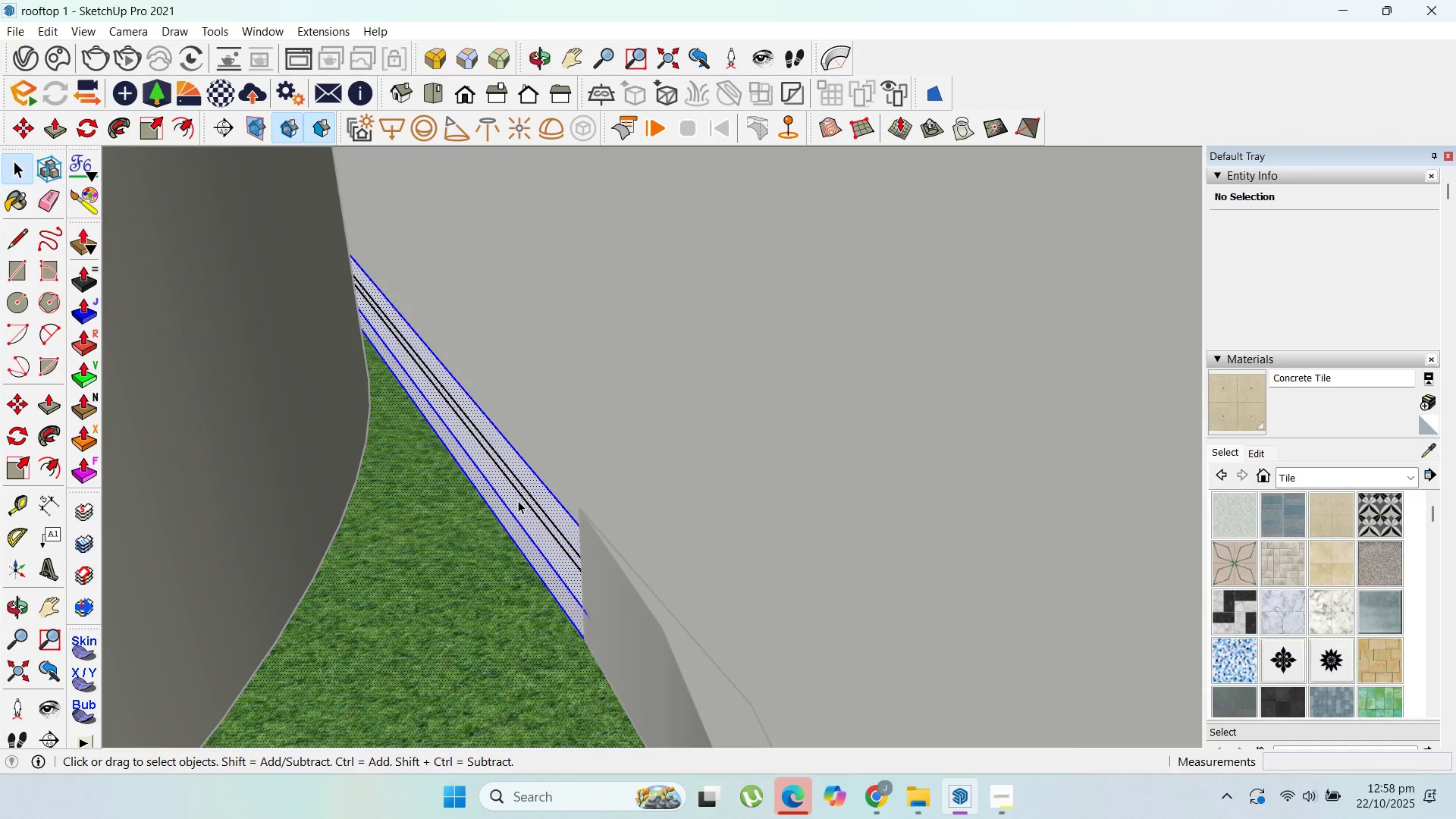 
triple_click([518, 500])
 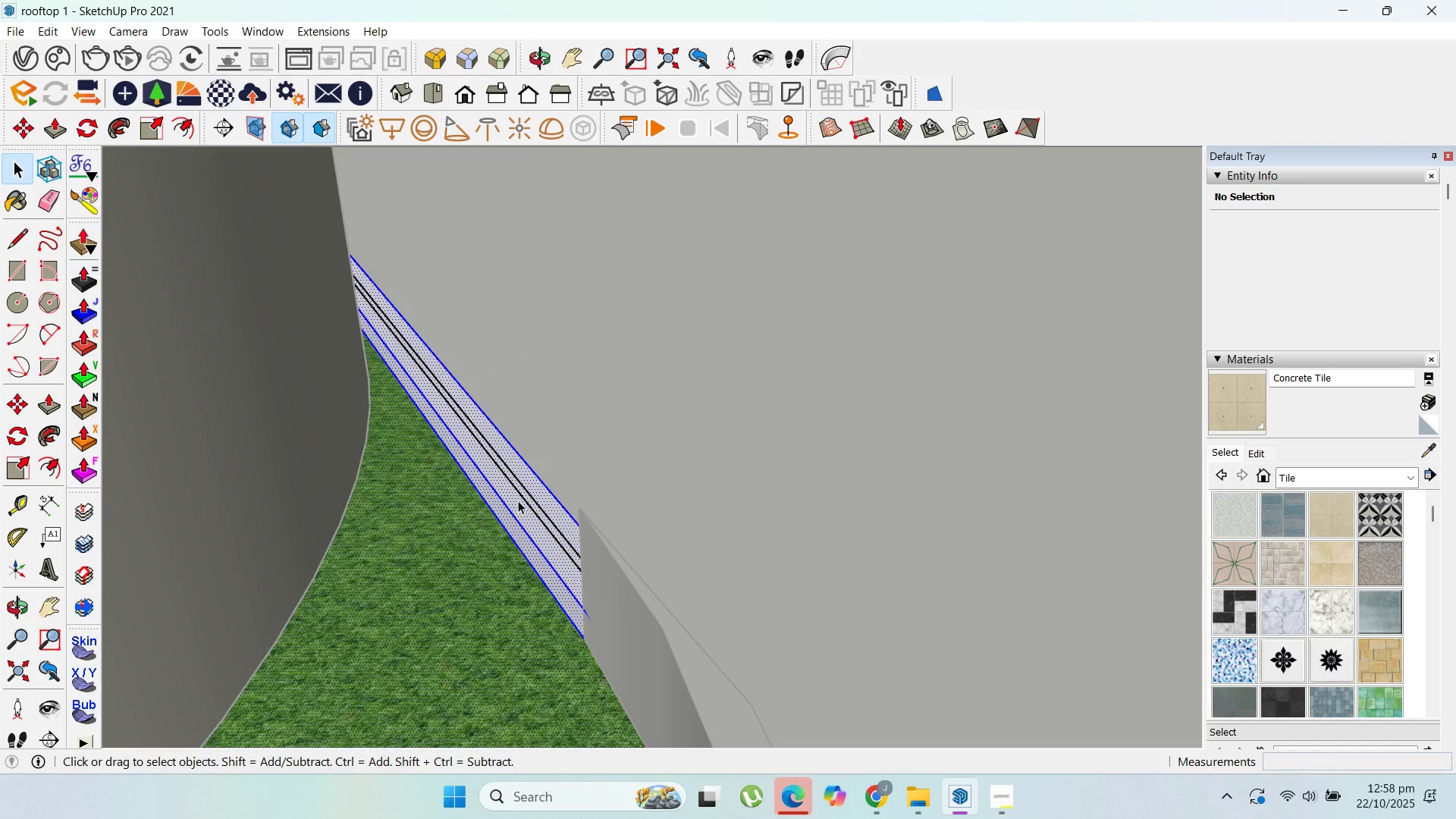 
triple_click([518, 500])
 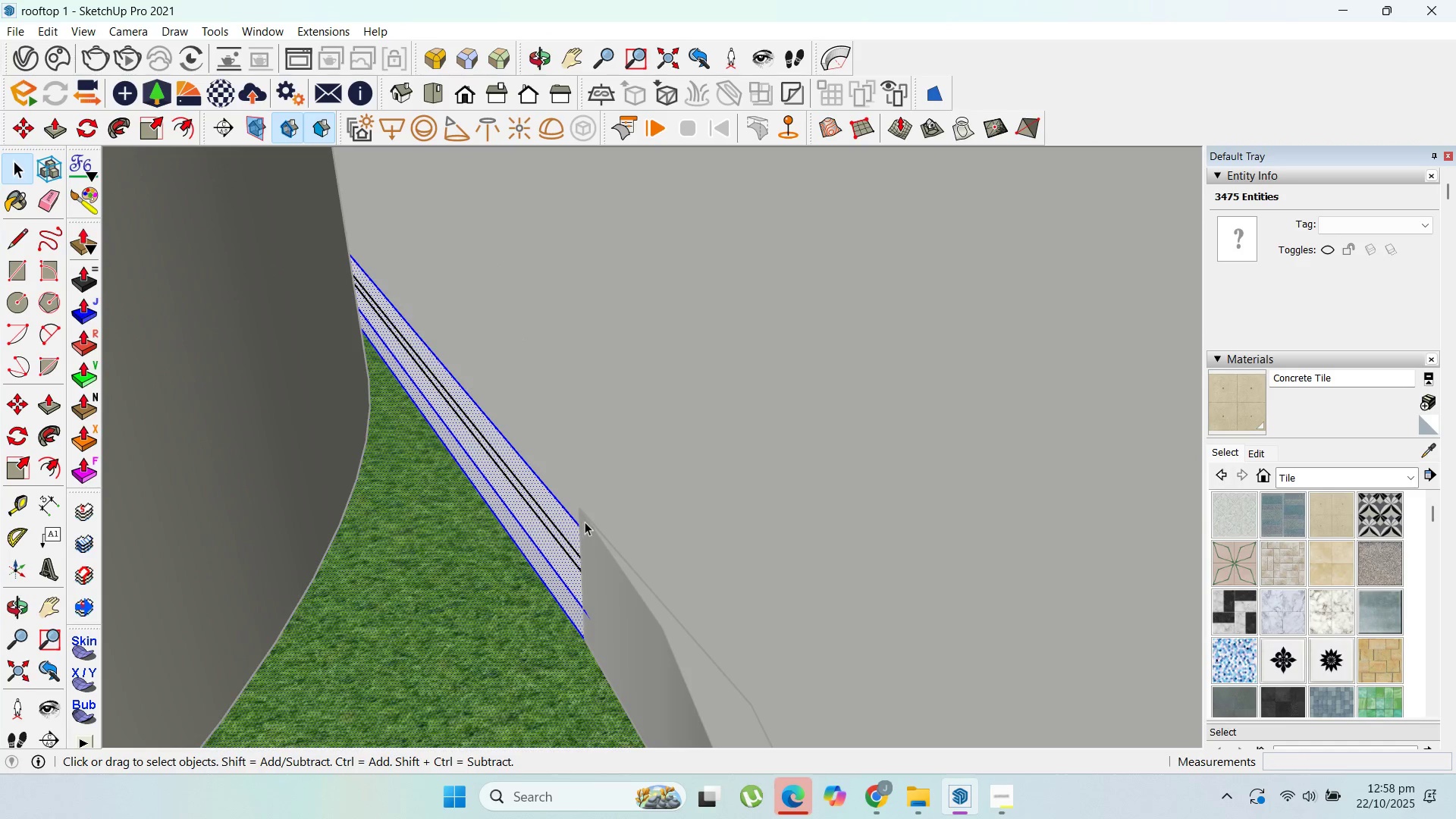 
key(P)
 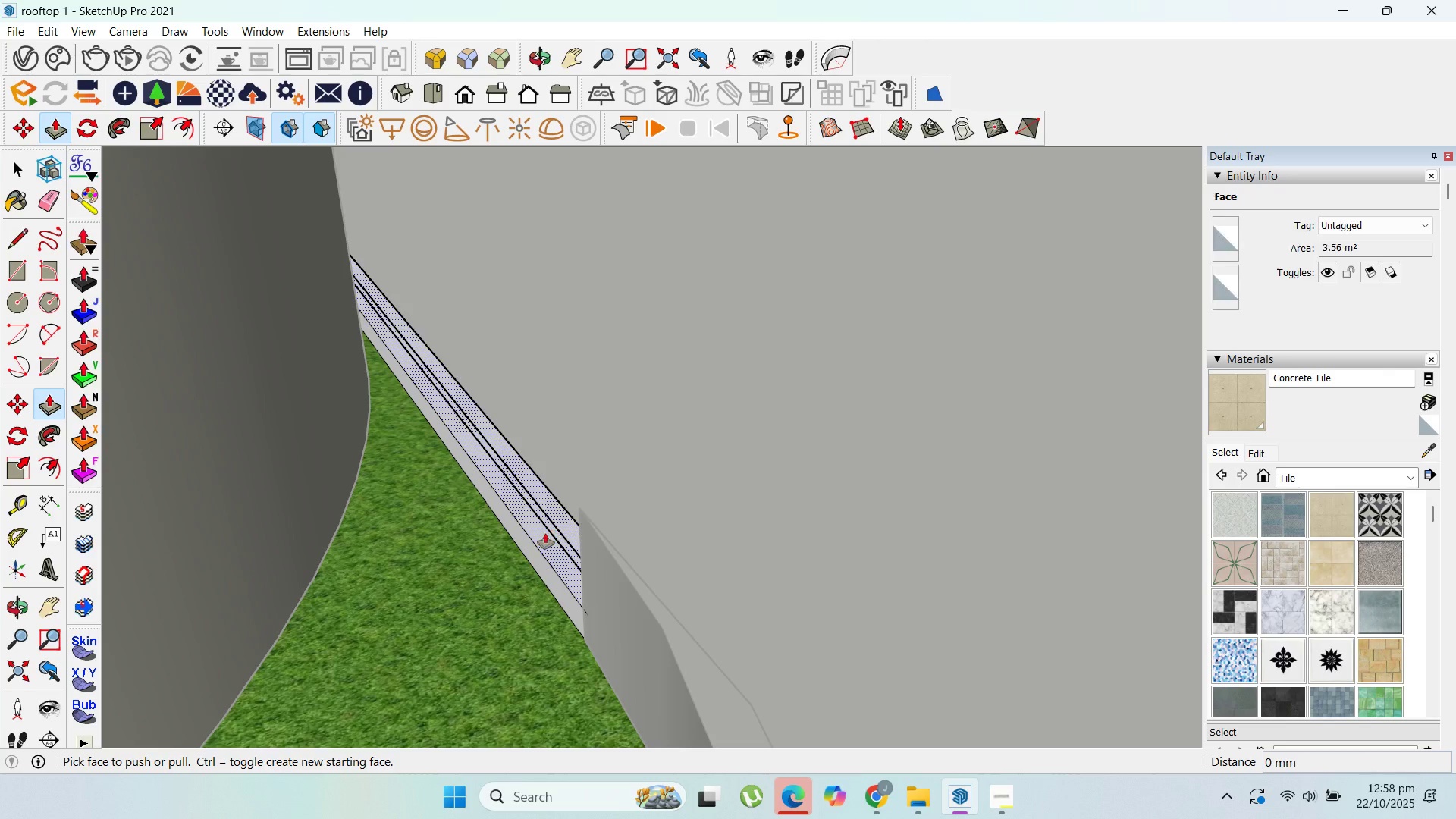 
left_click_drag(start_coordinate=[545, 533], to_coordinate=[498, 575])
 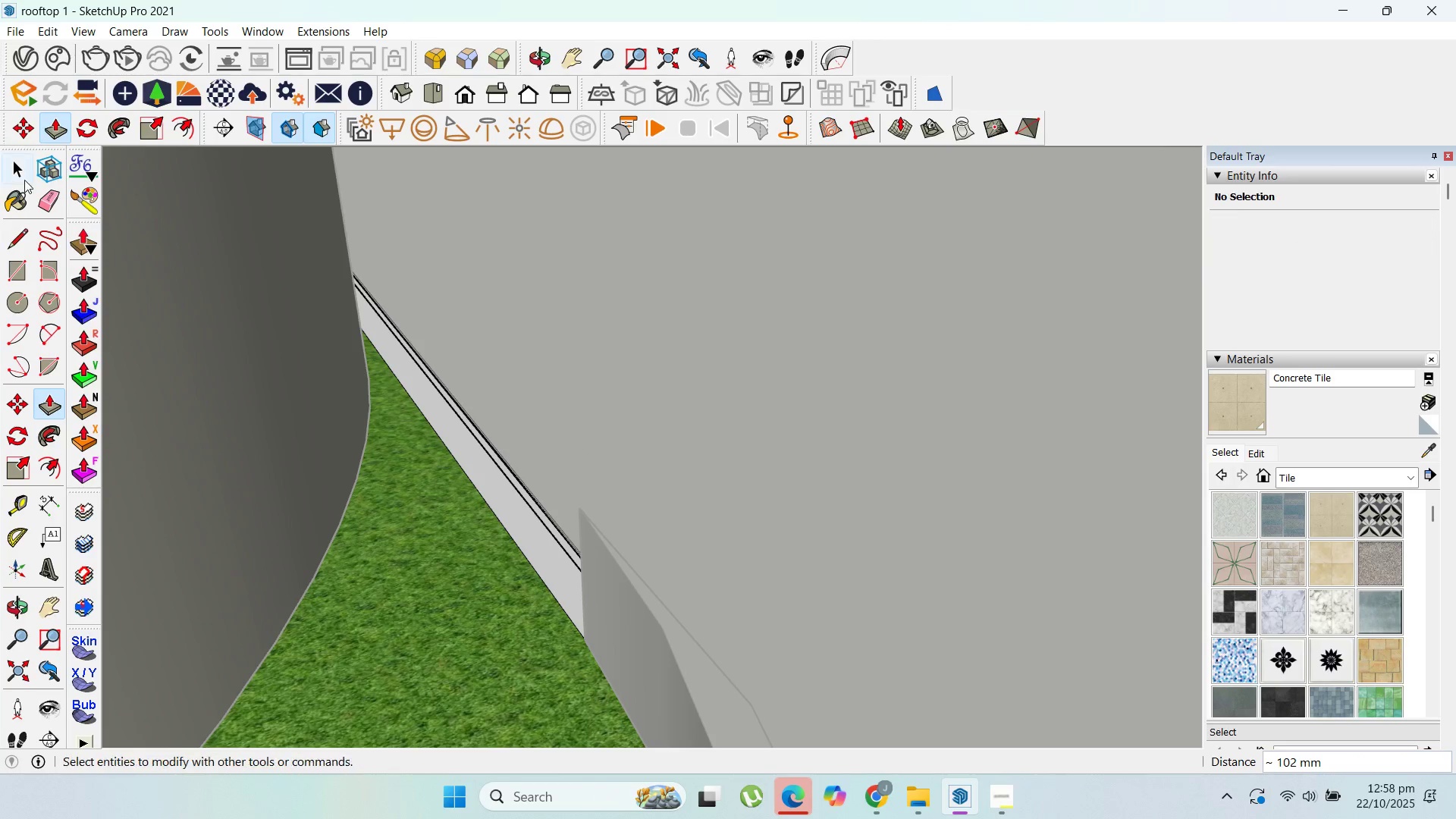 
left_click_drag(start_coordinate=[20, 166], to_coordinate=[24, 166])
 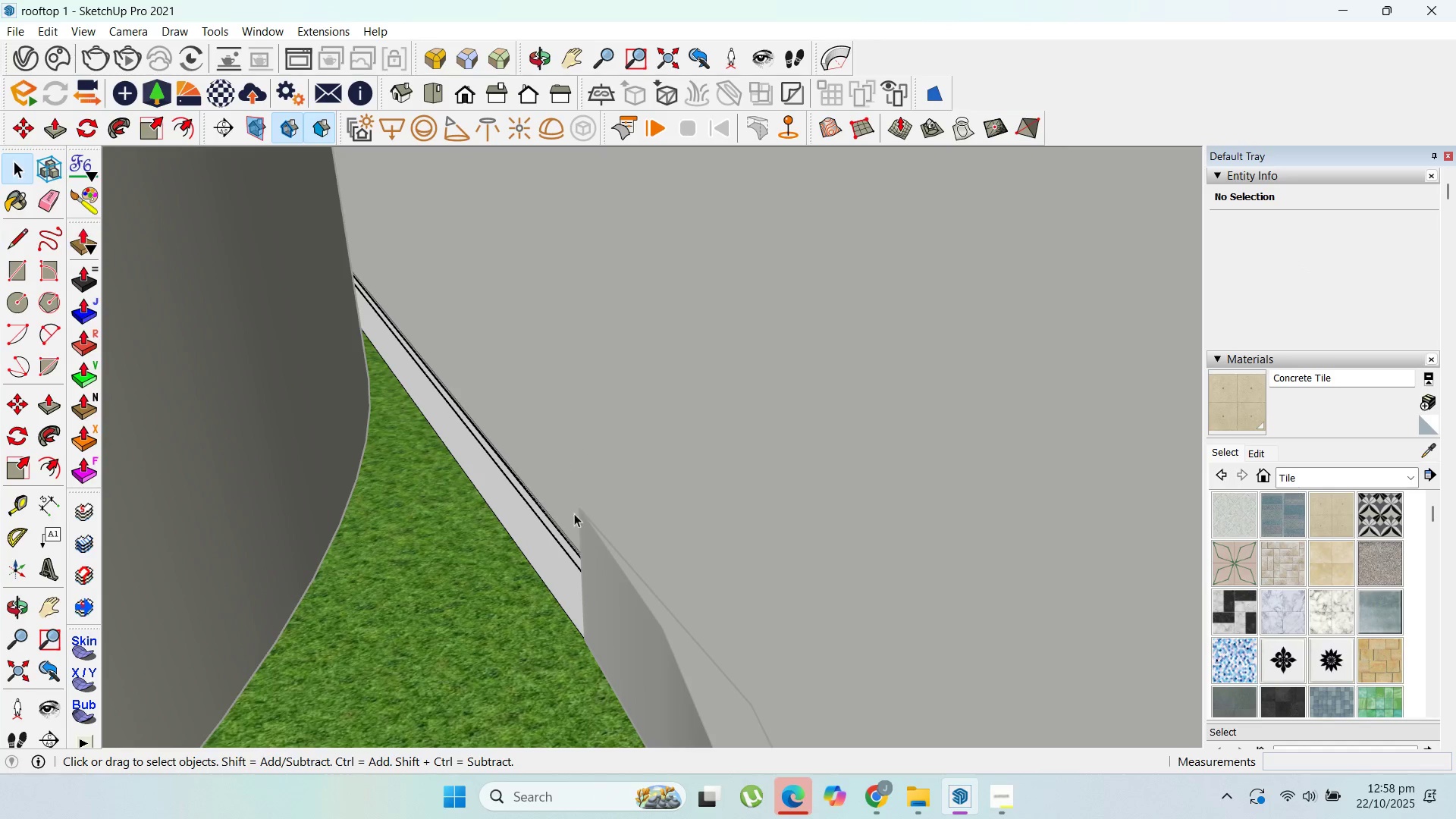 
scroll: coordinate [571, 525], scroll_direction: up, amount: 2.0
 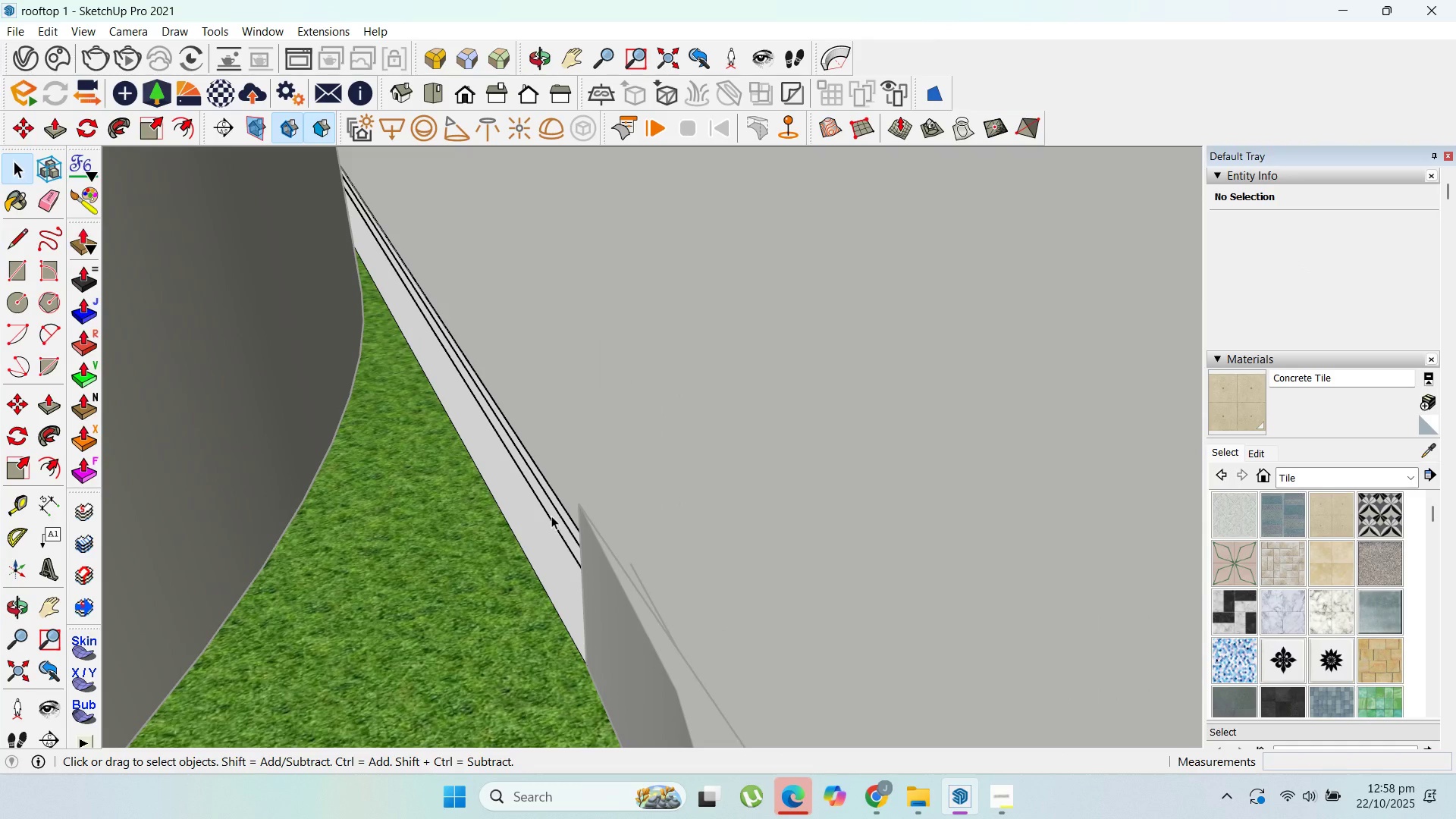 
double_click([554, 513])
 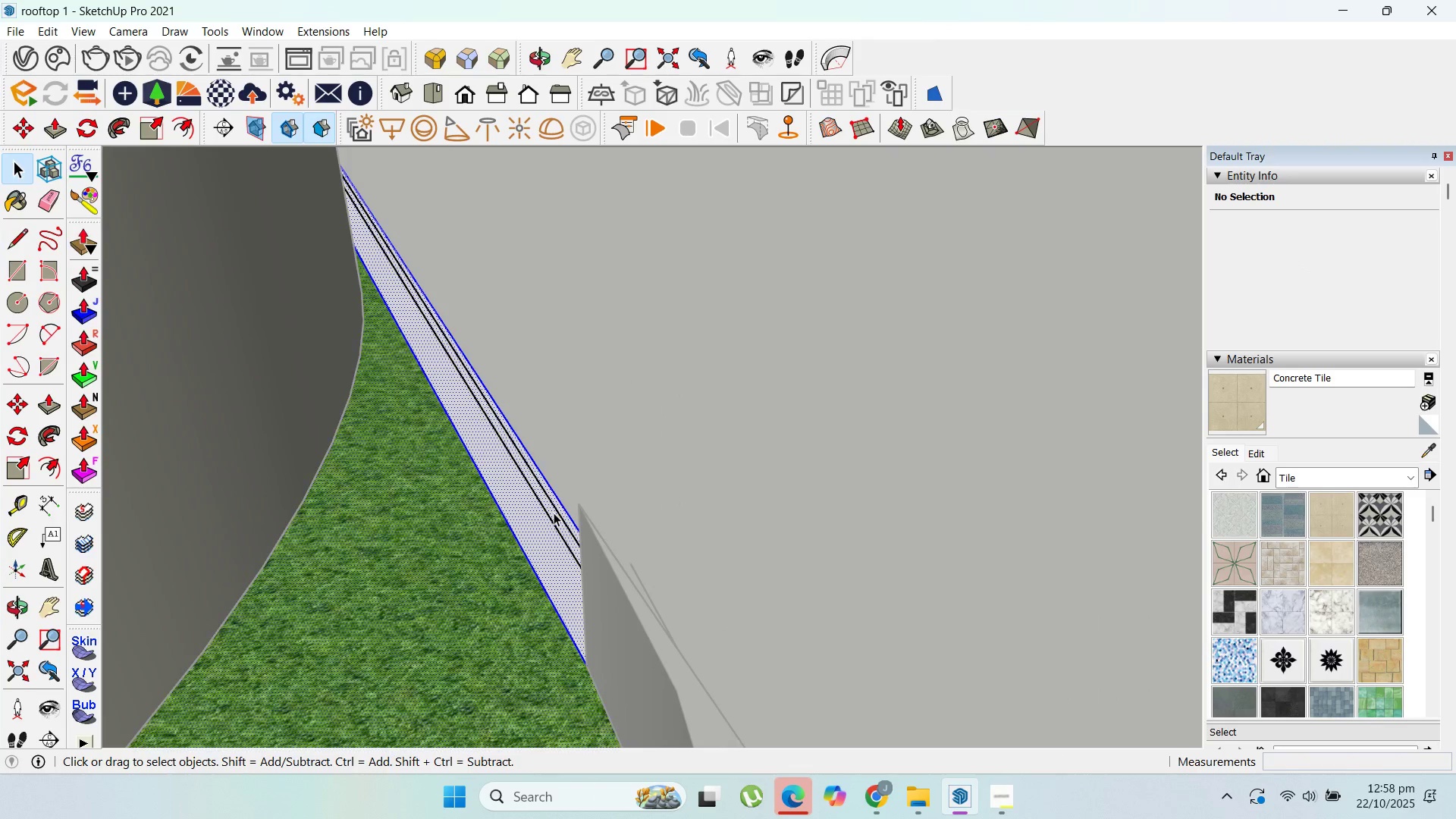 
triple_click([554, 513])
 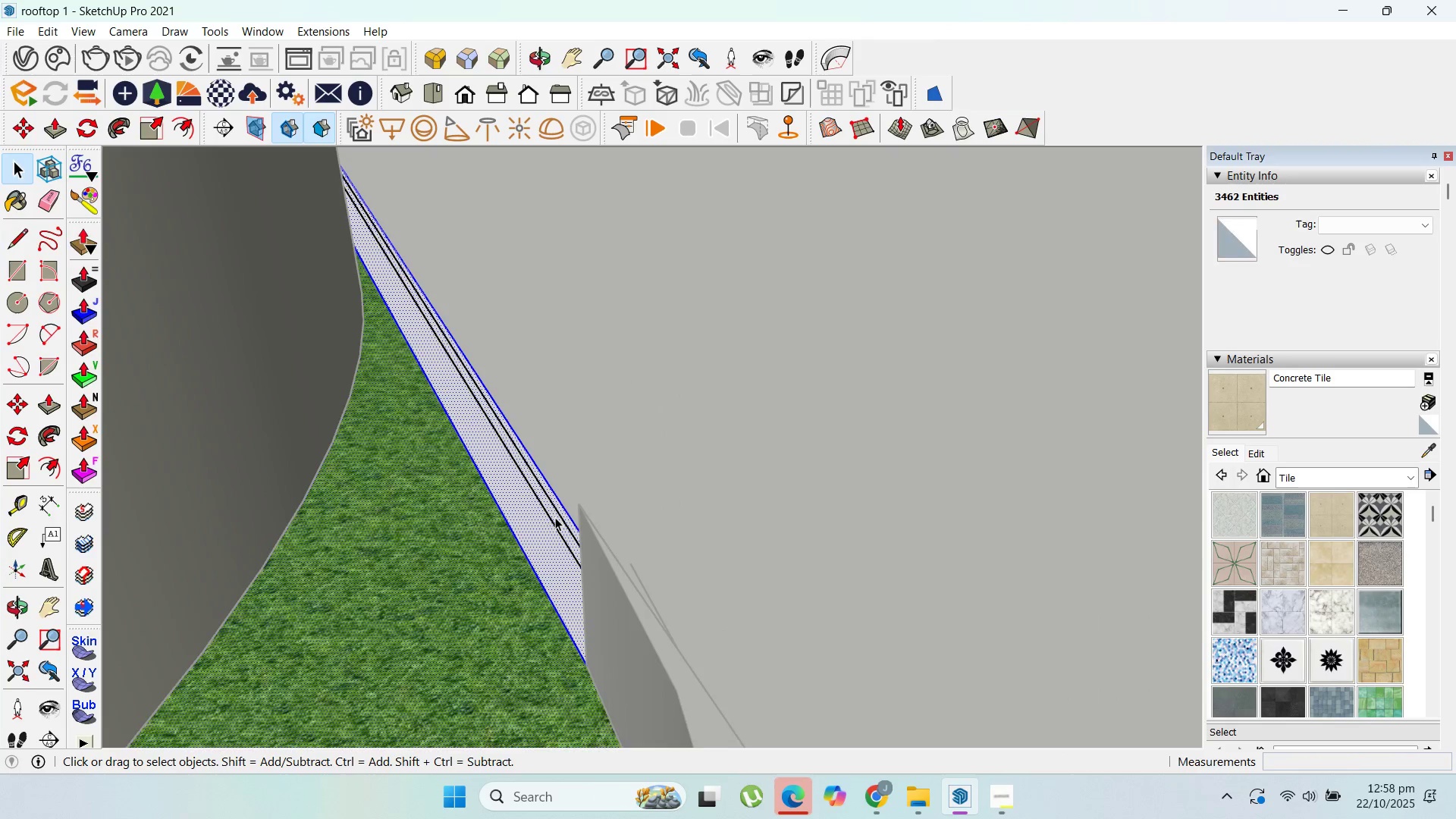 
scroll: coordinate [555, 519], scroll_direction: up, amount: 1.0
 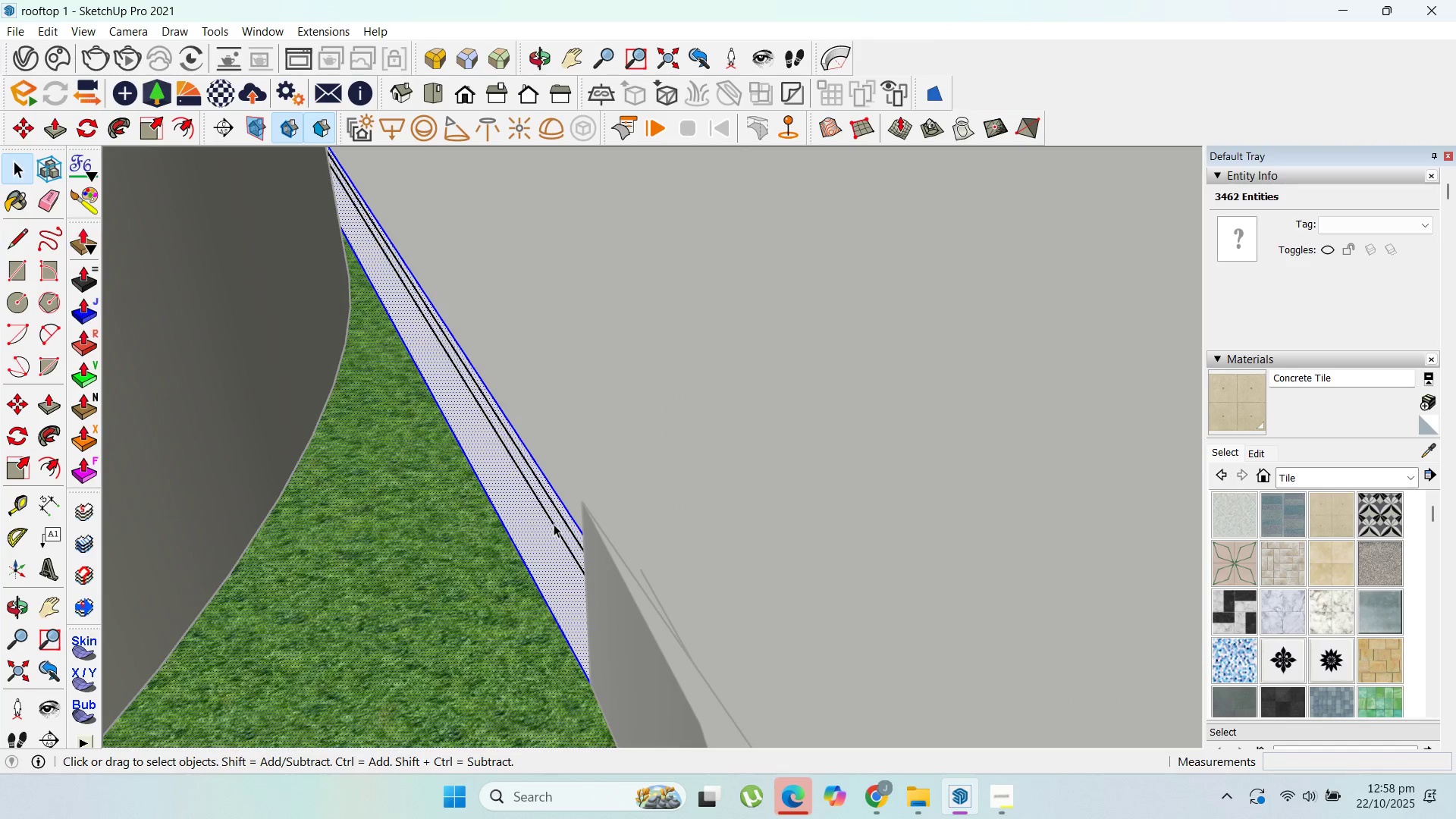 
left_click([554, 524])
 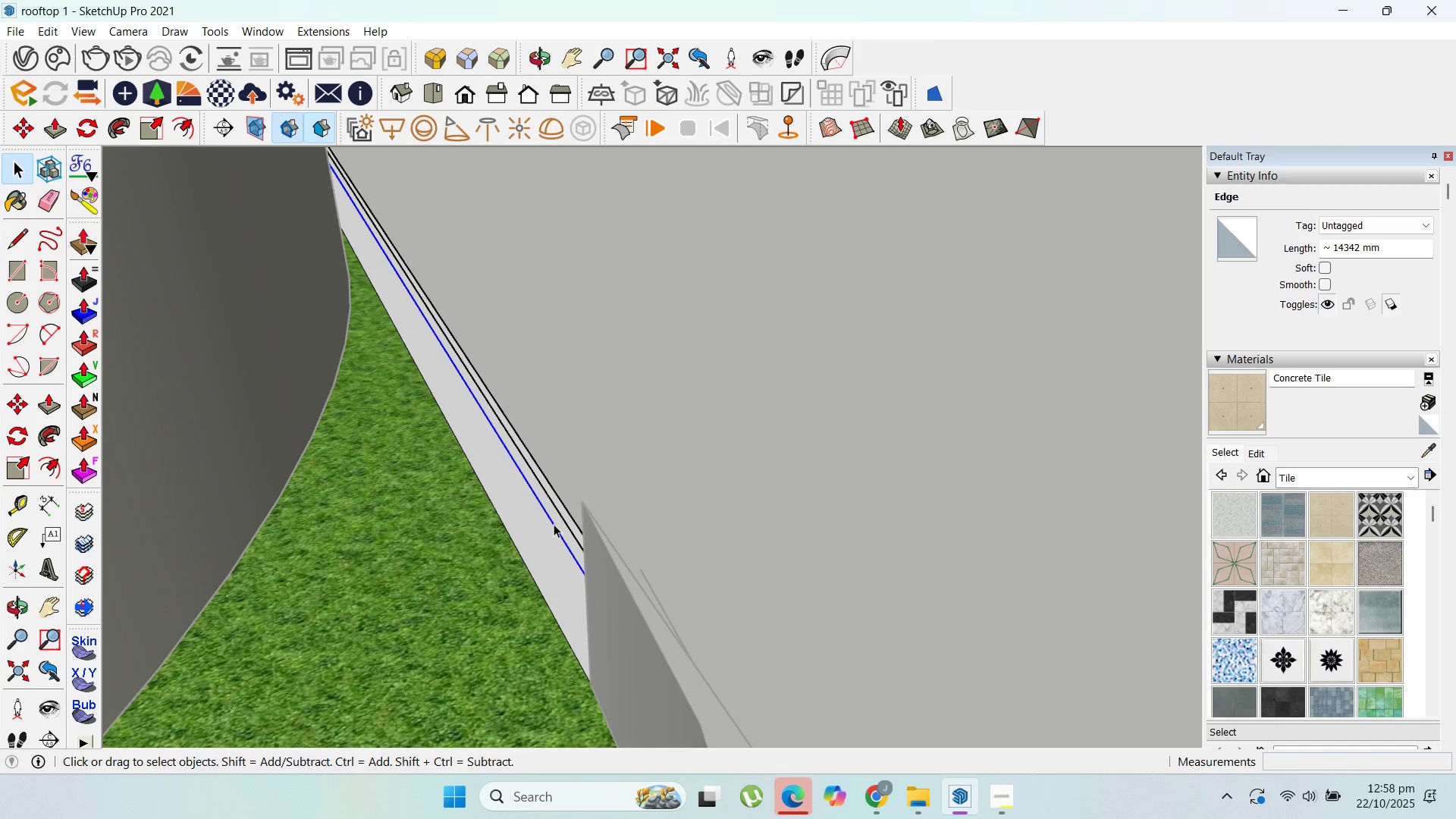 
key(Delete)
 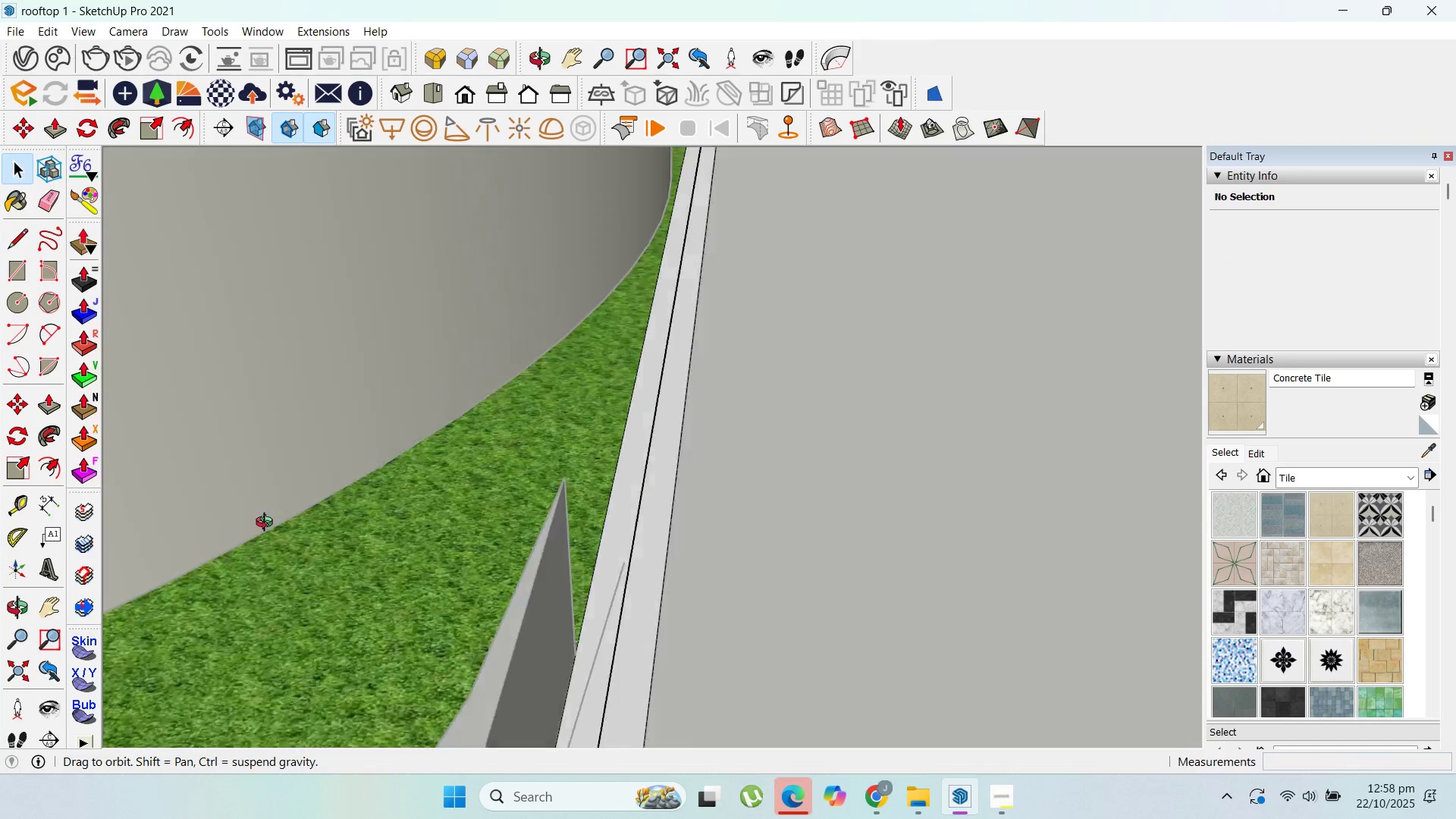 
scroll: coordinate [368, 448], scroll_direction: down, amount: 2.0
 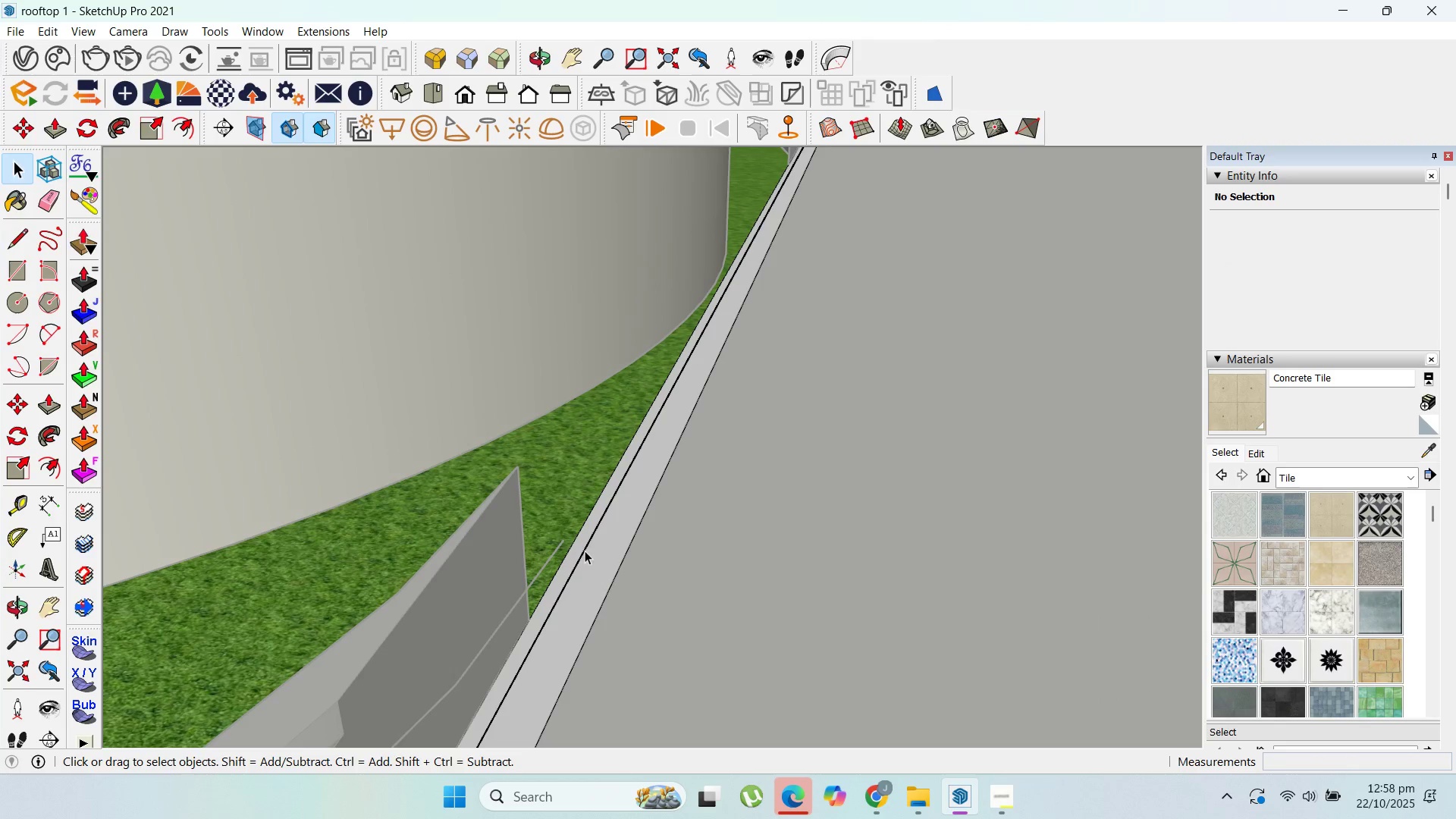 
left_click([582, 548])
 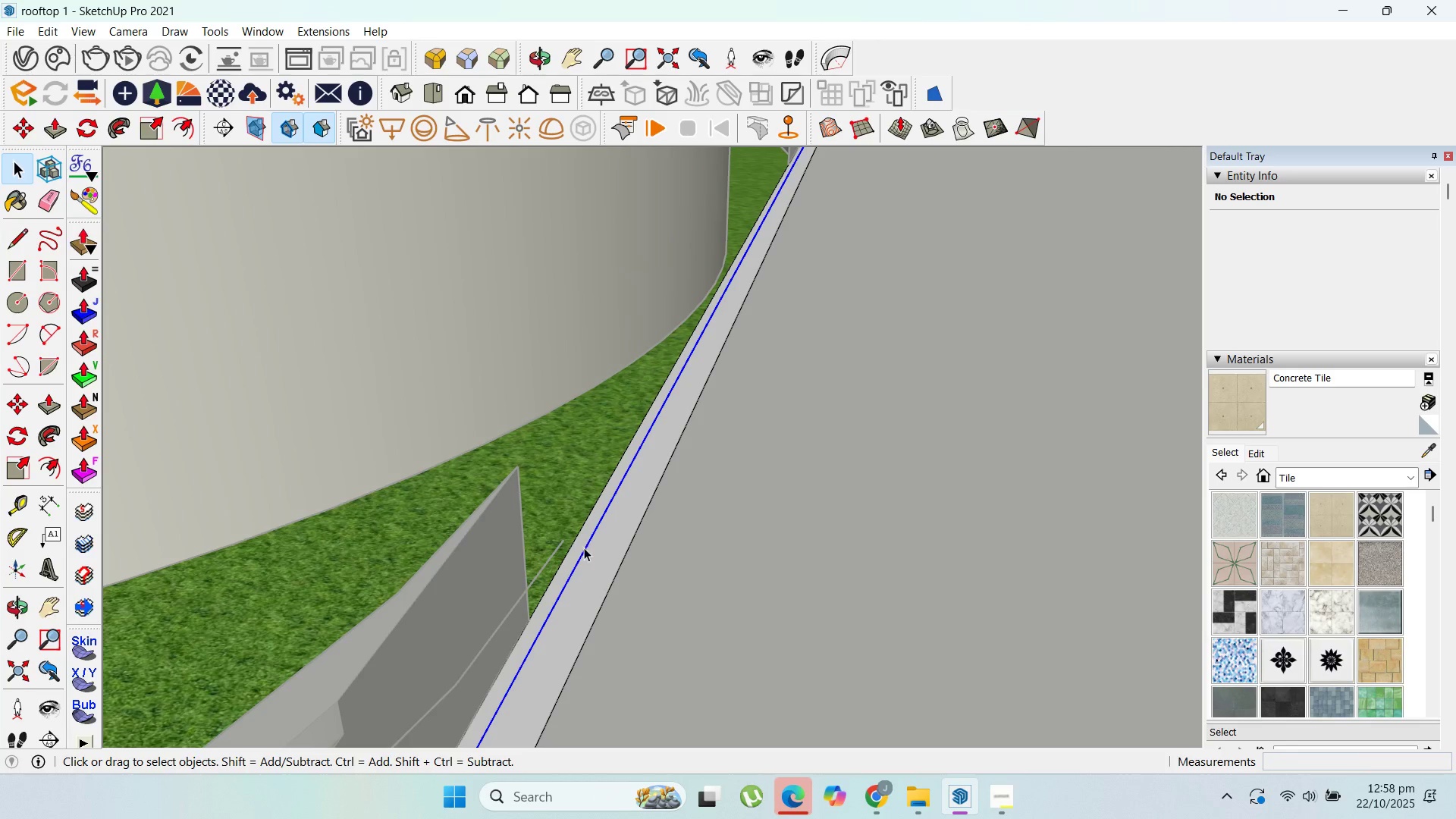 
key(Delete)
 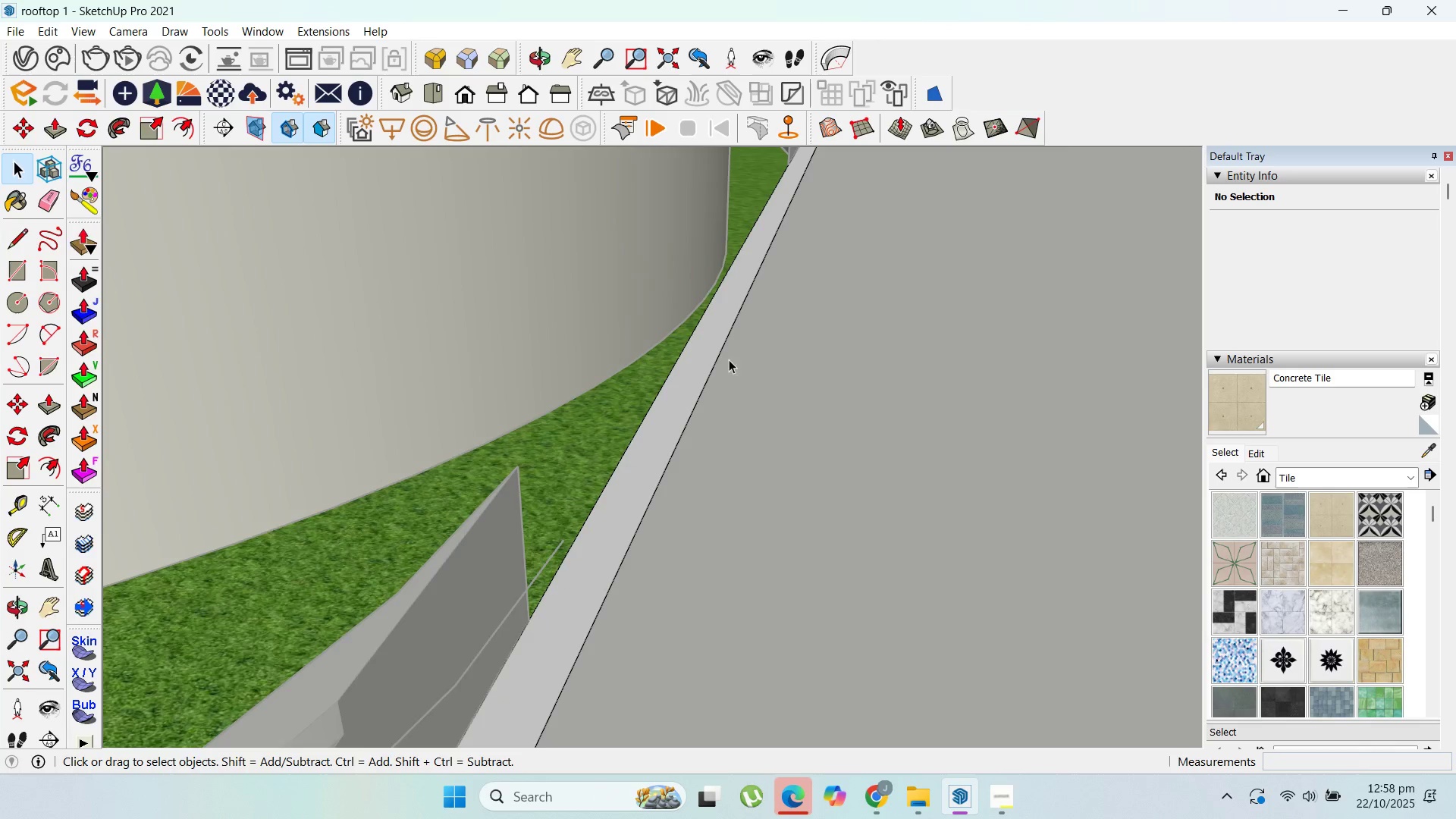 
scroll: coordinate [742, 357], scroll_direction: down, amount: 17.0
 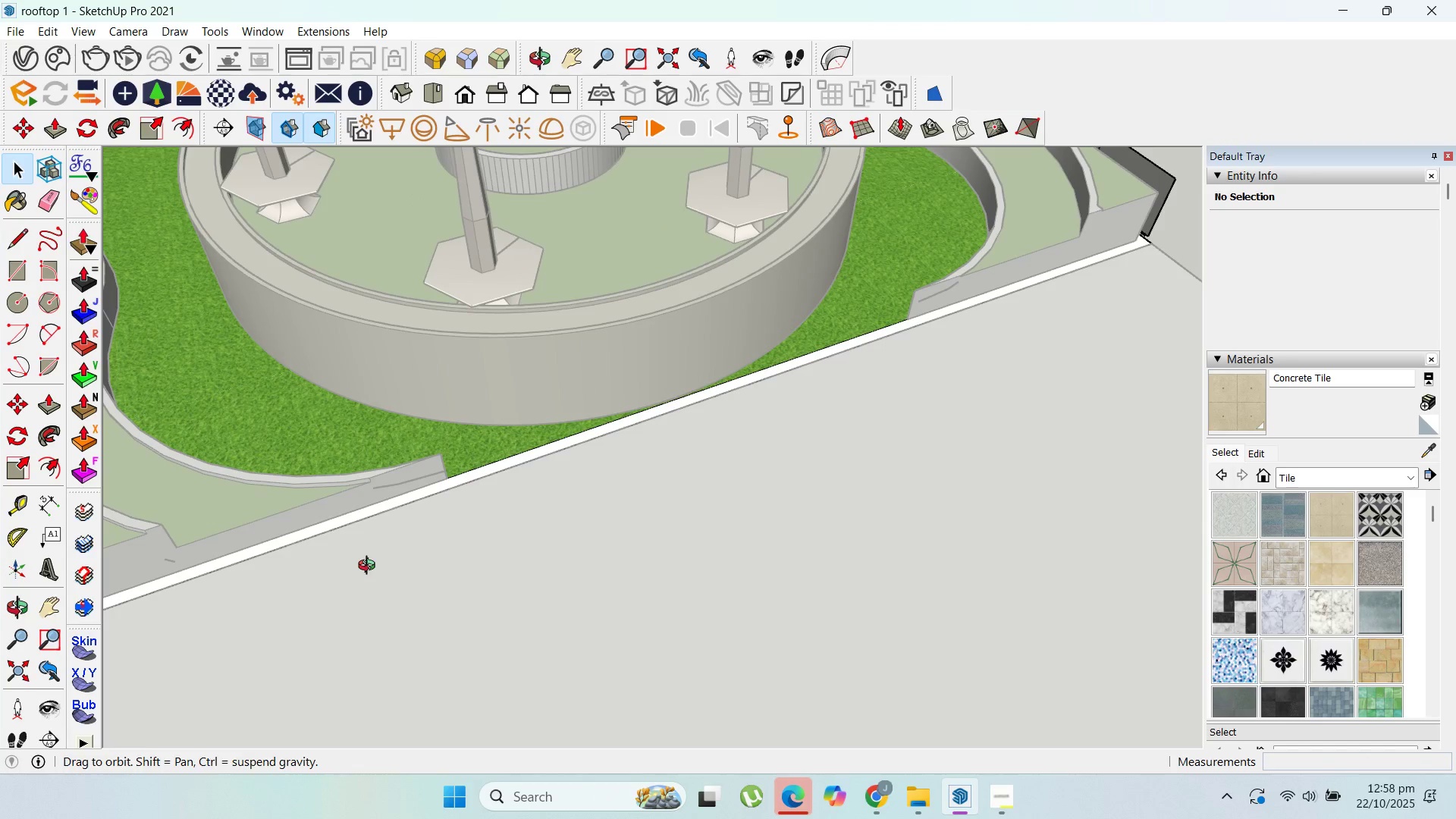 
key(Escape)
 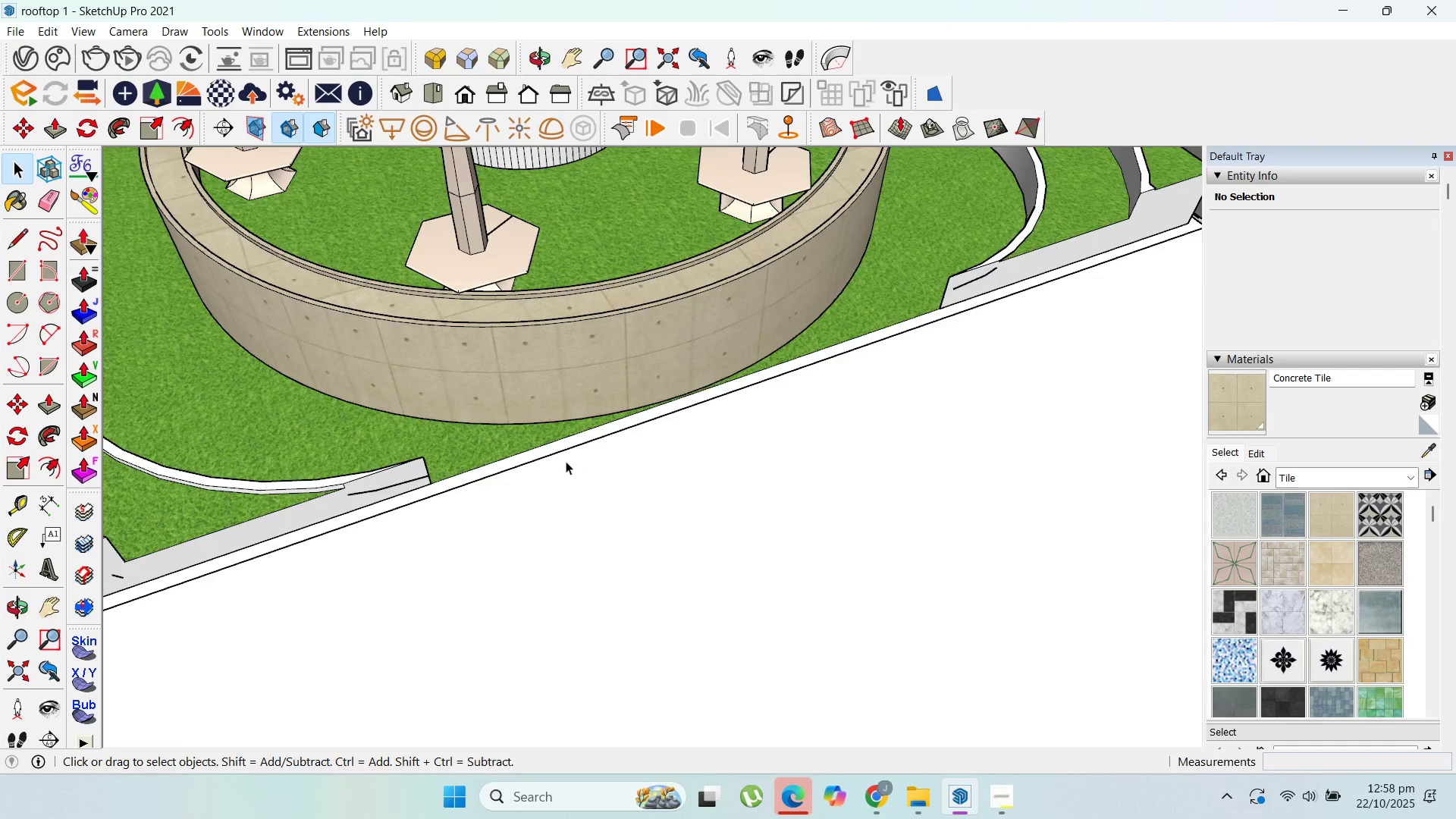 
scroll: coordinate [578, 457], scroll_direction: up, amount: 1.0
 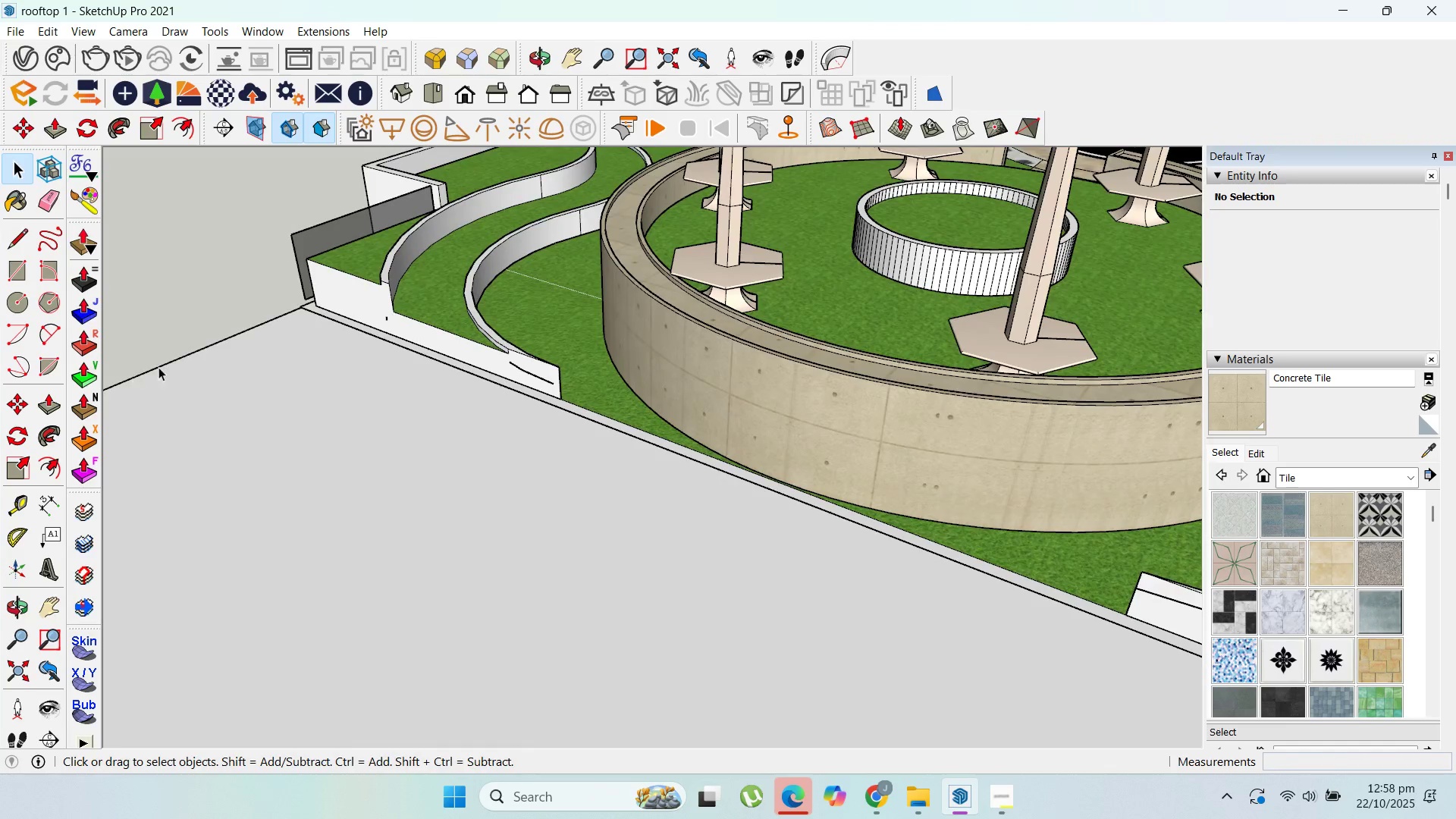 
scroll: coordinate [748, 363], scroll_direction: down, amount: 20.0
 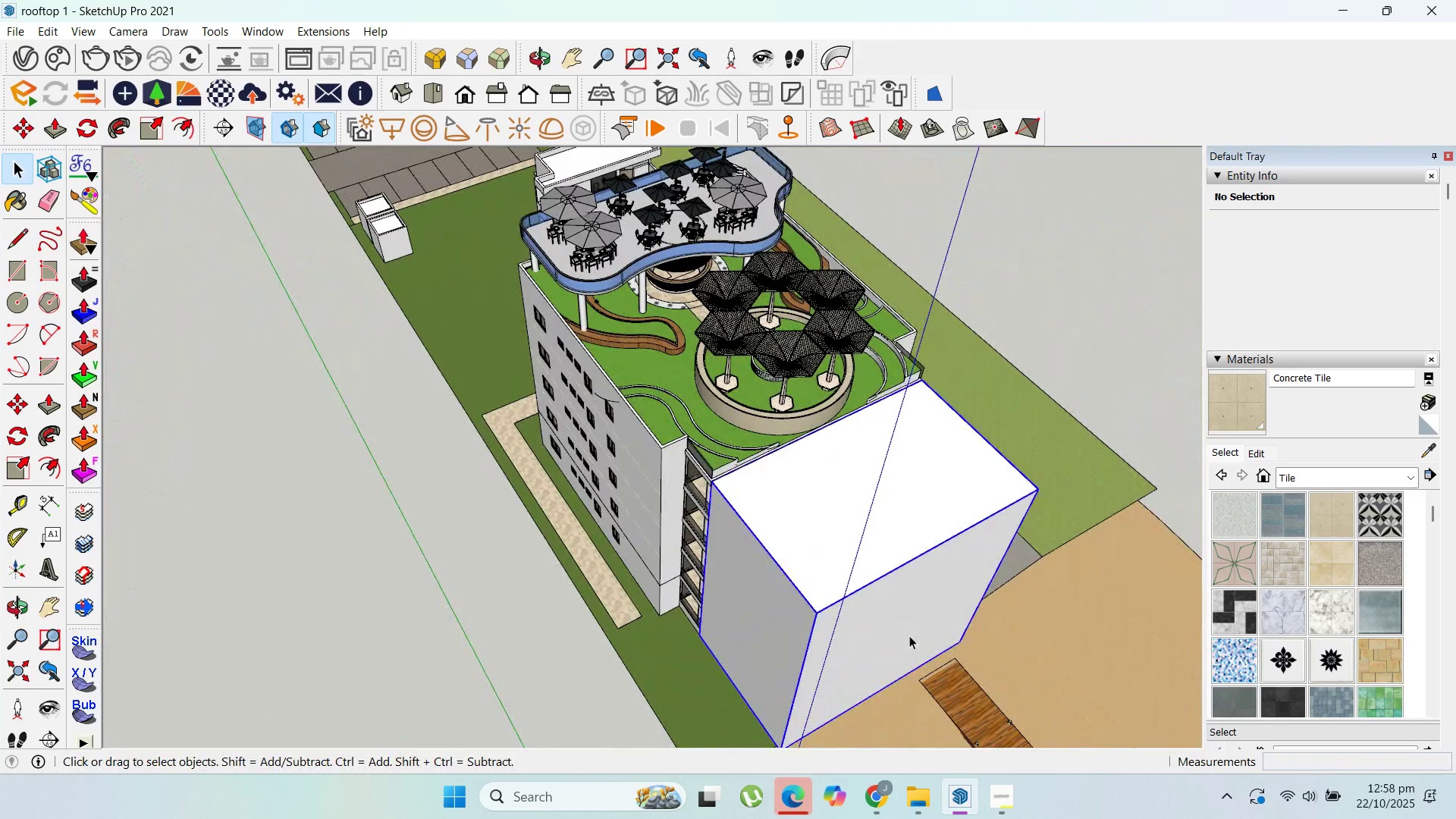 
double_click([909, 635])
 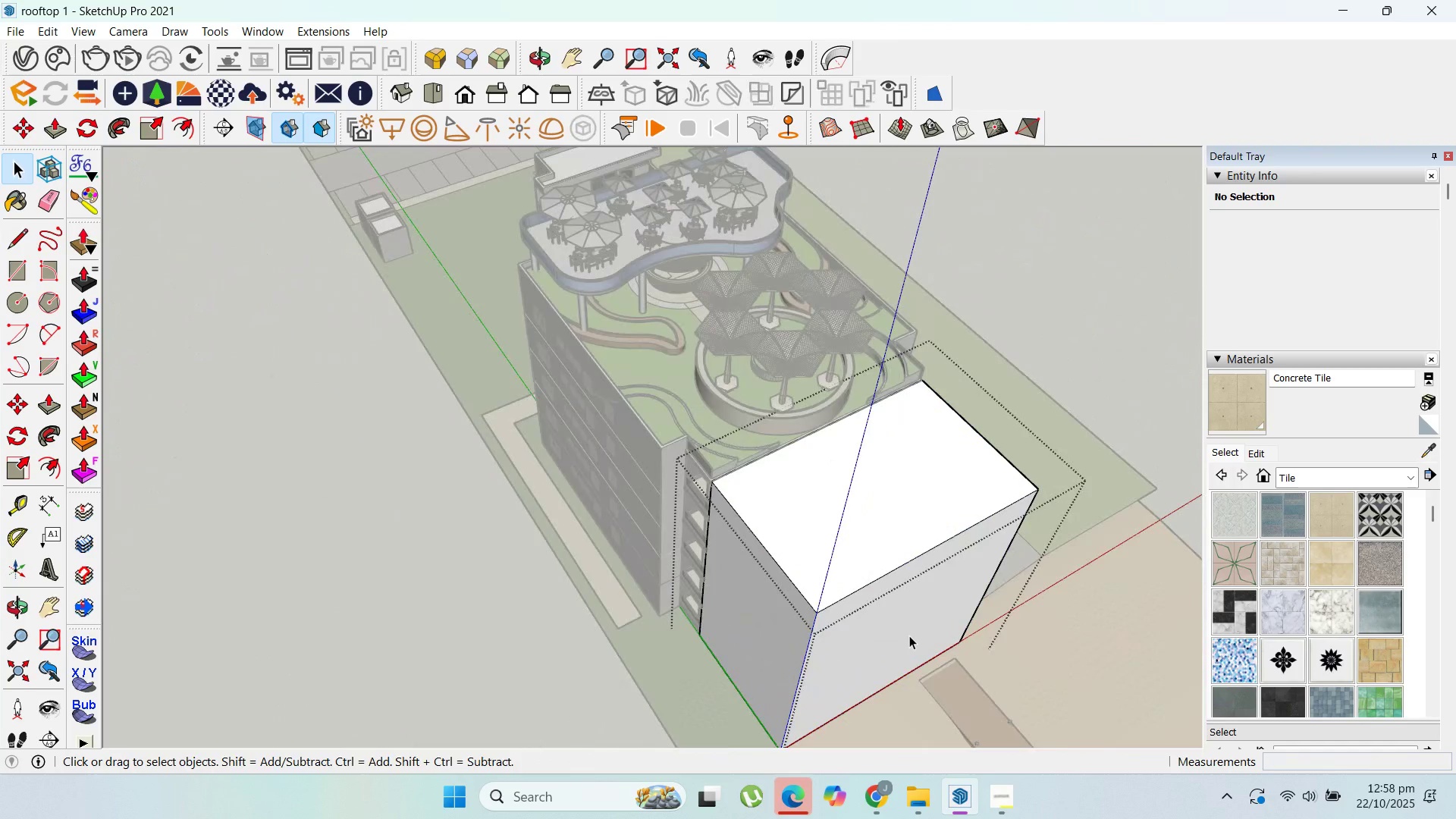 
triple_click([909, 635])
 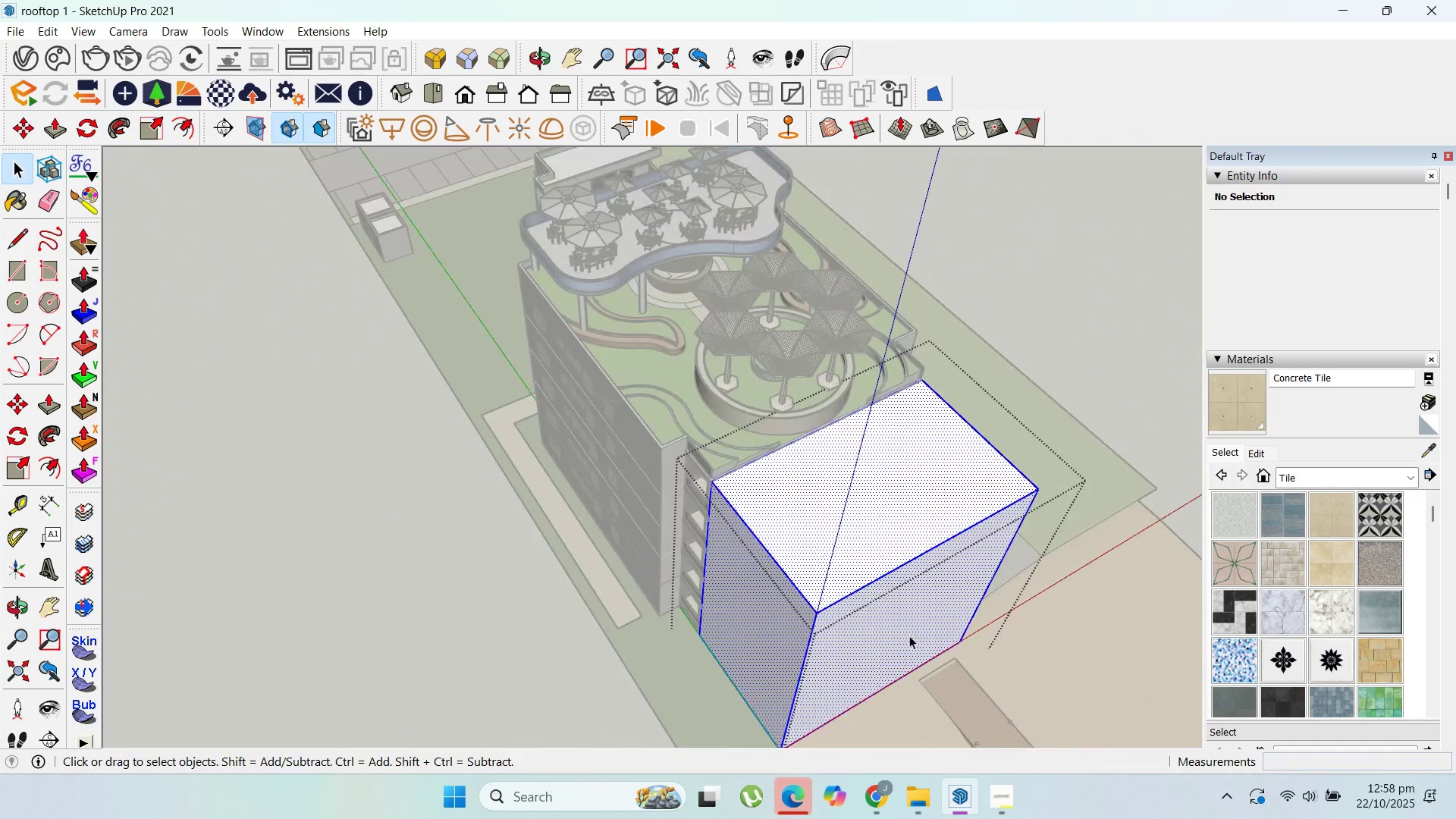 
triple_click([909, 635])
 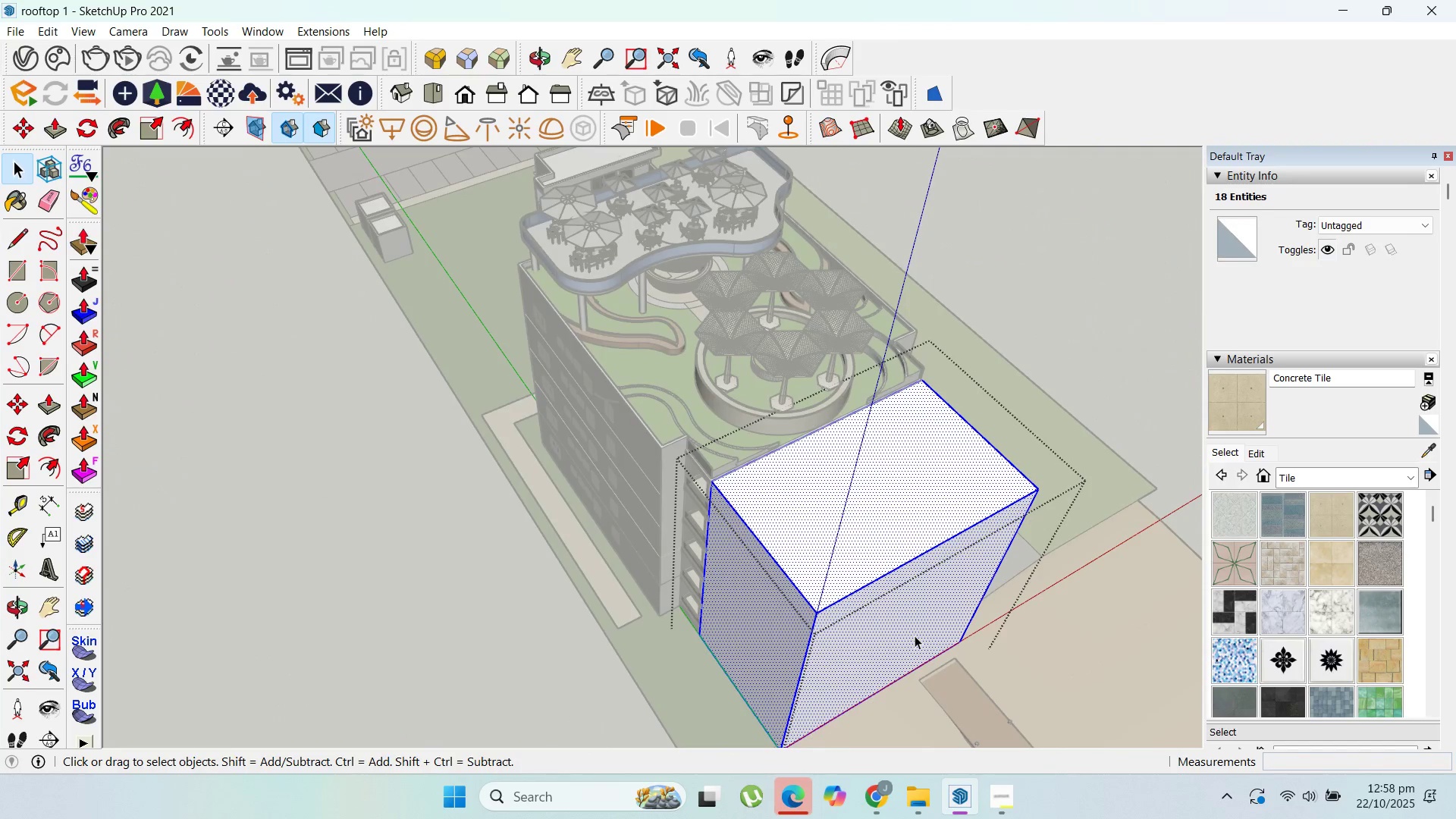 
key(P)
 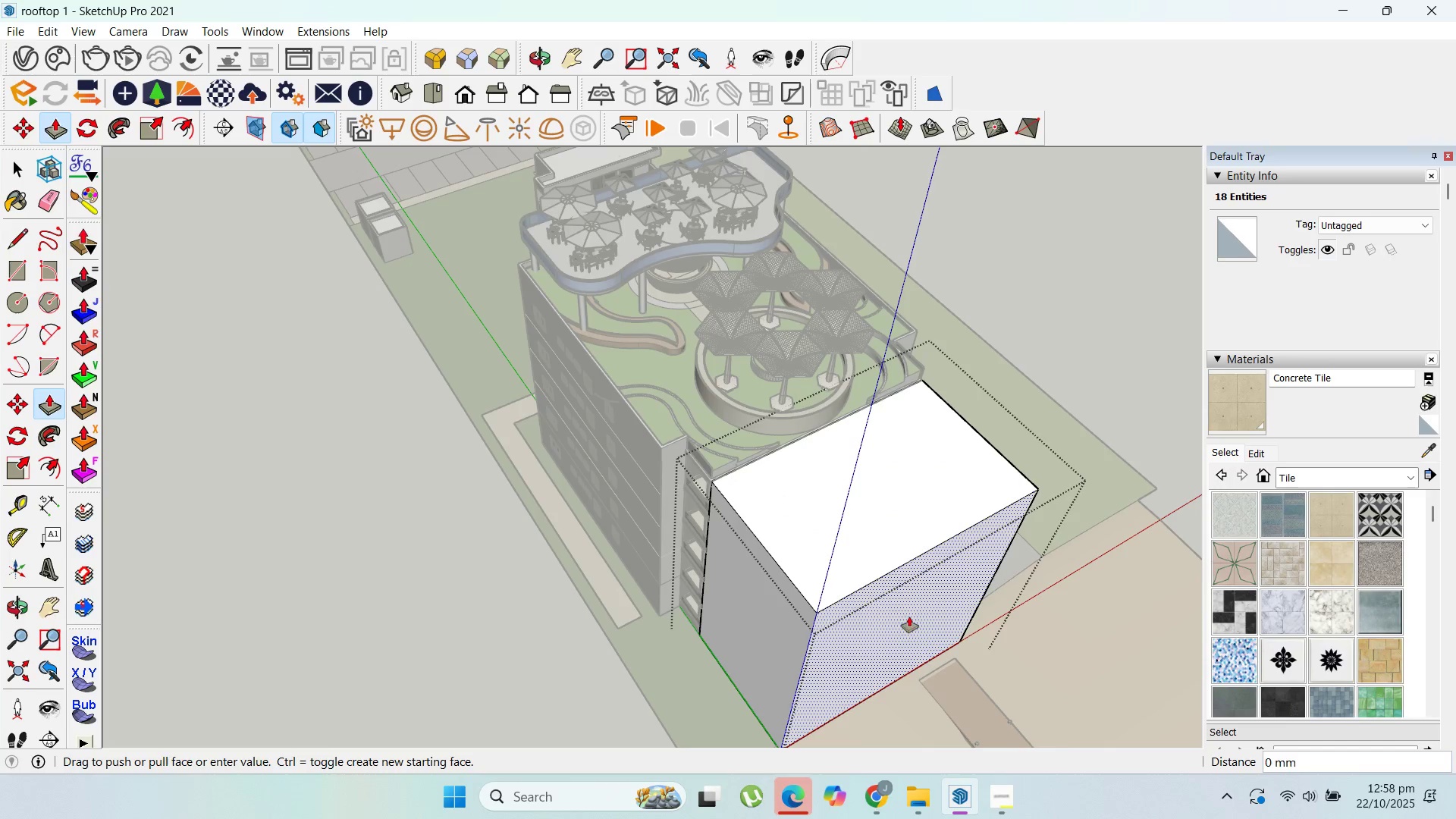 
left_click_drag(start_coordinate=[909, 617], to_coordinate=[969, 680])
 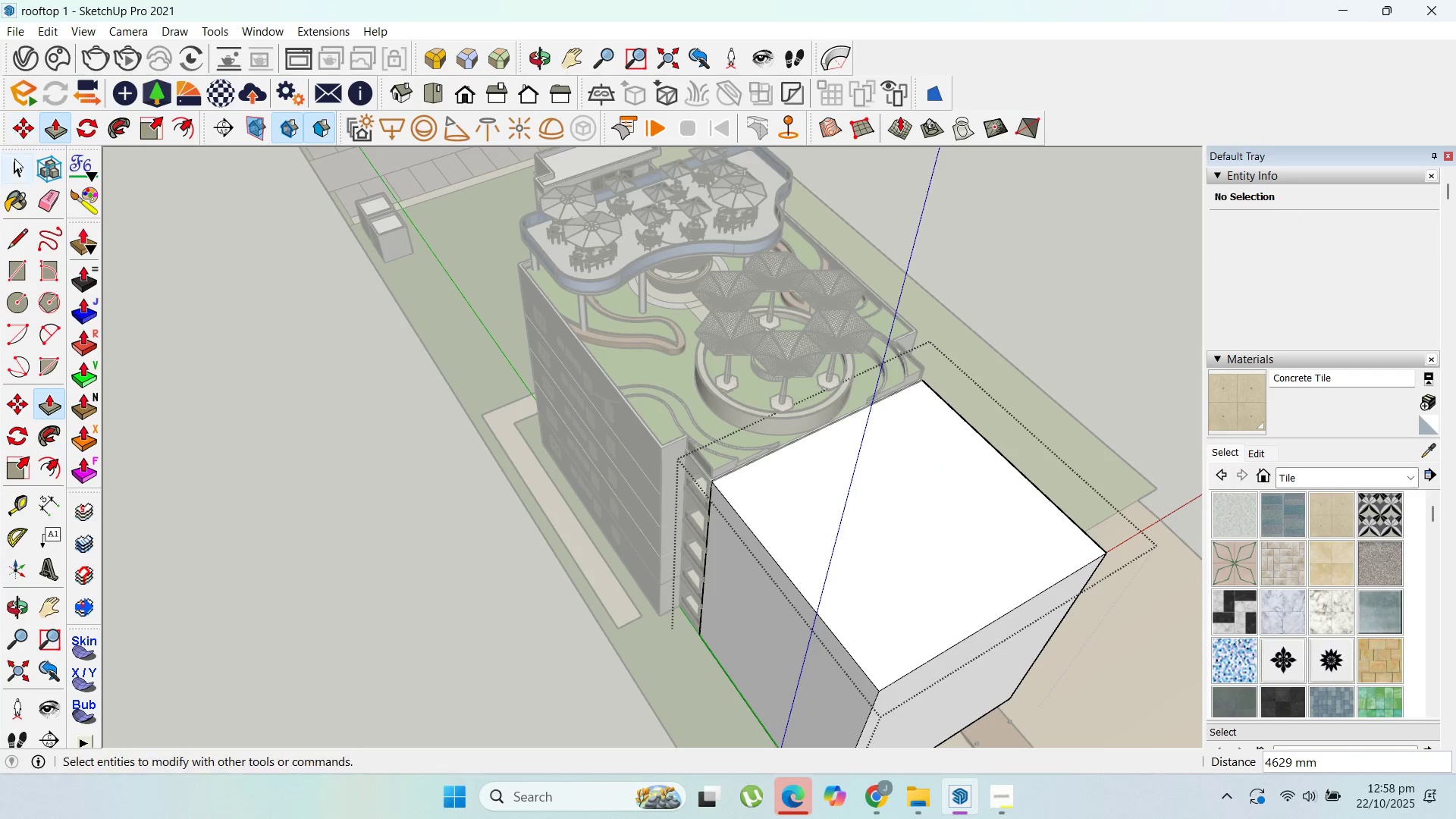 
key(Escape)
 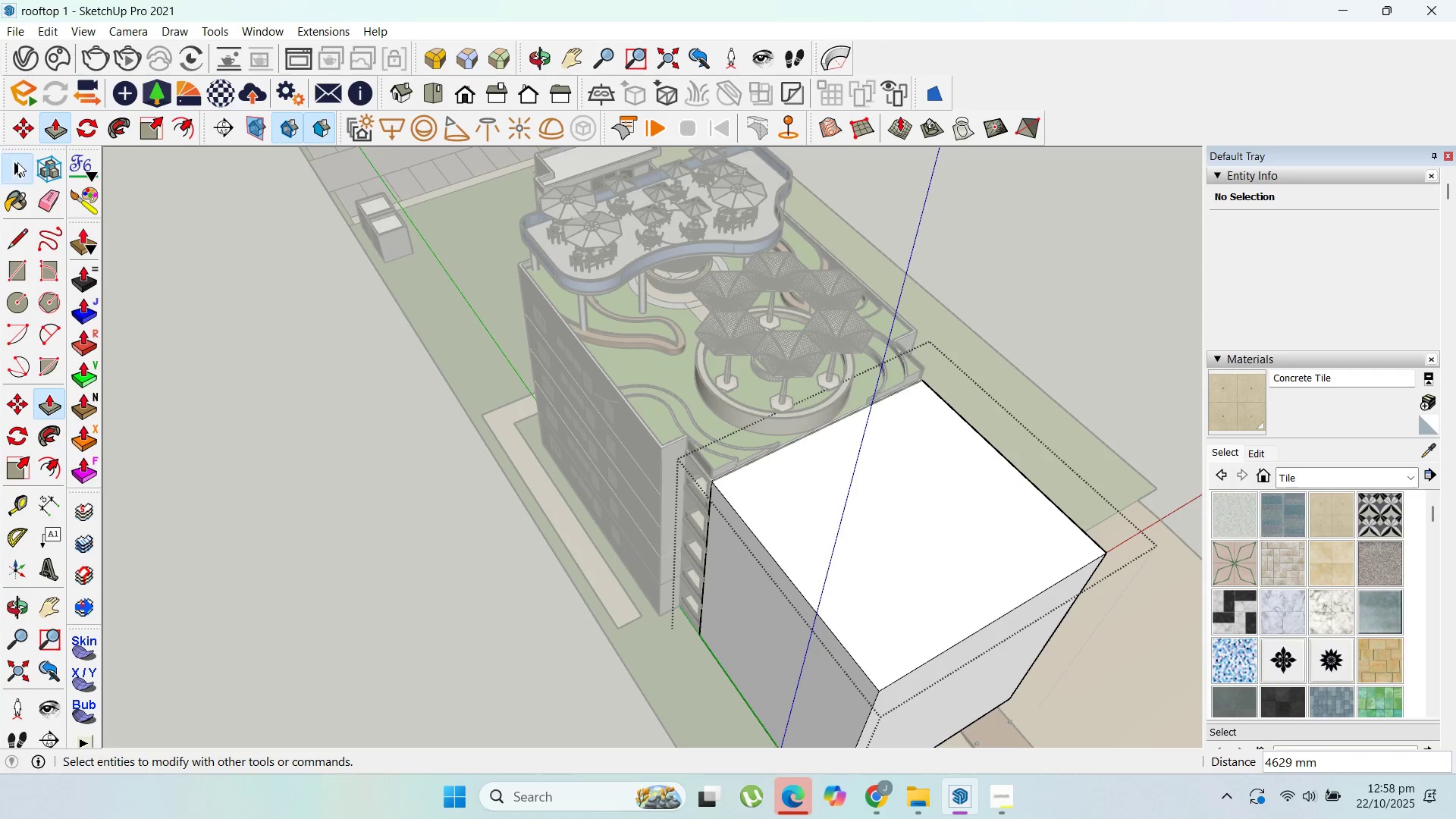 
left_click([17, 162])
 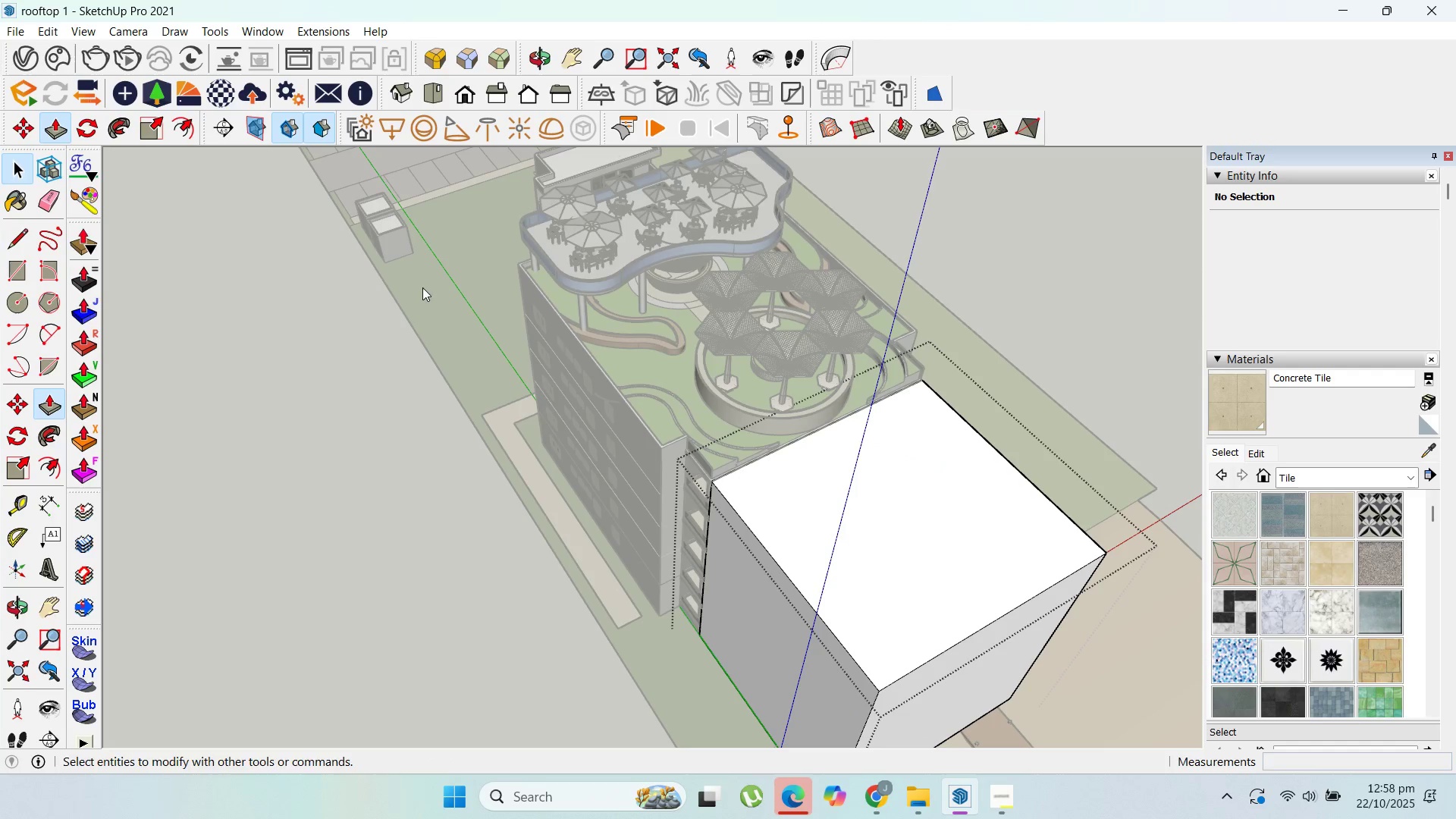 
key(Escape)
 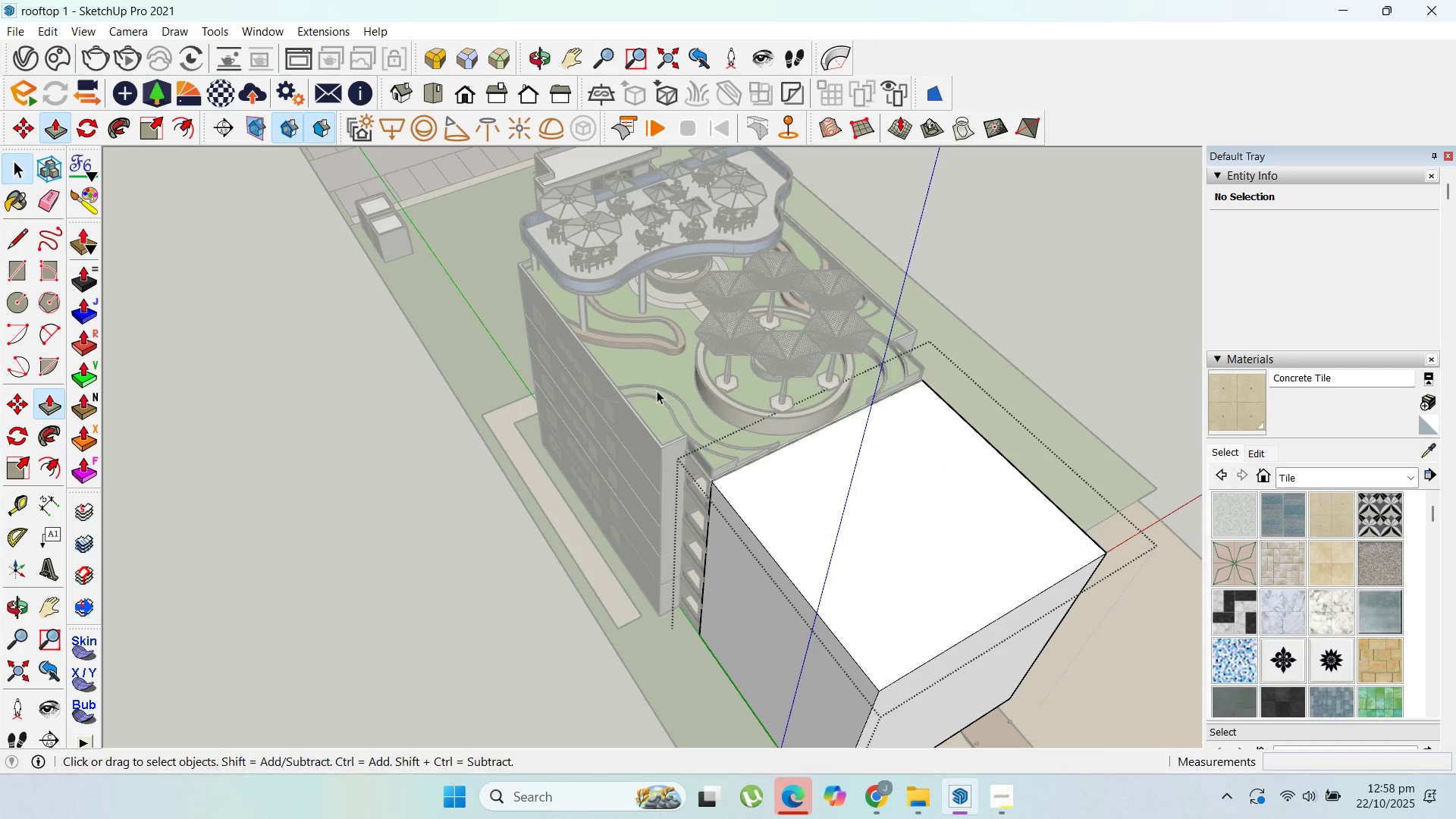 
key(Escape)
 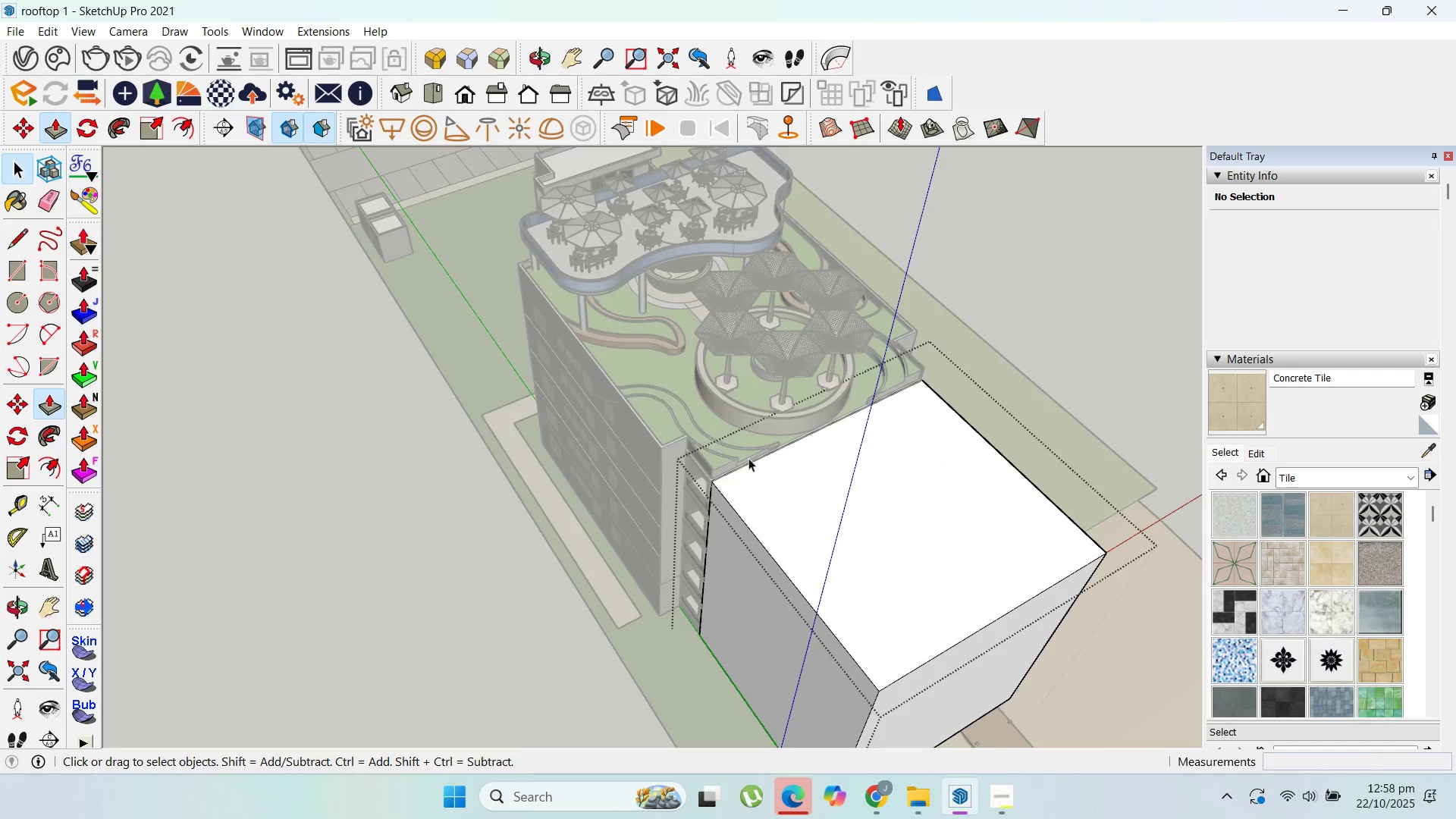 
key(Escape)
 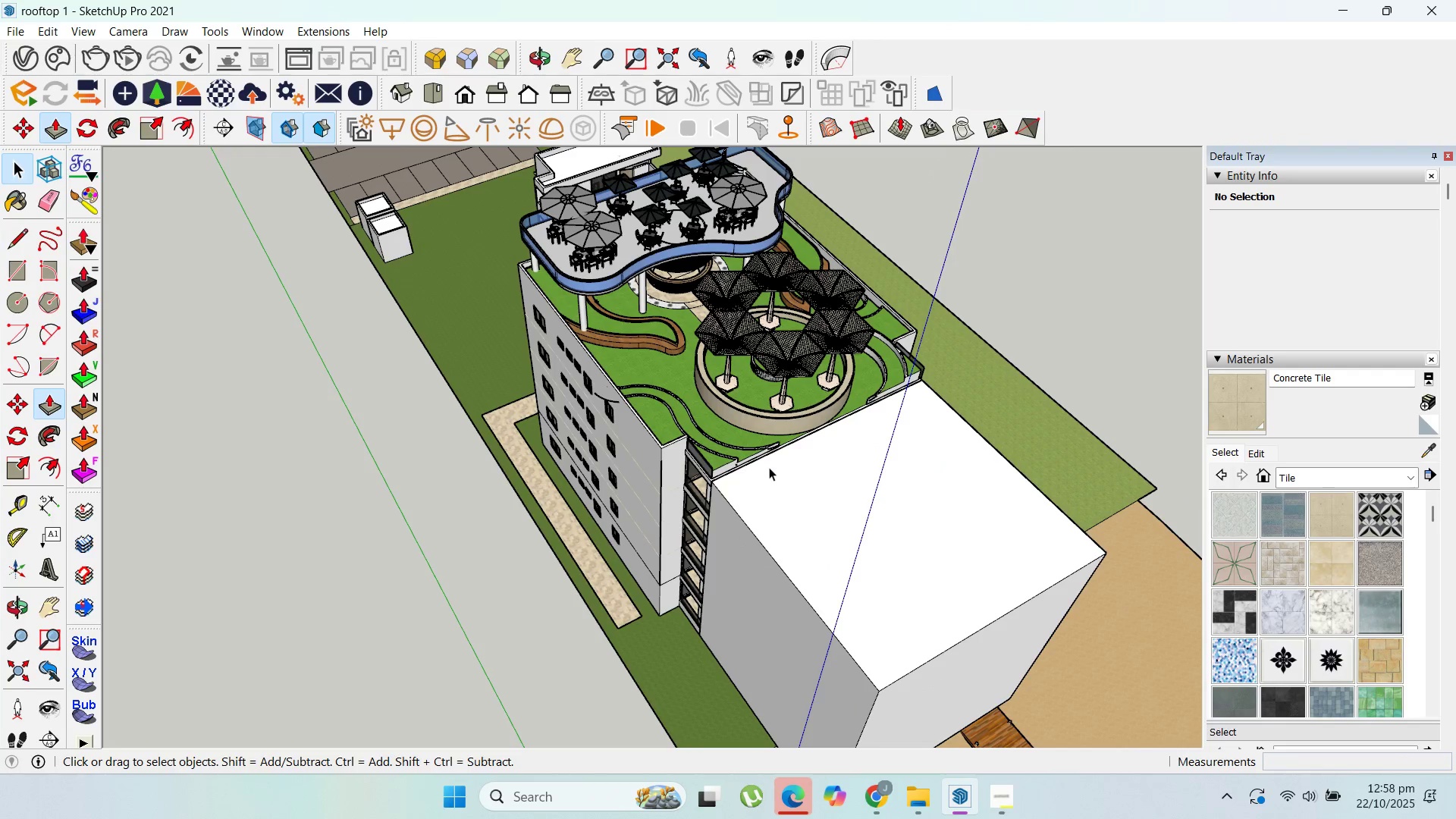 
key(Escape)
 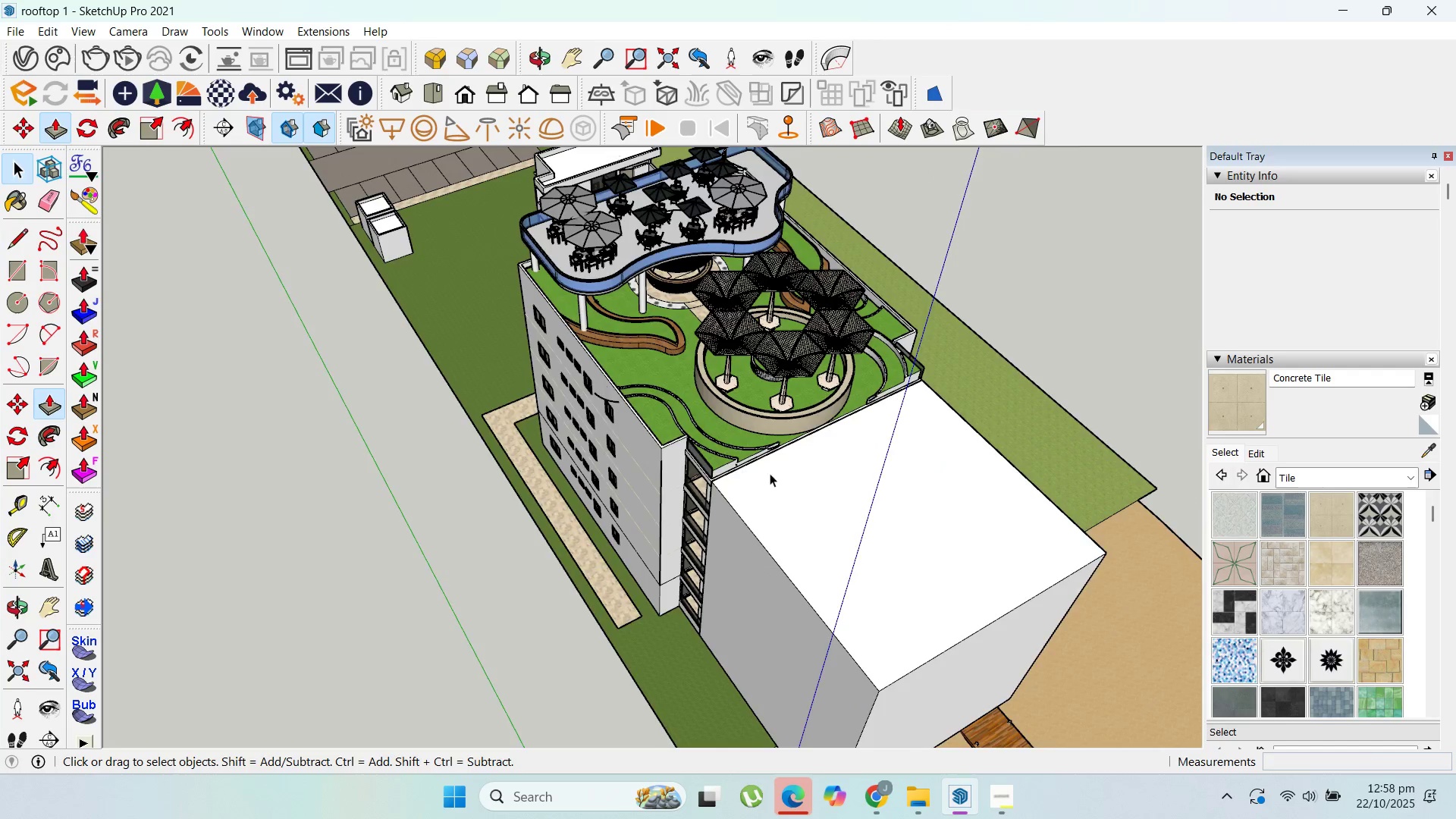 
scroll: coordinate [849, 513], scroll_direction: up, amount: 4.0
 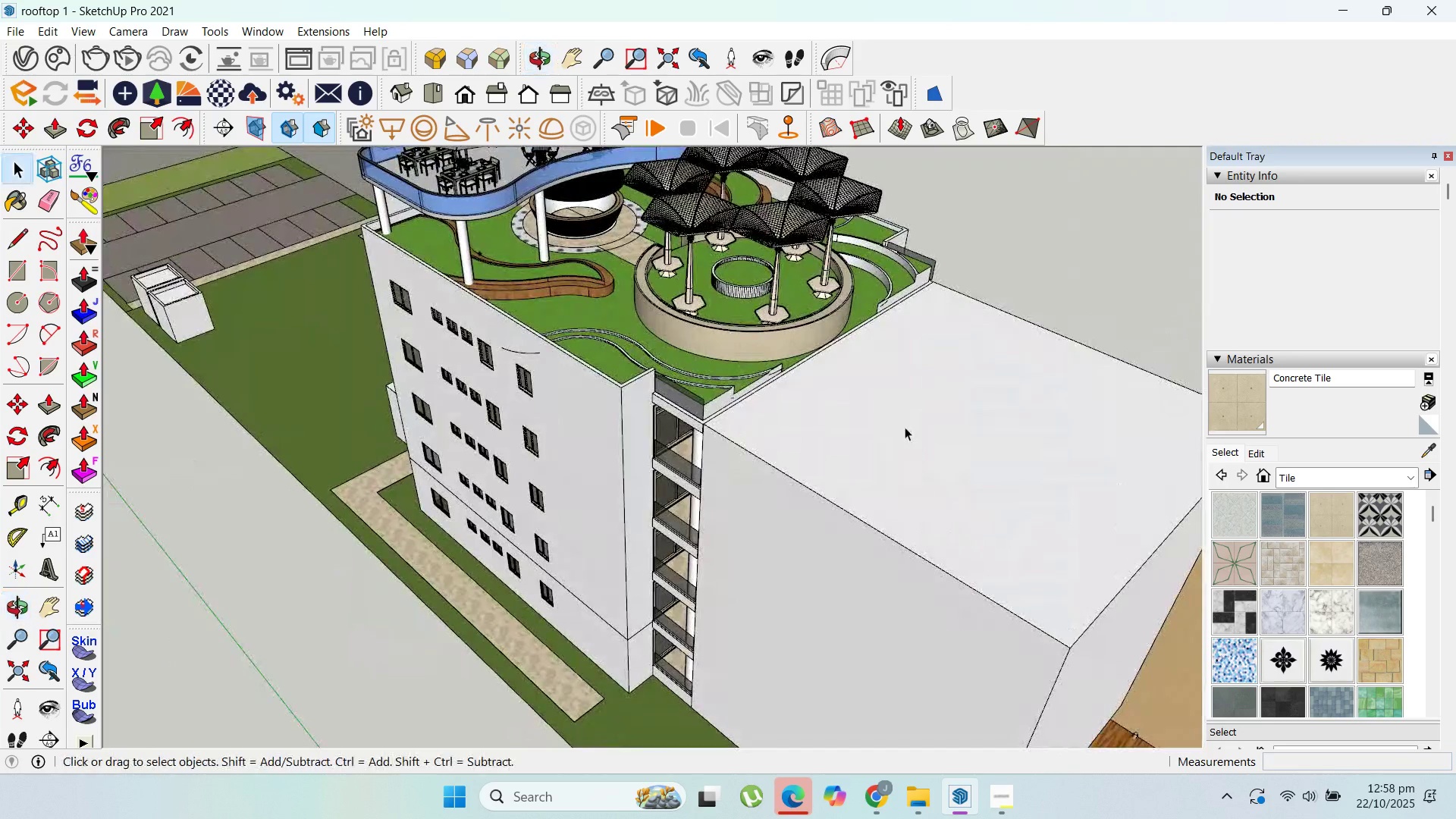 
double_click([896, 348])
 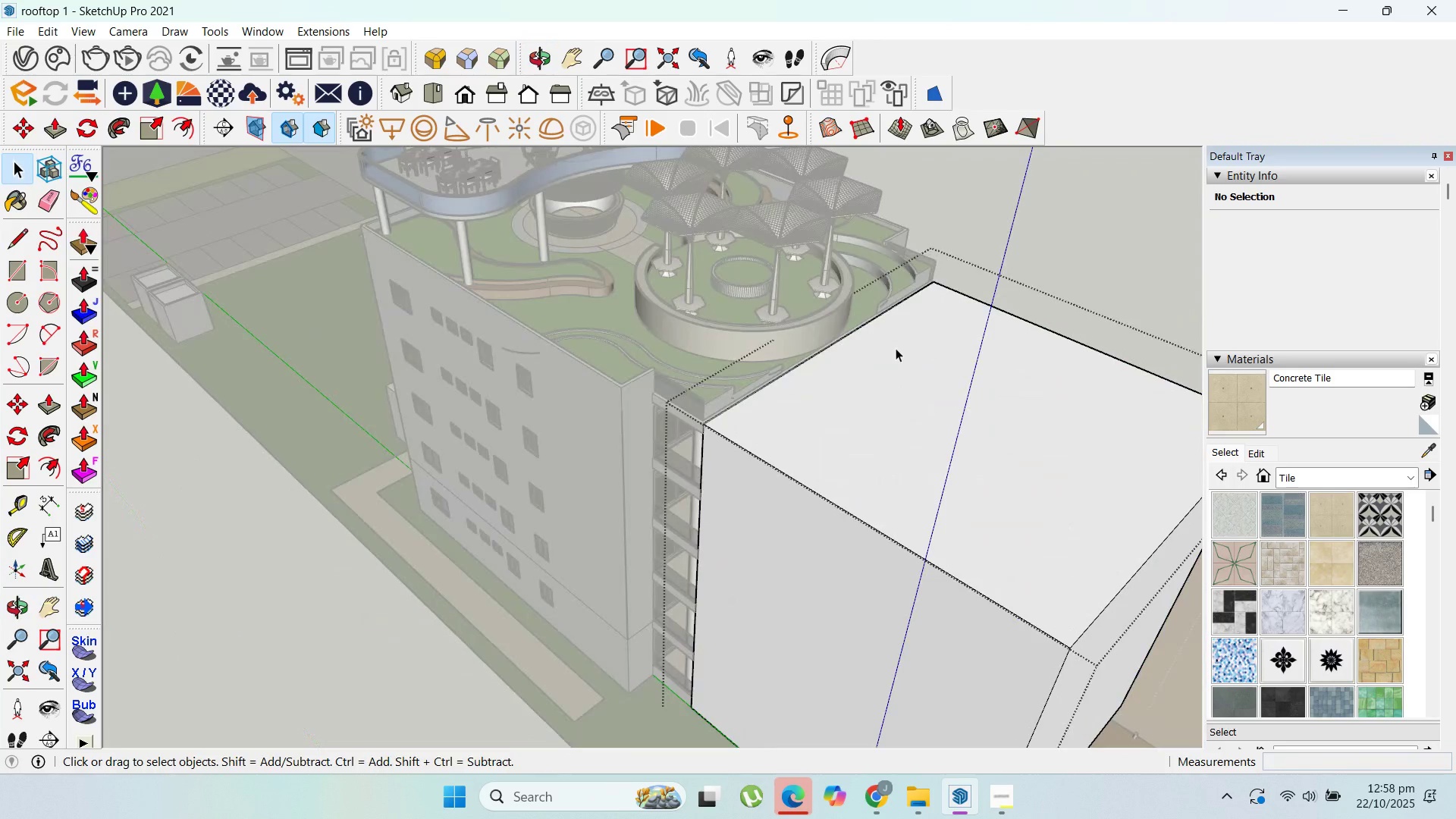 
triple_click([896, 348])
 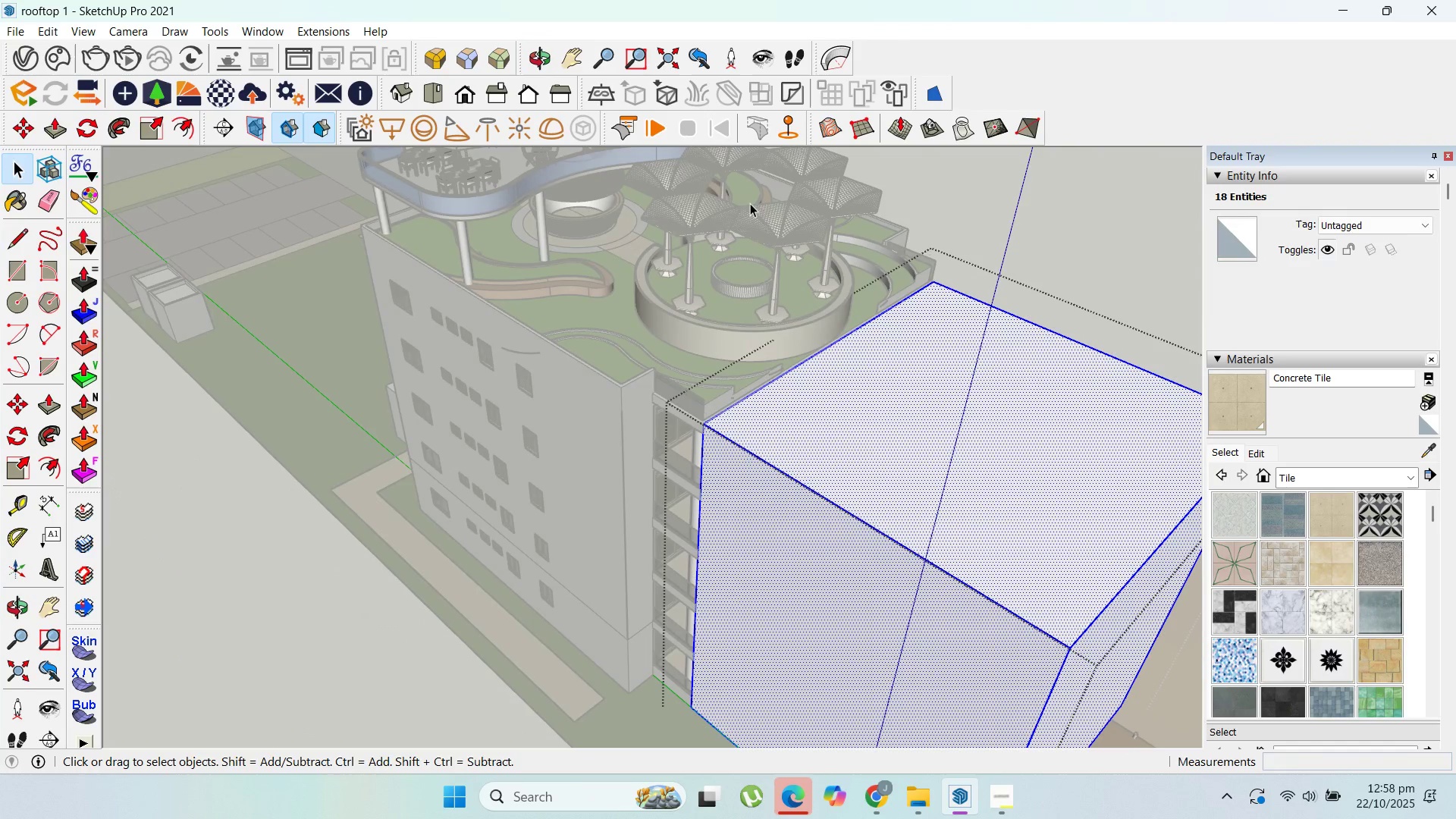 
scroll: coordinate [880, 331], scroll_direction: up, amount: 3.0
 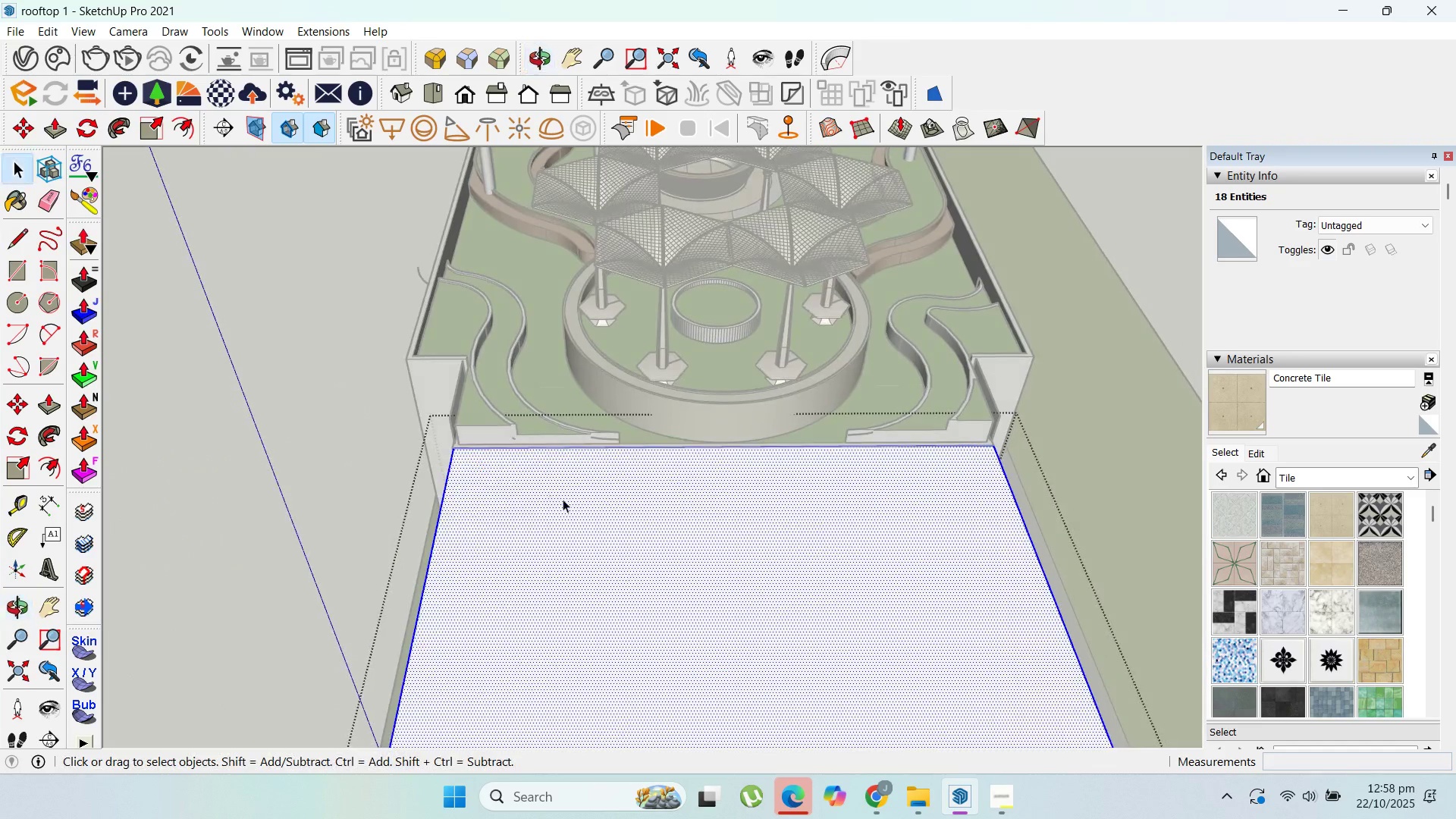 
double_click([566, 499])
 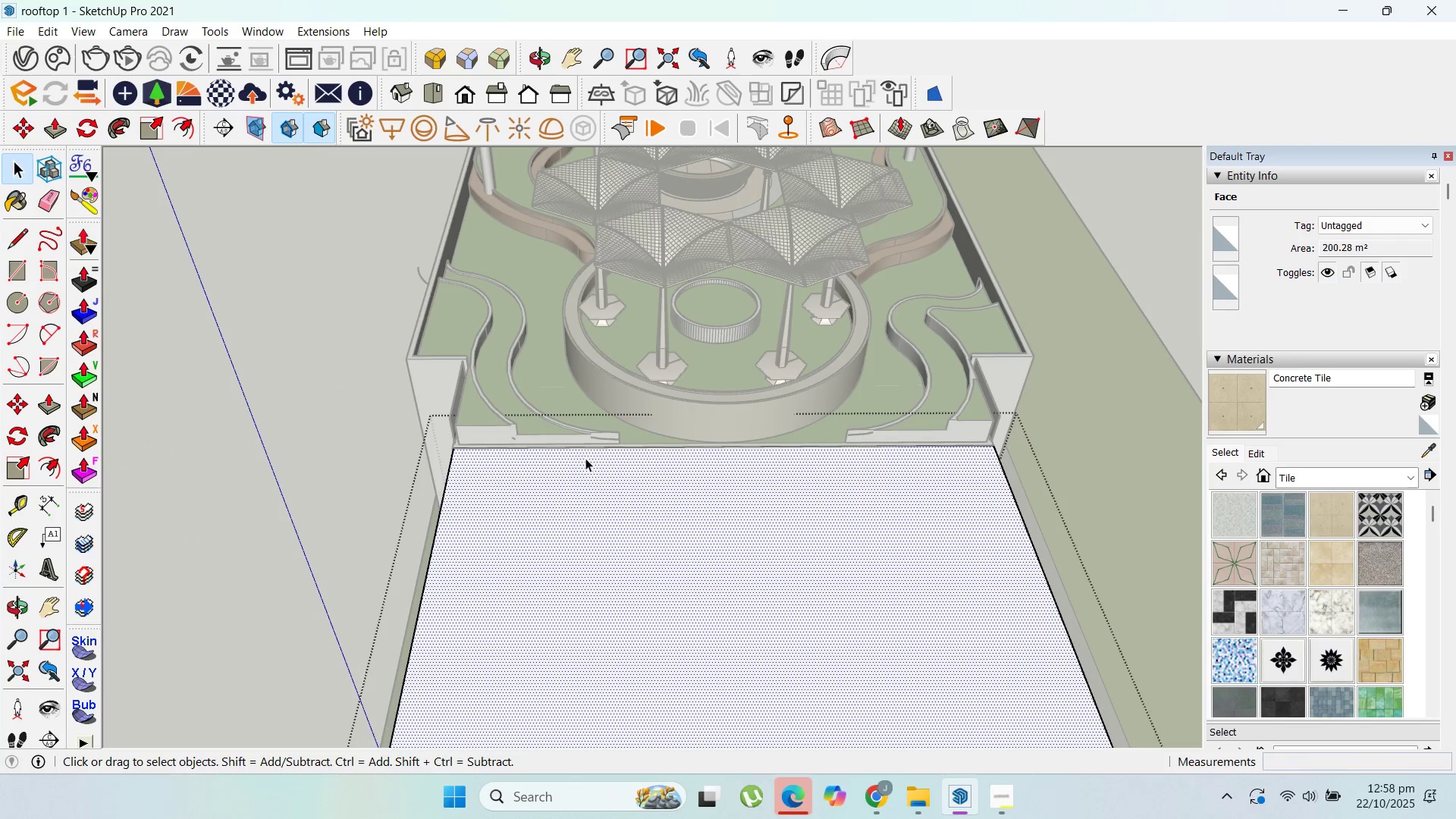 
scroll: coordinate [492, 432], scroll_direction: up, amount: 6.0
 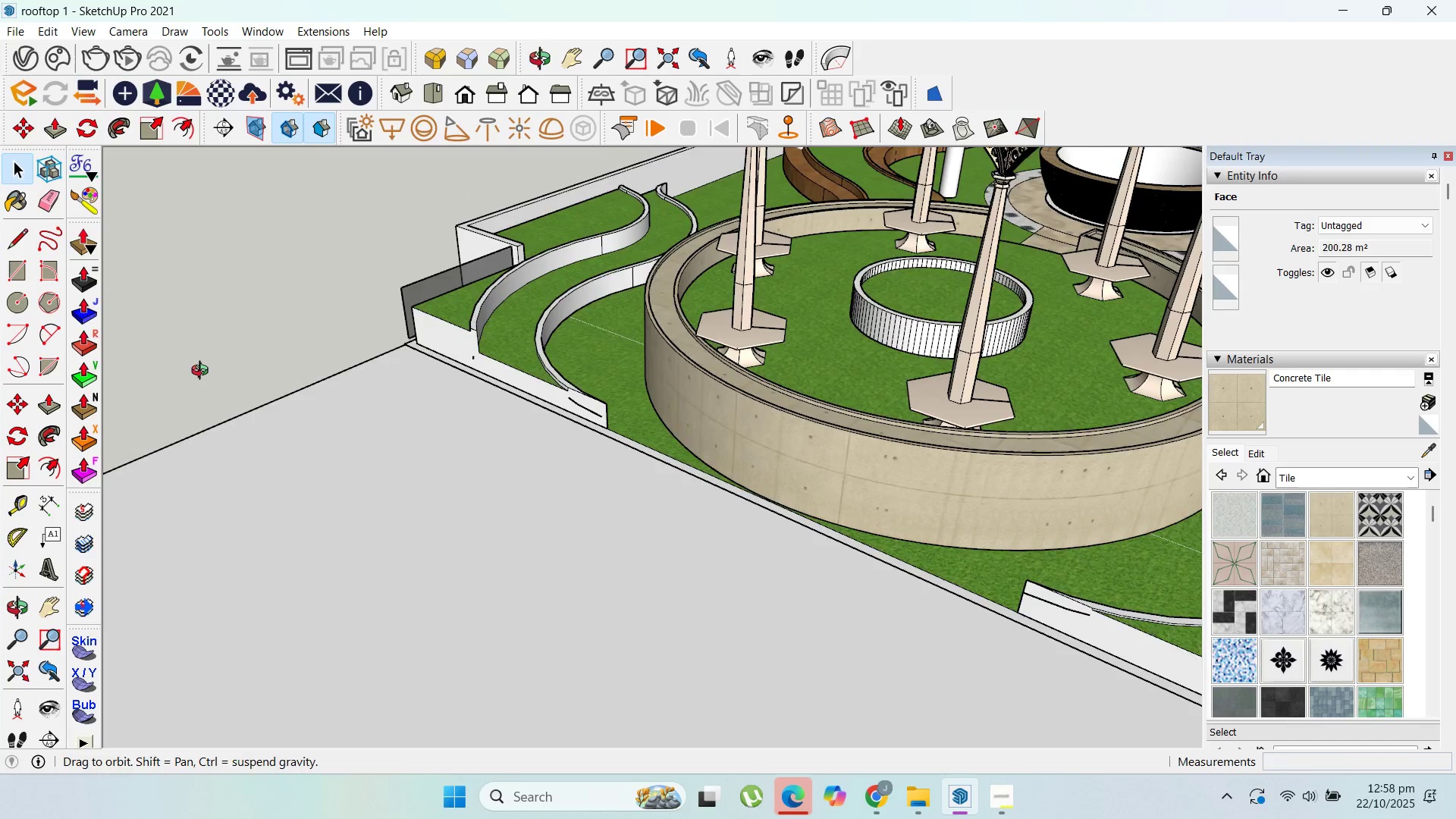 
key(Escape)
 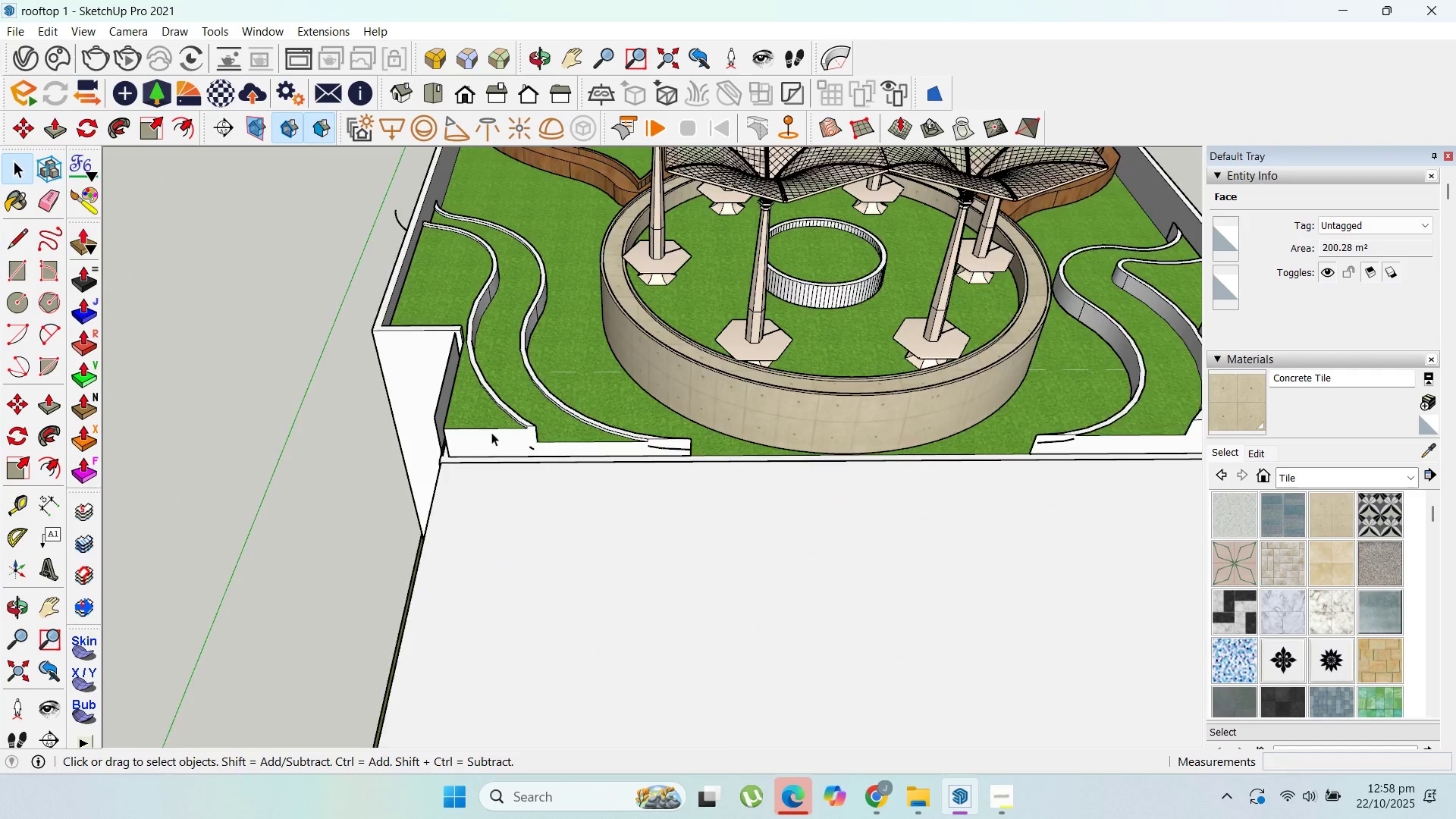 
key(Escape)
 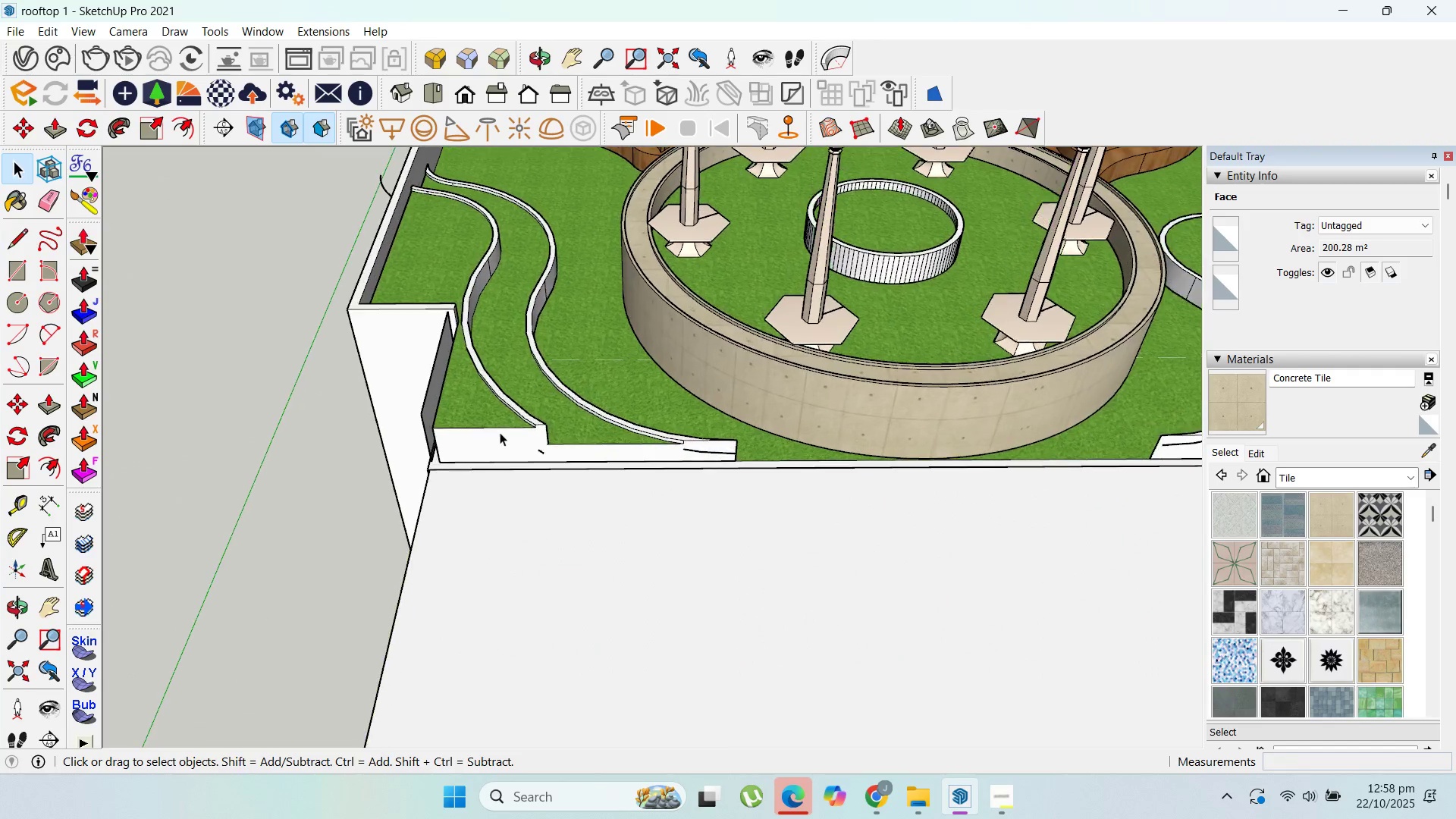 
key(Escape)
 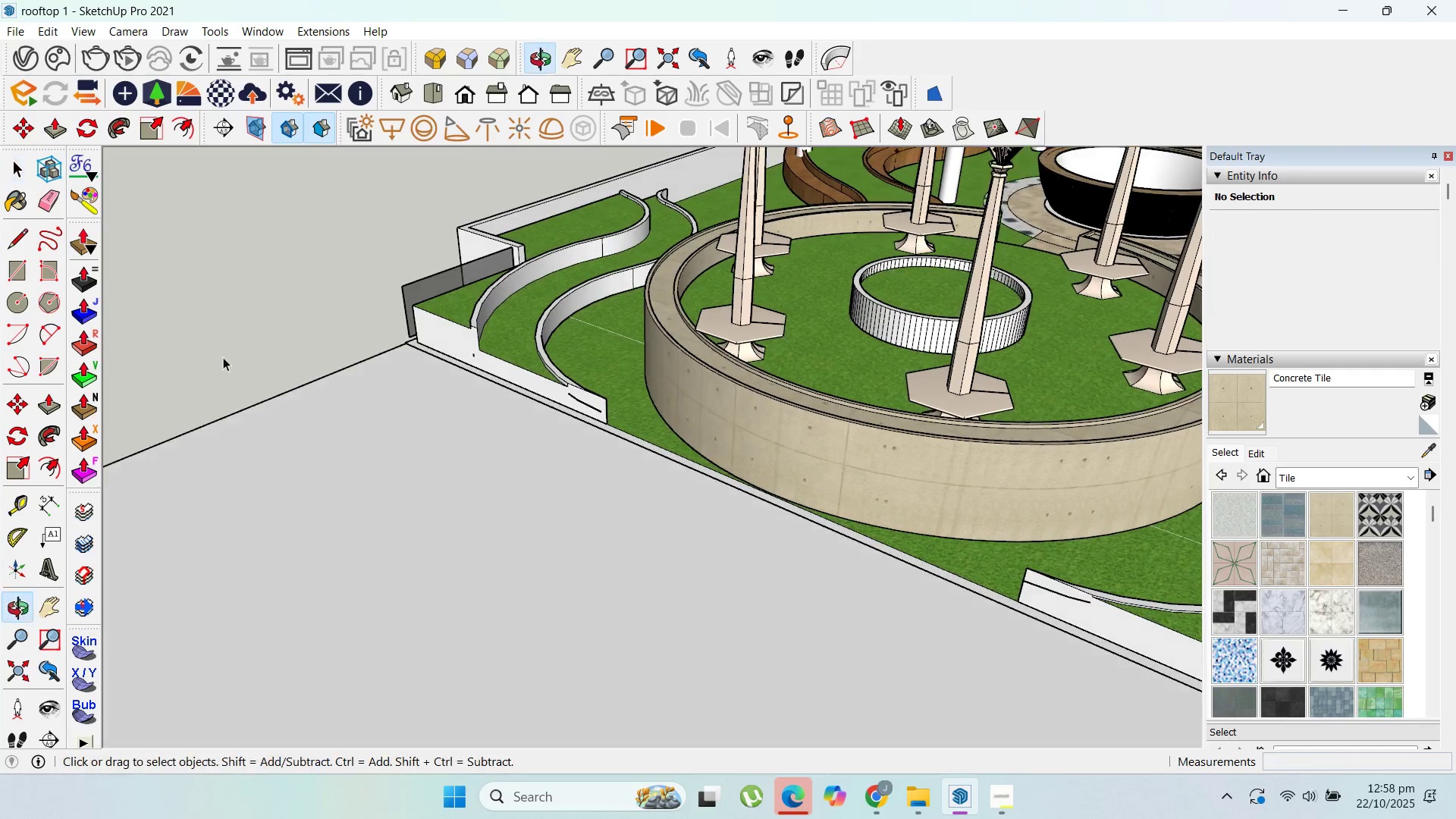 
scroll: coordinate [673, 425], scroll_direction: down, amount: 3.0
 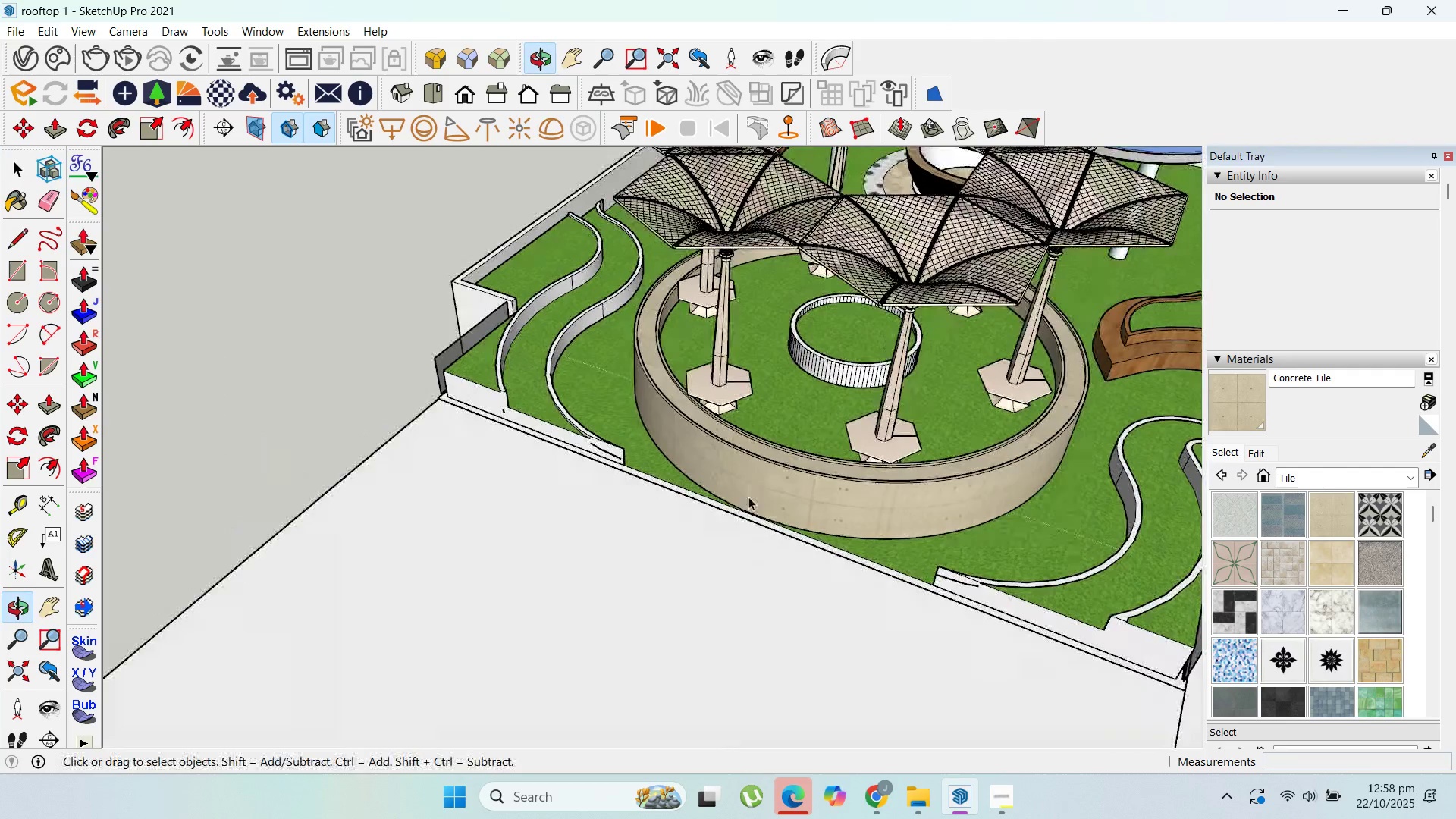 
scroll: coordinate [604, 409], scroll_direction: none, amount: 0.0
 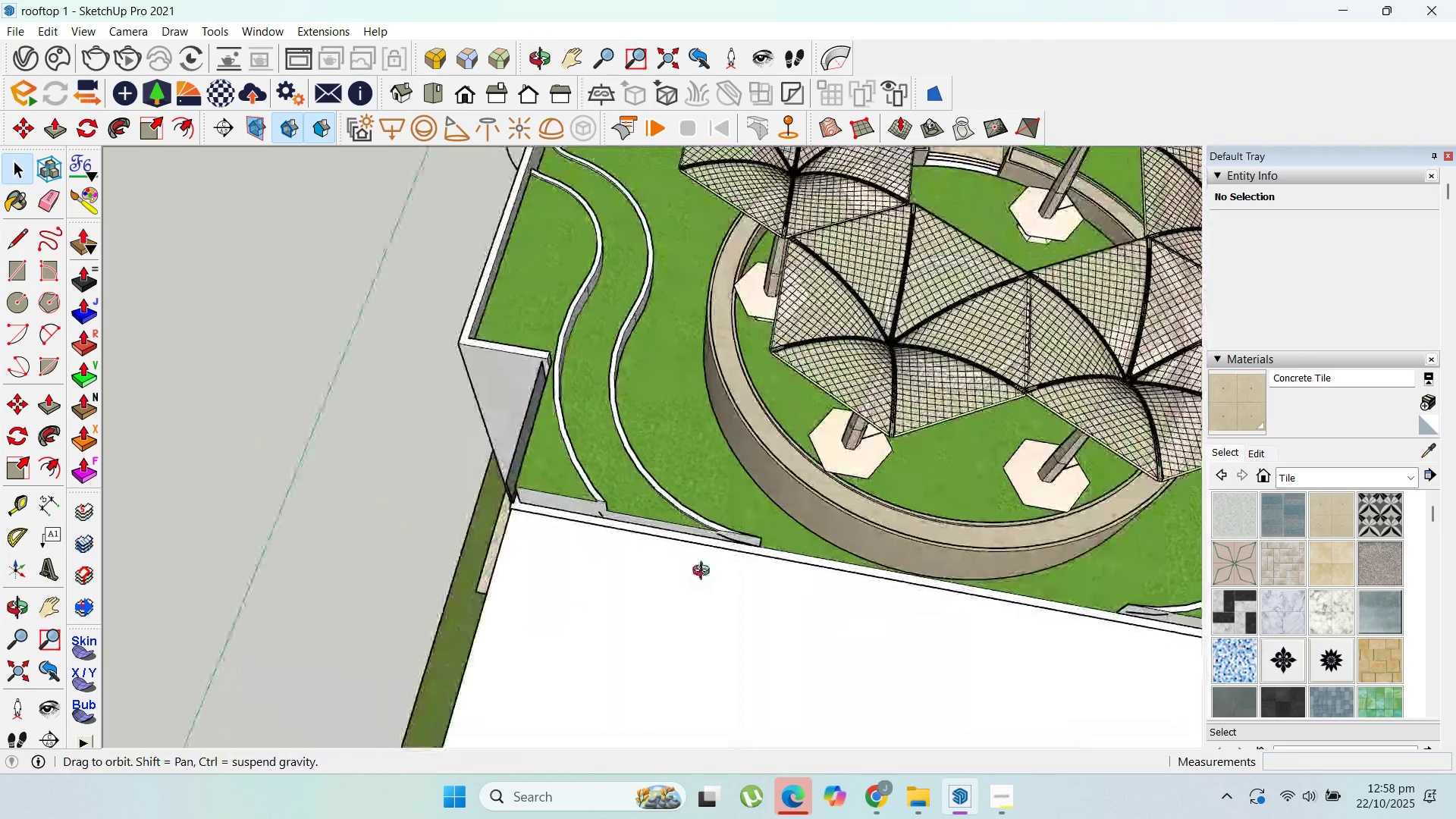 
scroll: coordinate [727, 343], scroll_direction: down, amount: 10.0
 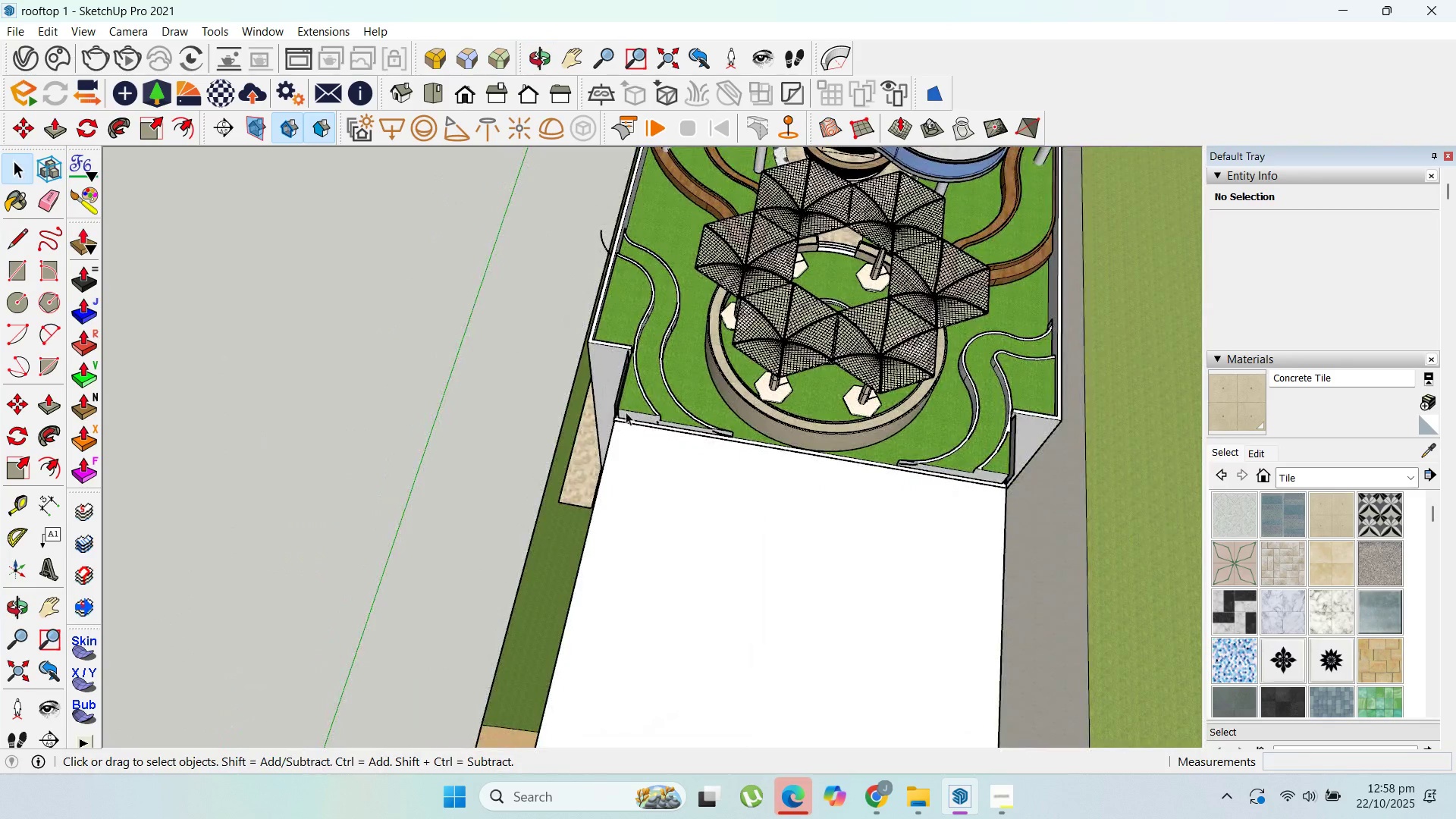 
scroll: coordinate [704, 420], scroll_direction: up, amount: 14.0
 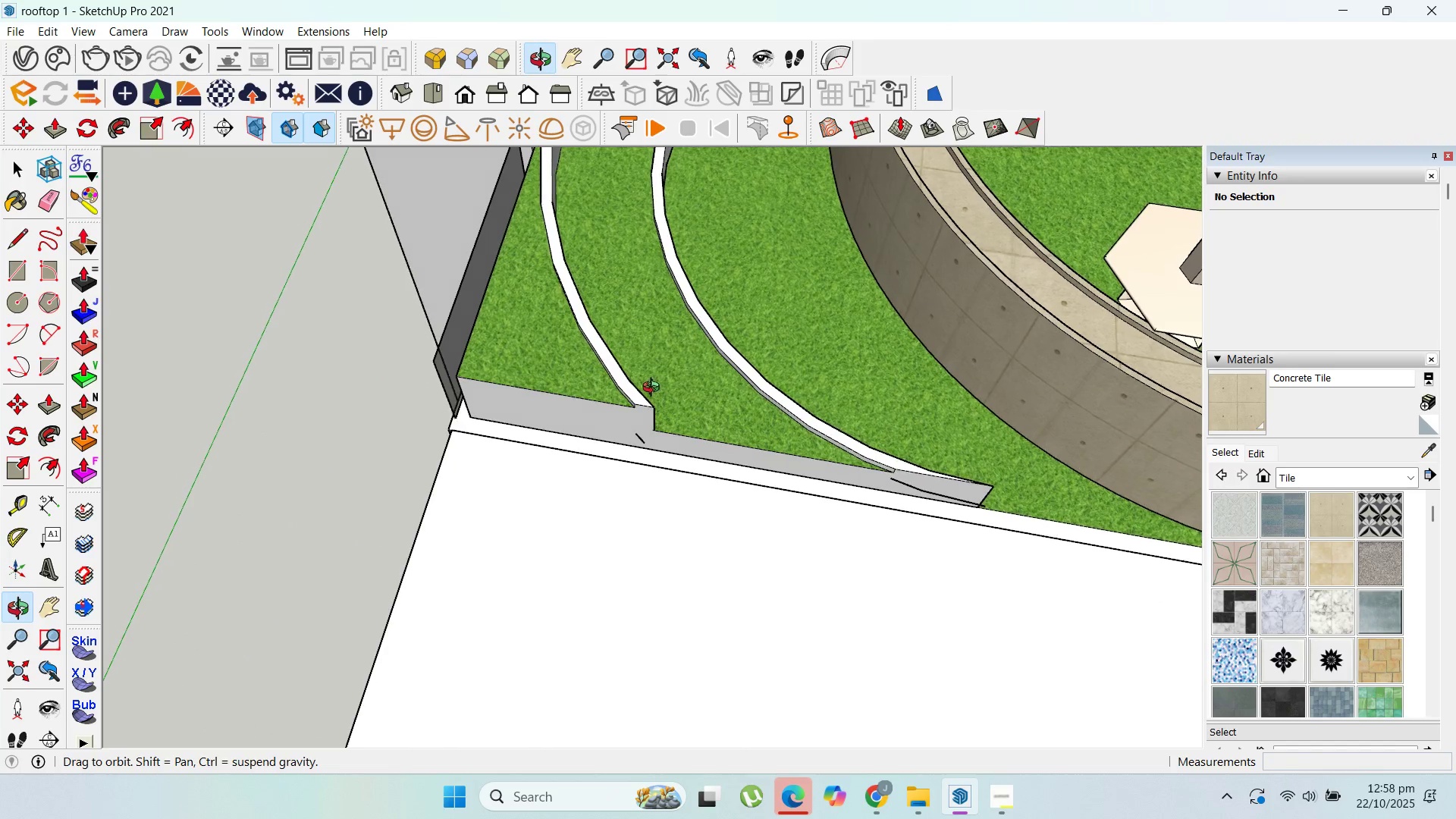 
scroll: coordinate [700, 301], scroll_direction: down, amount: 10.0
 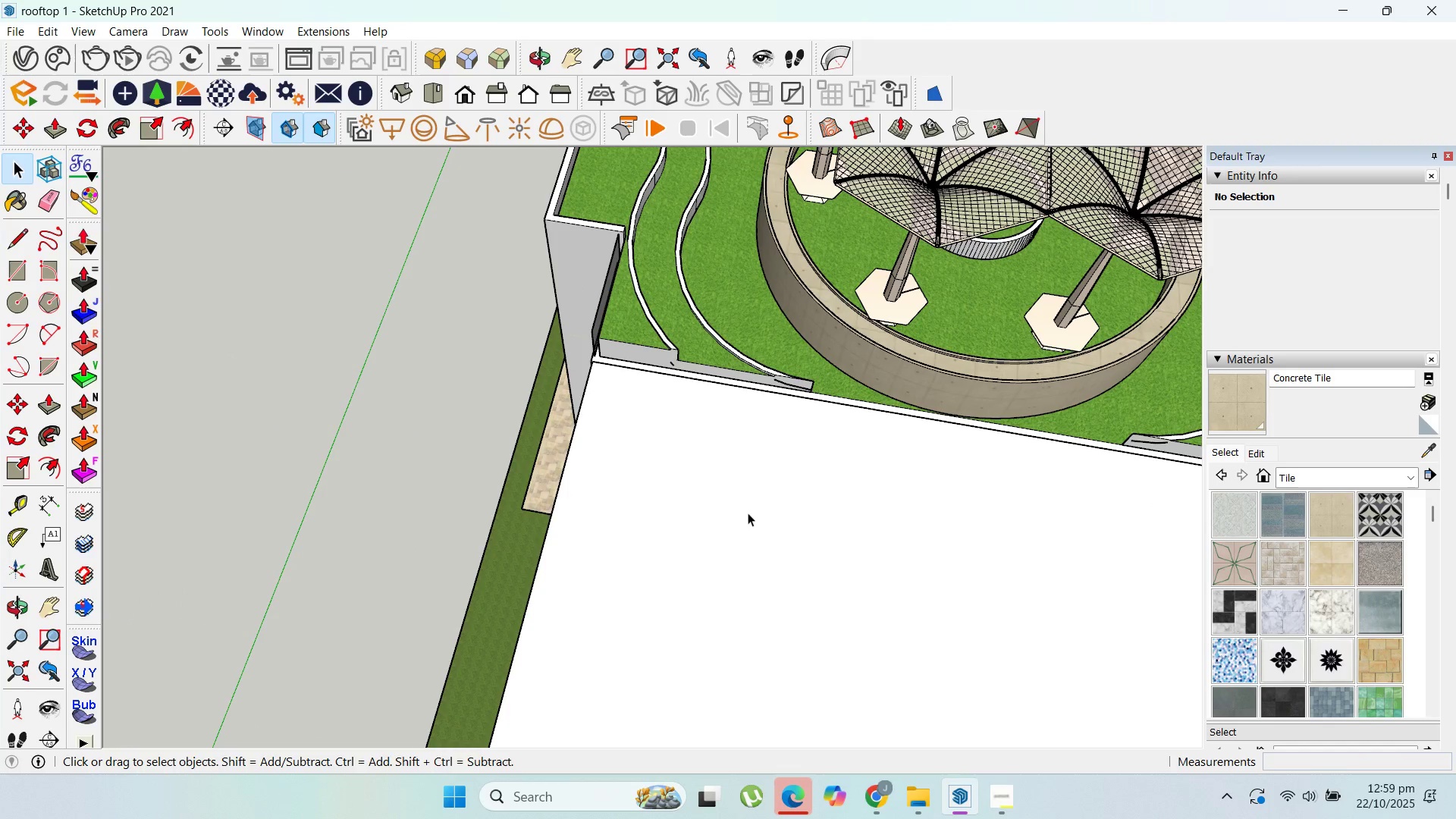 
double_click([748, 513])
 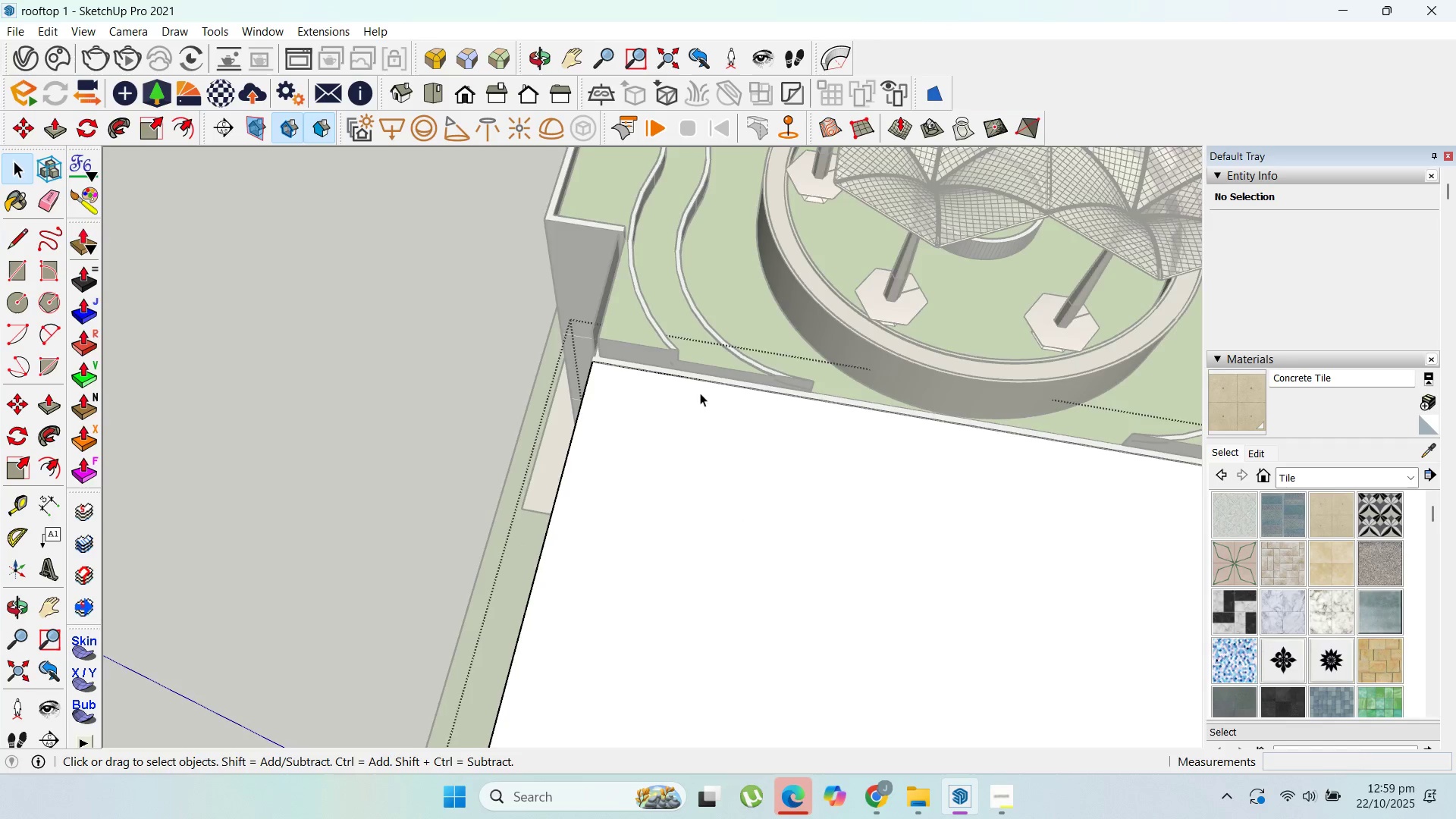 
scroll: coordinate [714, 252], scroll_direction: down, amount: 5.0
 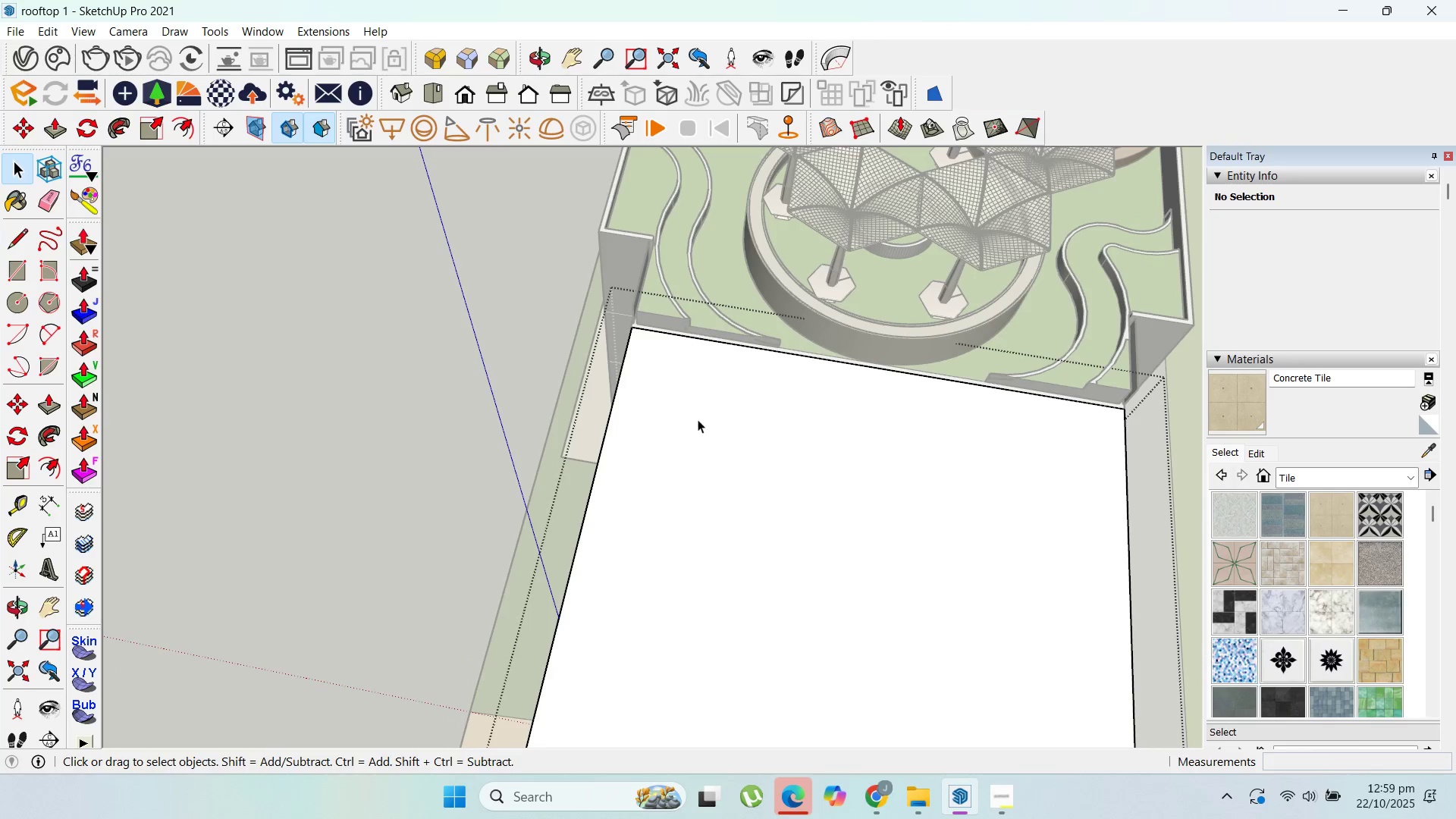 
left_click([698, 419])
 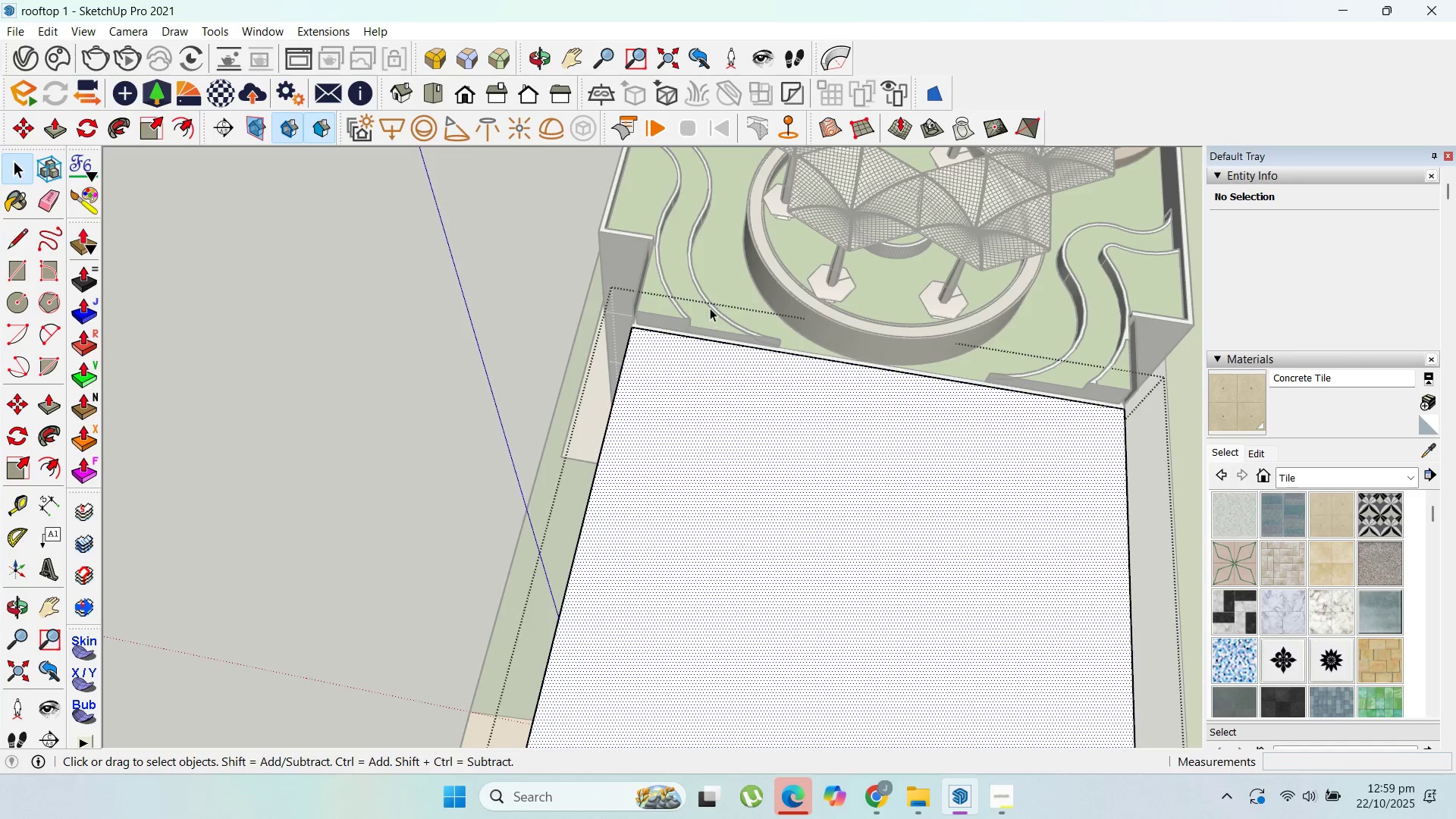 
scroll: coordinate [661, 261], scroll_direction: down, amount: 8.0
 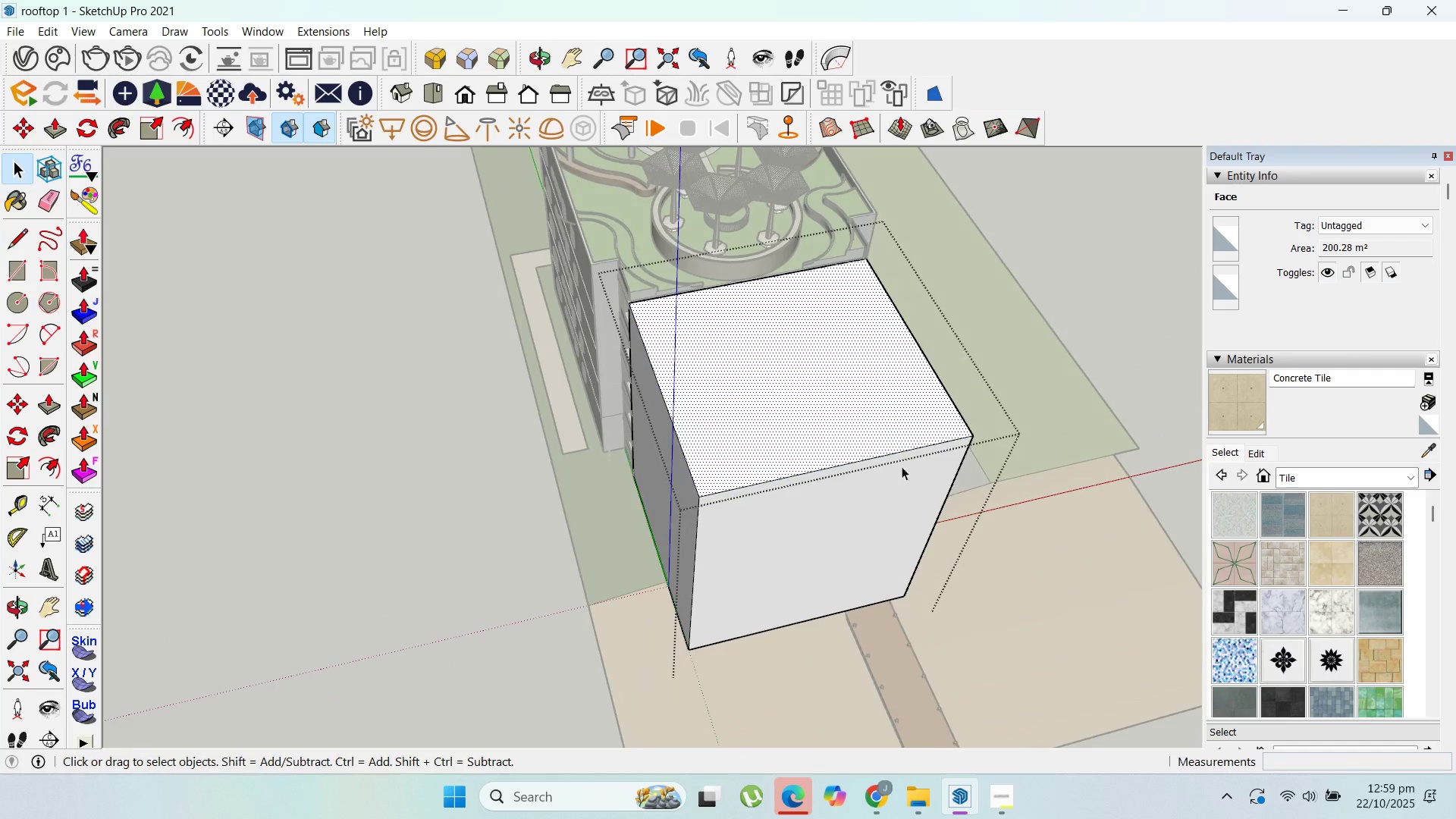 
left_click([872, 495])
 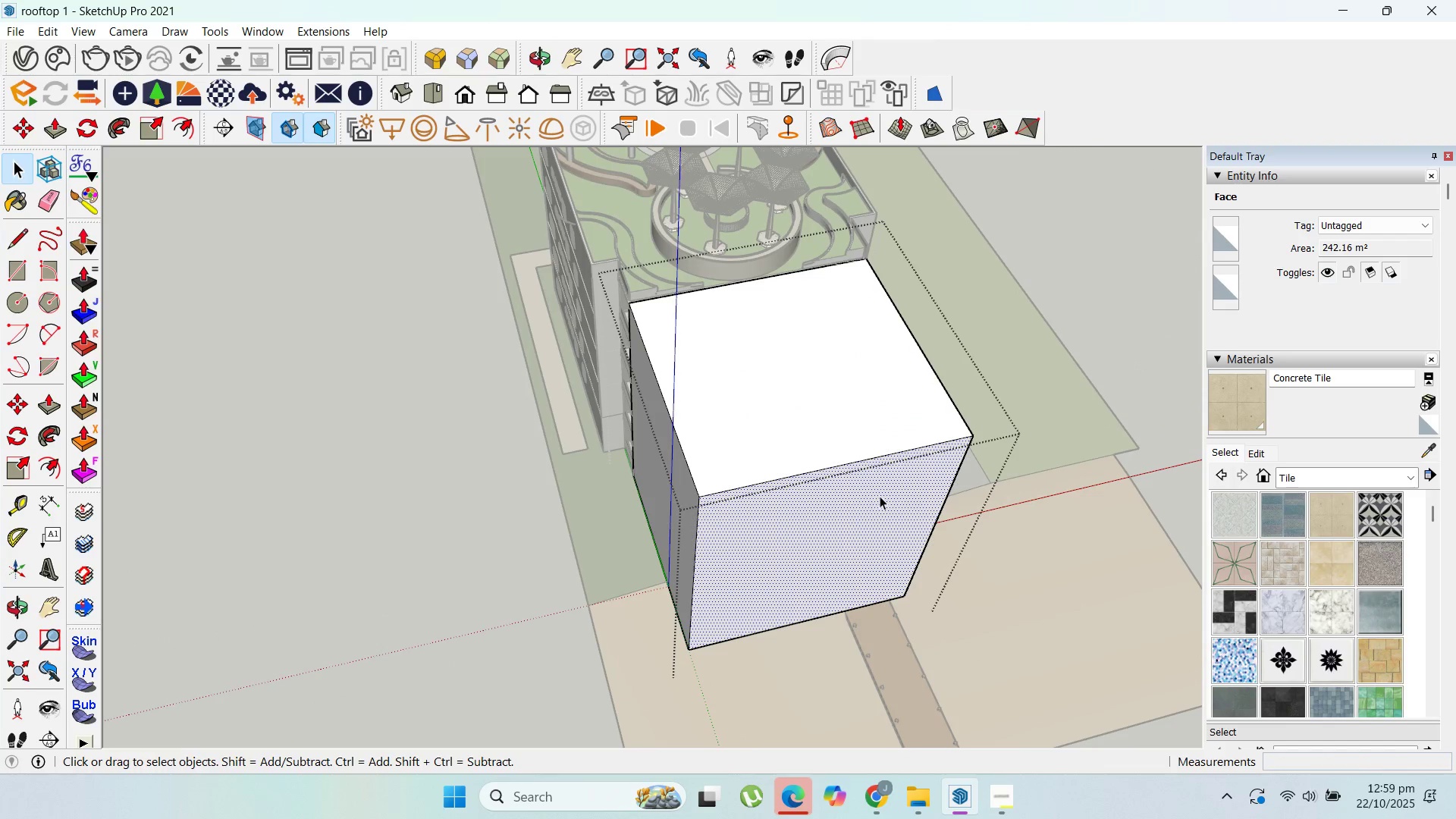 
key(P)
 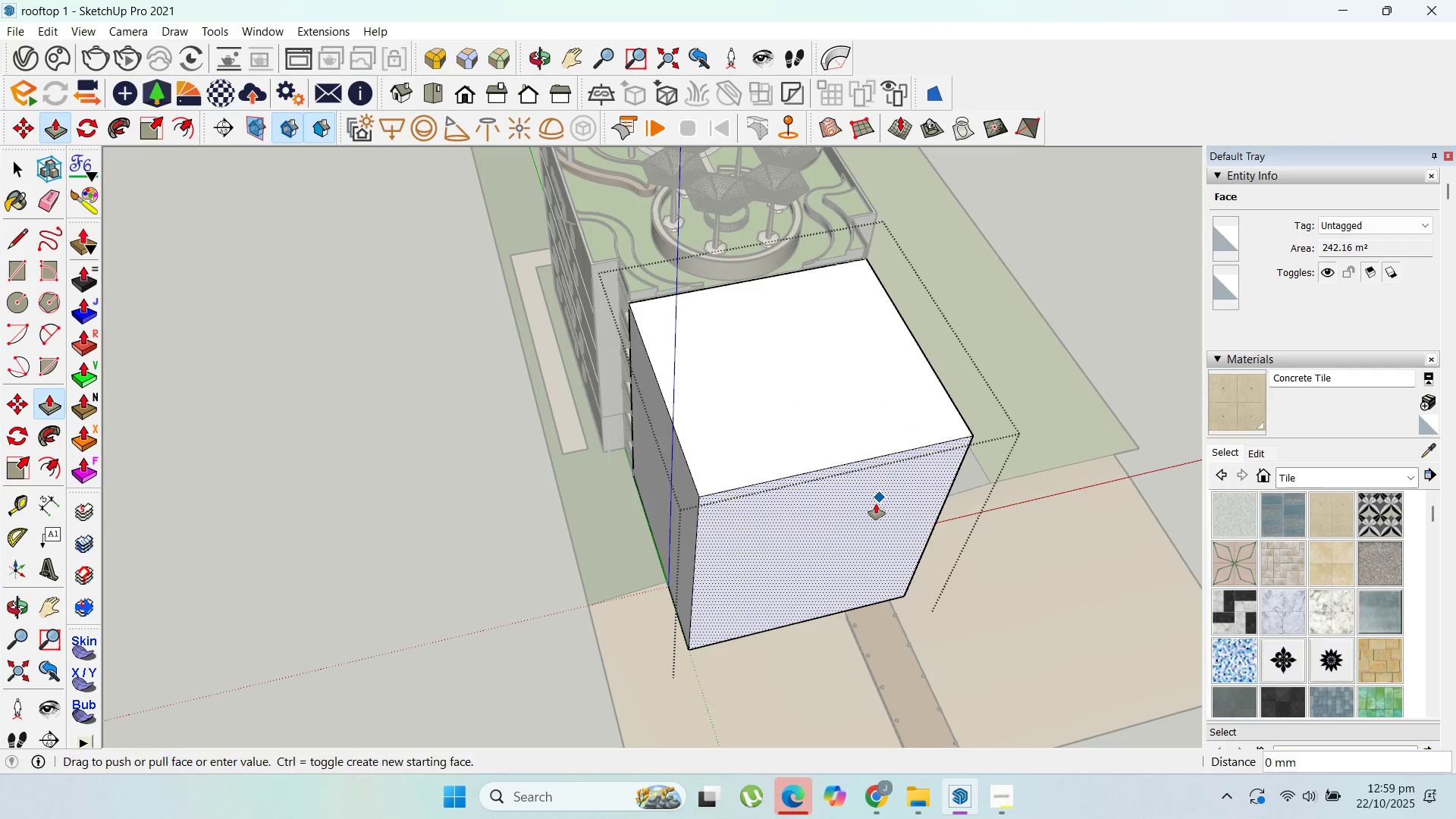 
left_click_drag(start_coordinate=[876, 500], to_coordinate=[879, 515])
 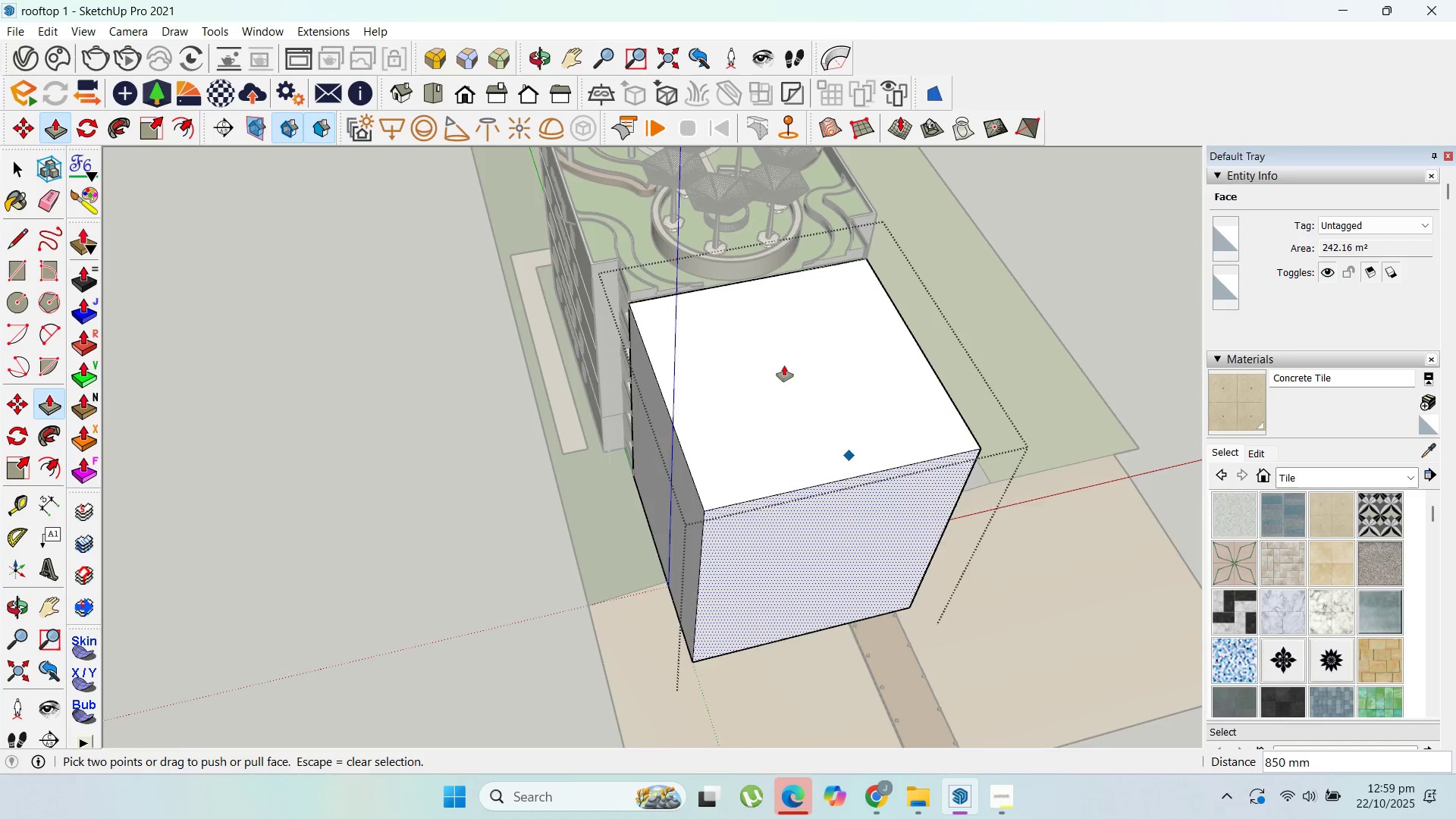 
scroll: coordinate [760, 326], scroll_direction: down, amount: 6.0
 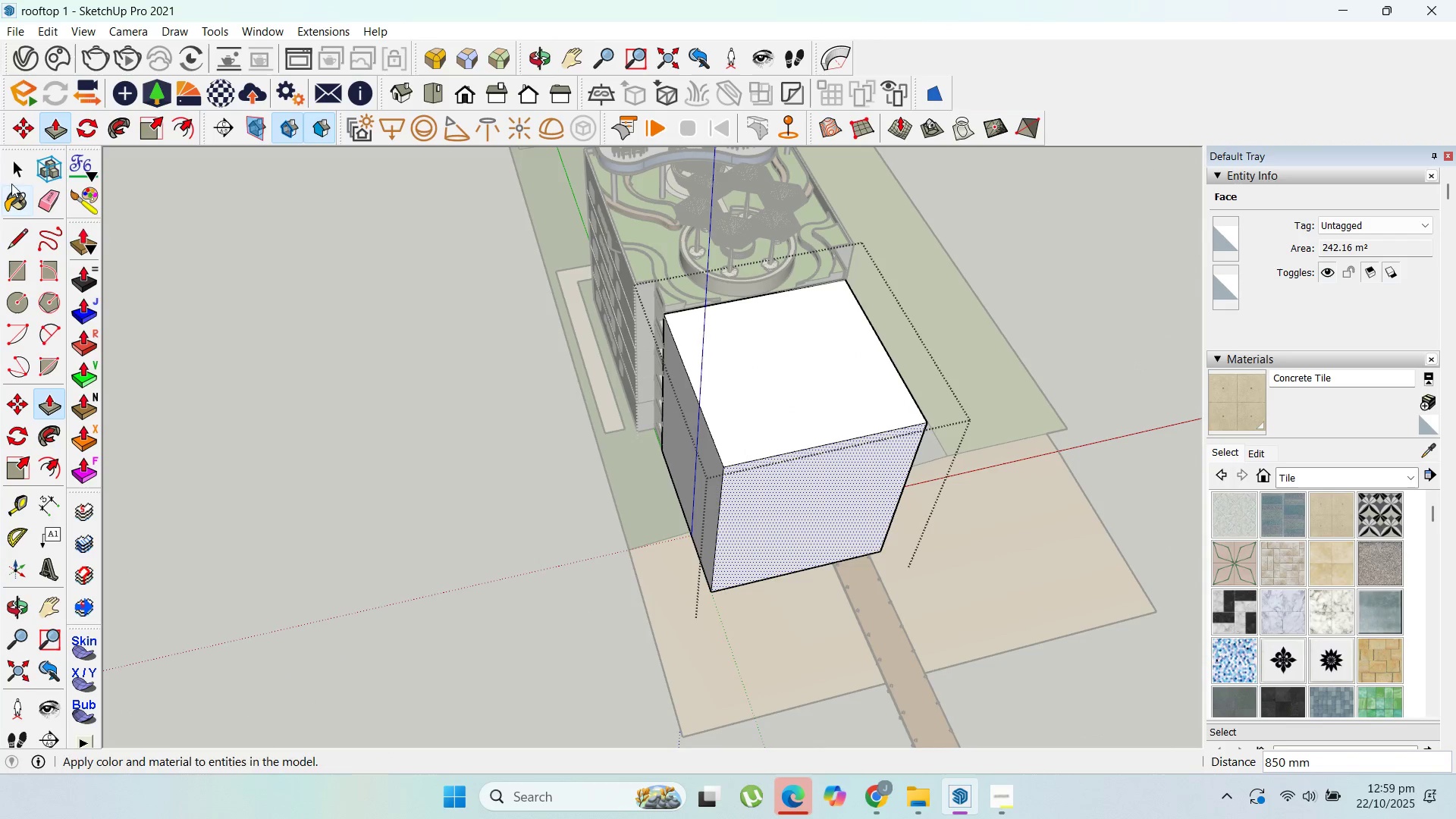 
key(Escape)
 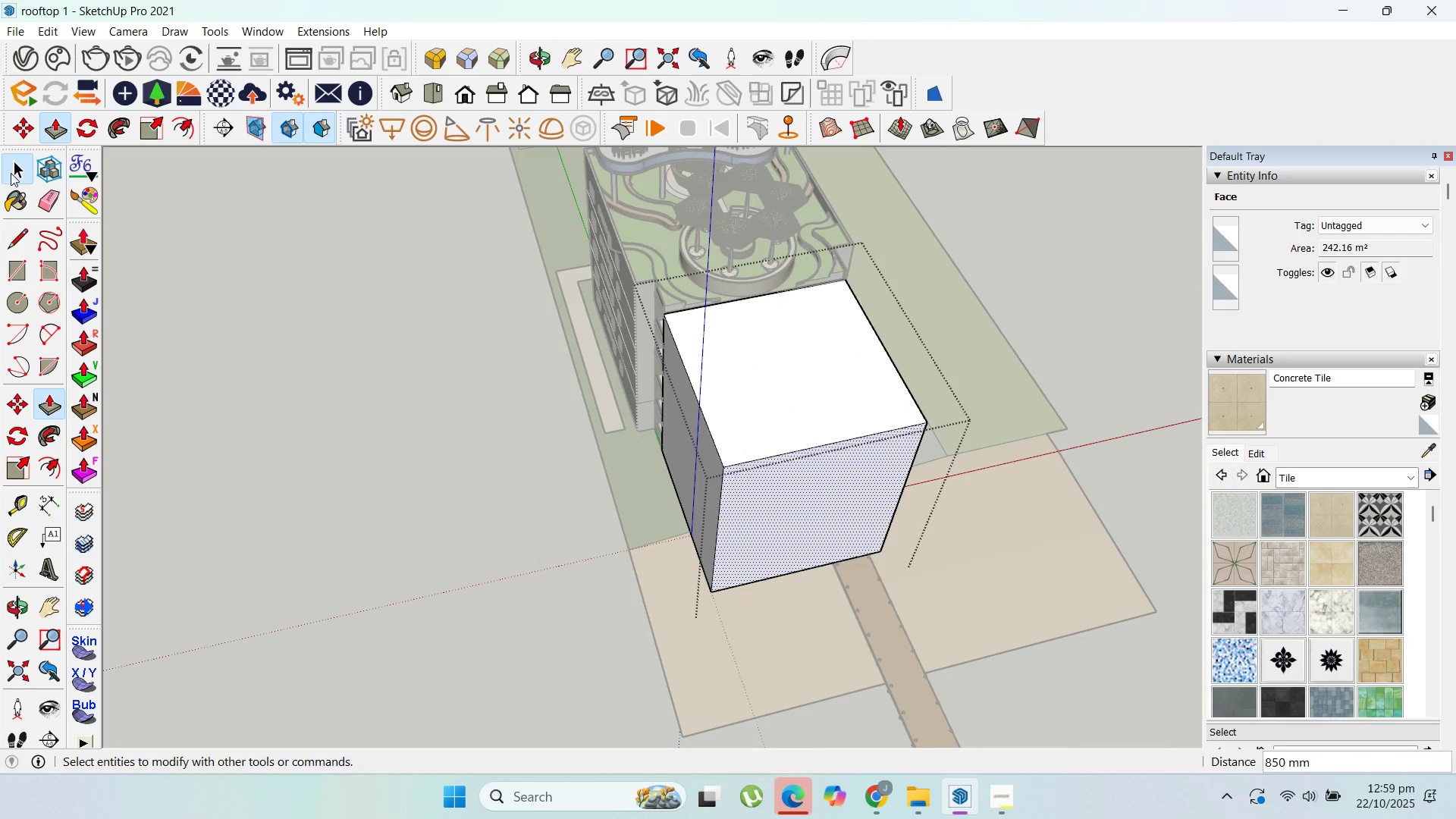 
left_click([11, 173])
 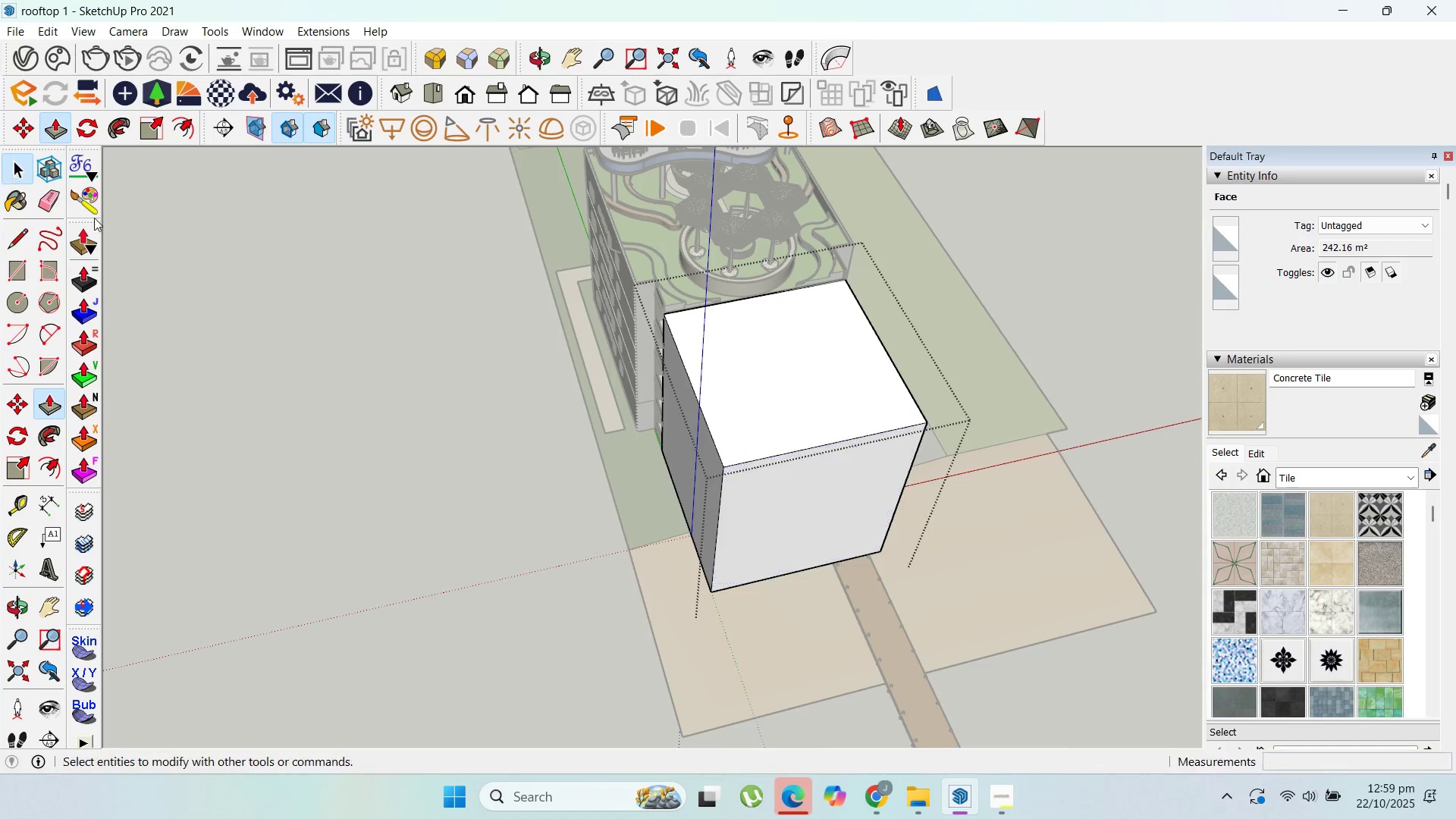 
key(Escape)
 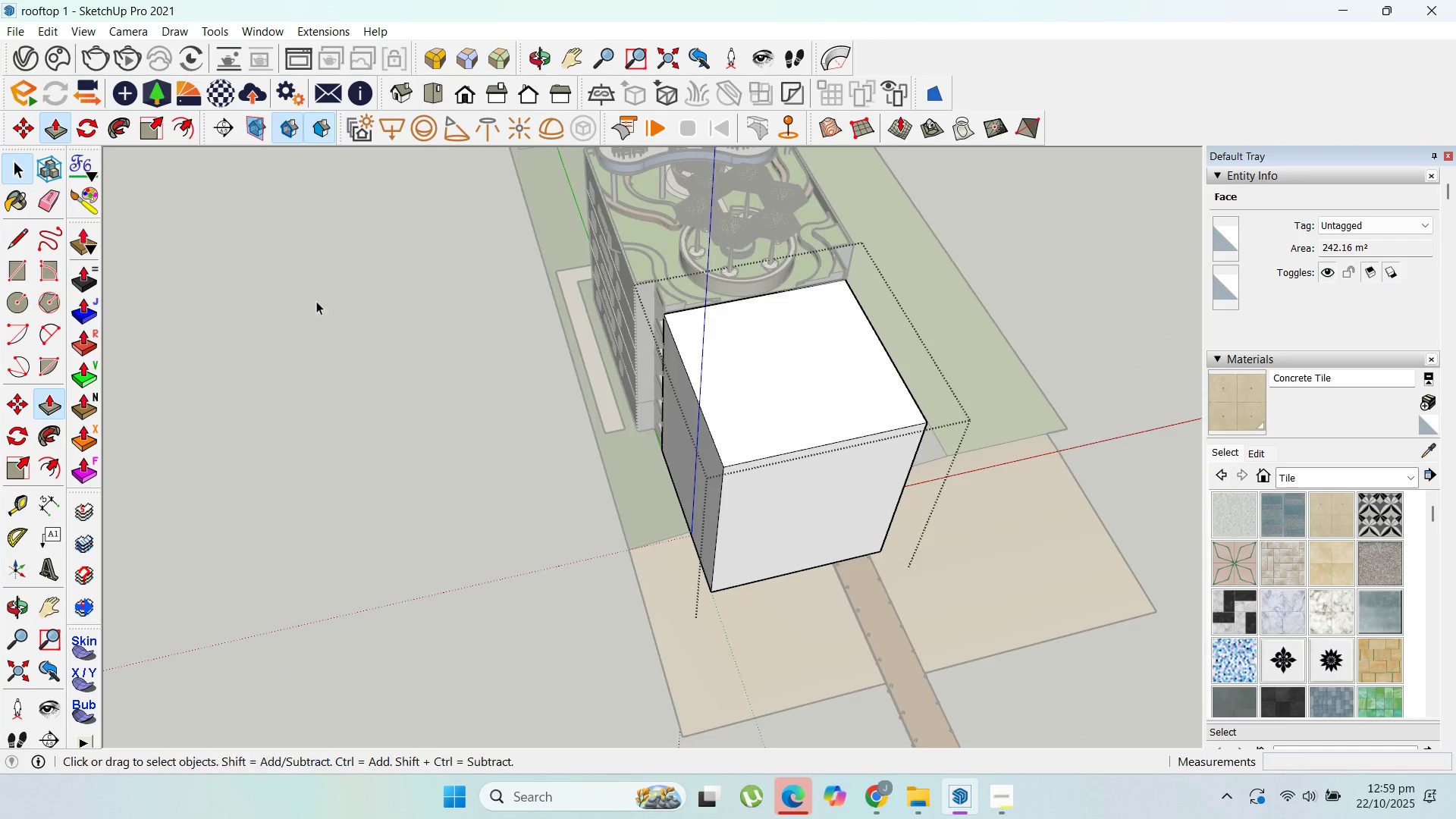 
scroll: coordinate [675, 409], scroll_direction: down, amount: 10.0
 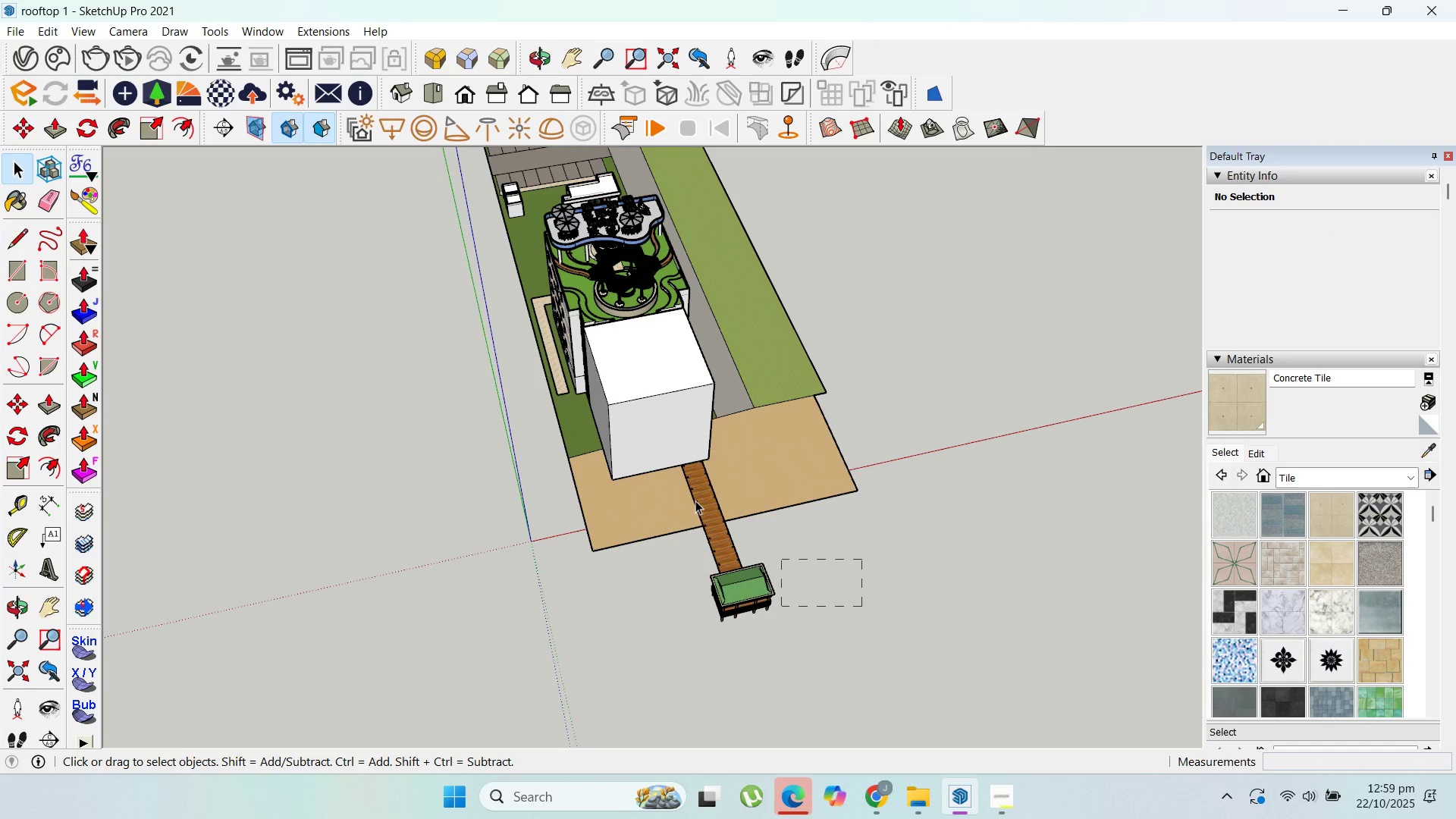 
key(Escape)
 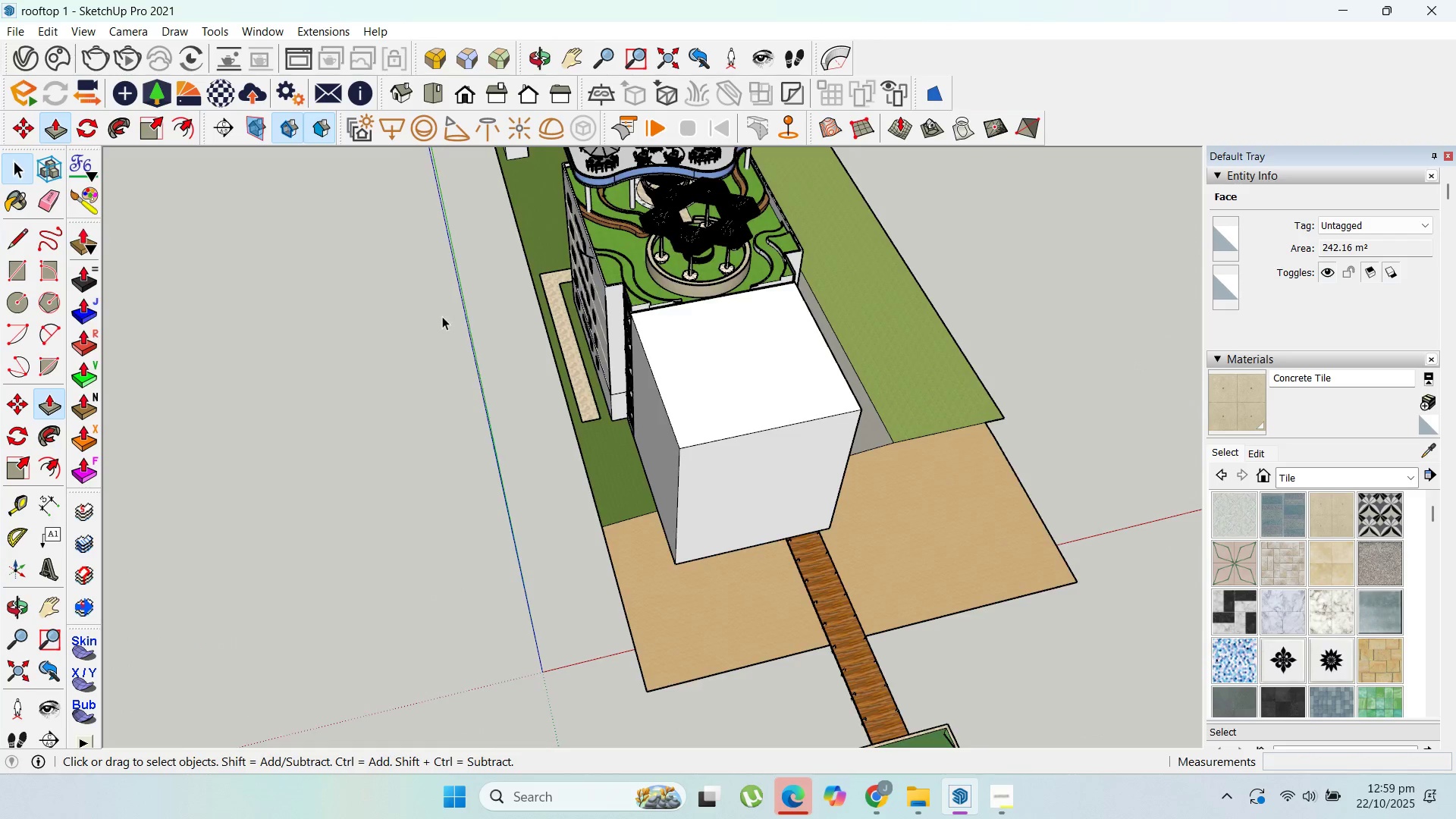 
key(Escape)
 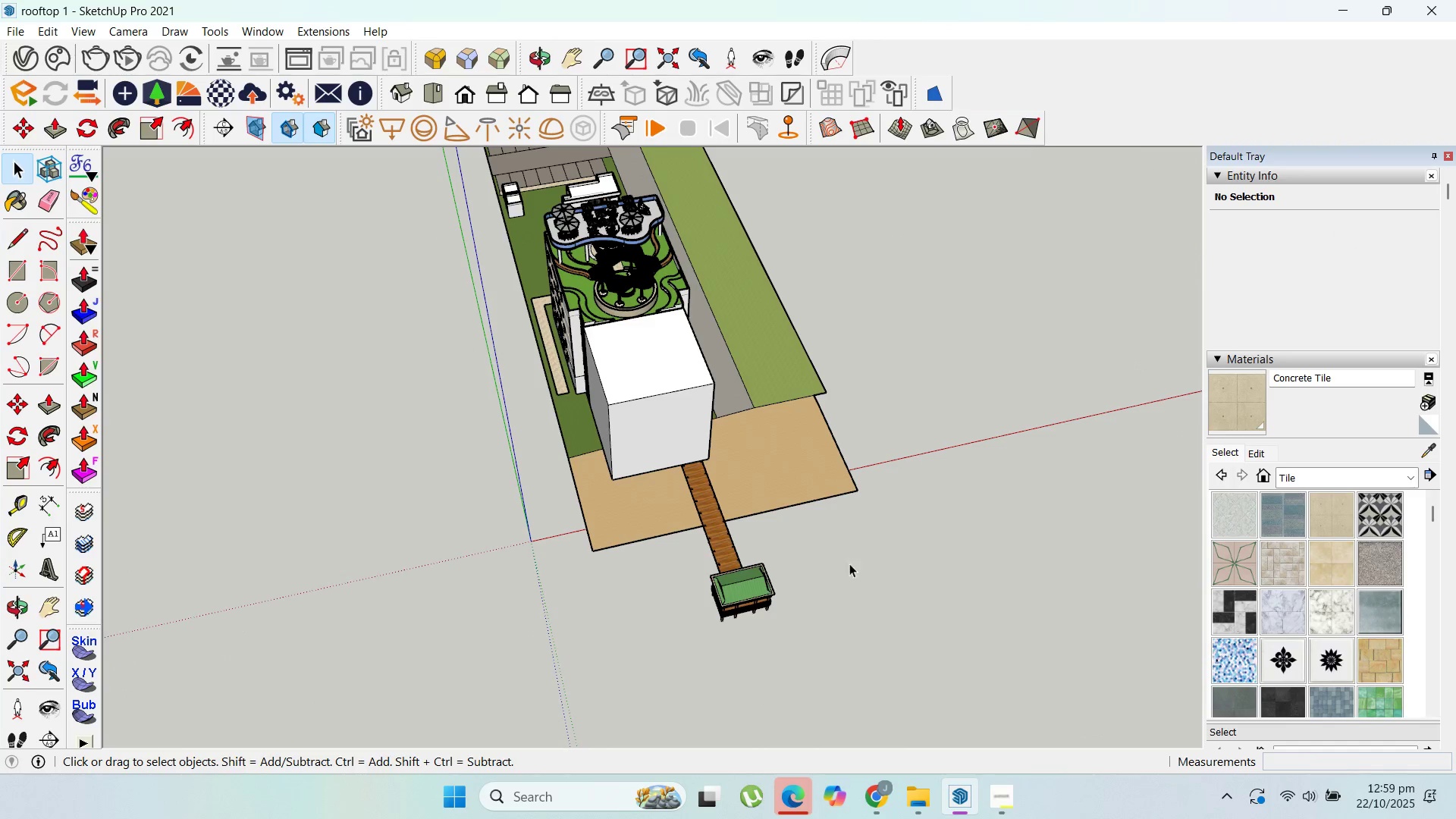 
left_click_drag(start_coordinate=[862, 606], to_coordinate=[692, 500])
 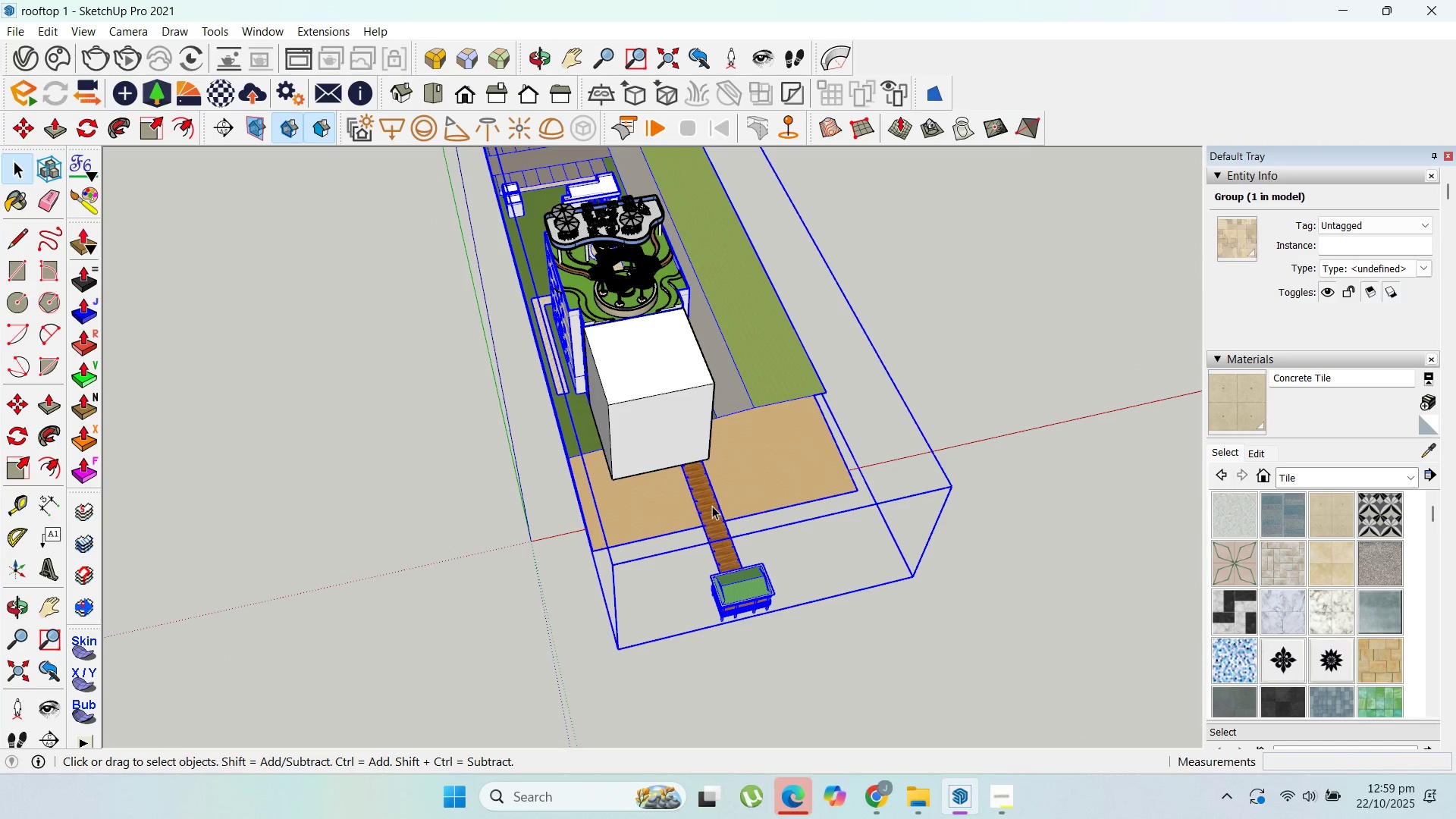 
double_click([712, 505])
 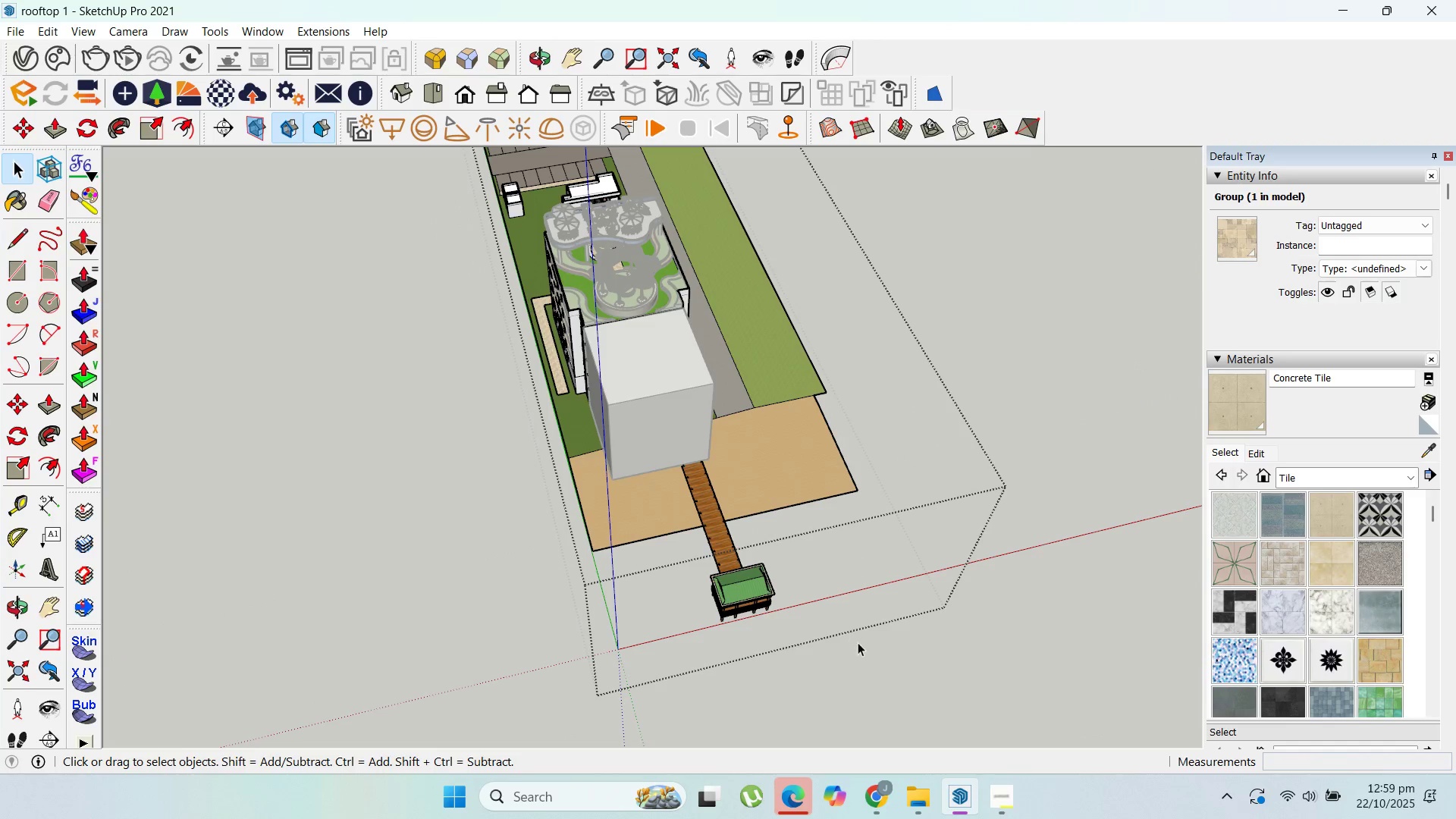 
left_click_drag(start_coordinate=[858, 642], to_coordinate=[664, 554])
 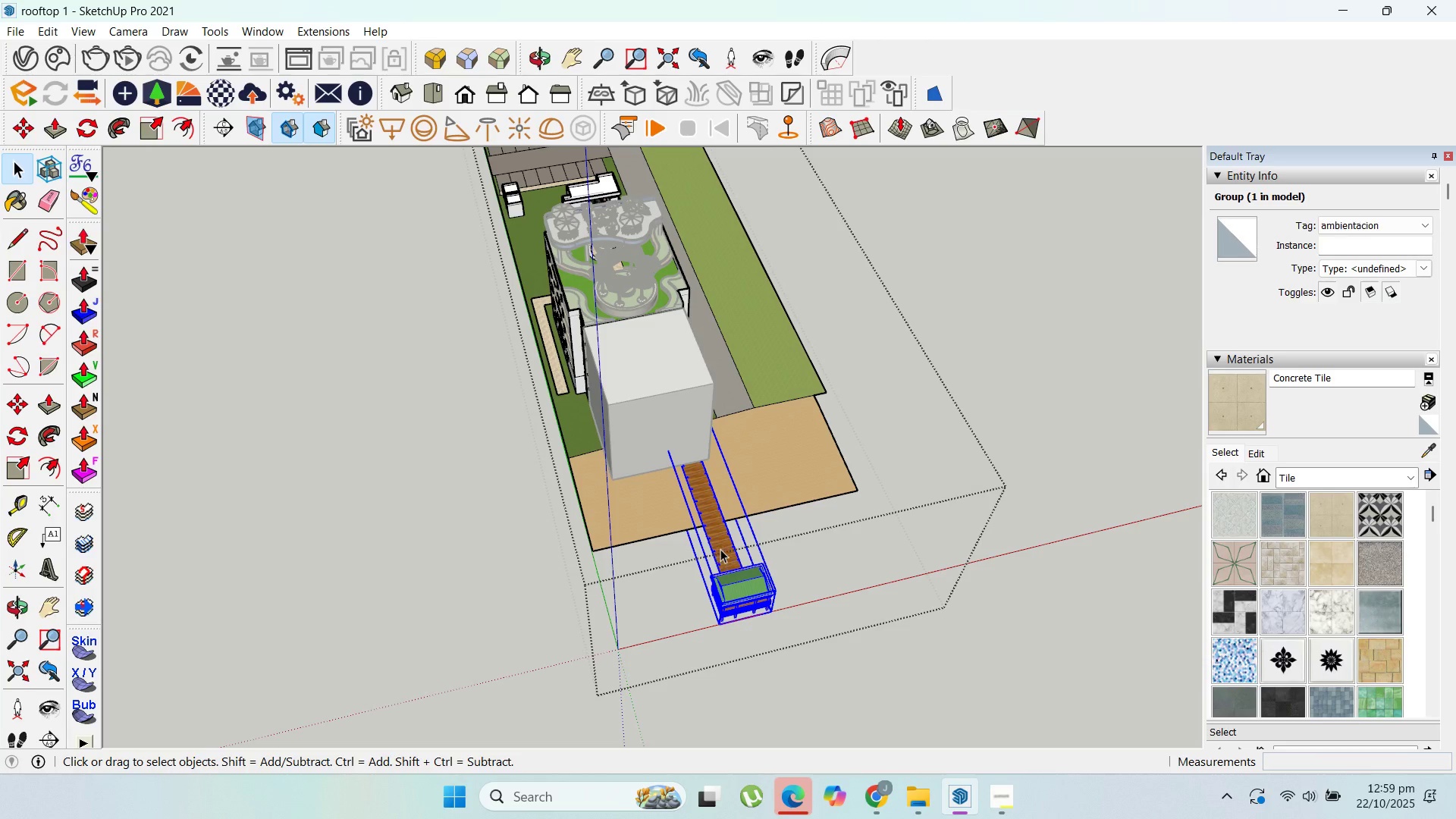 
key(Delete)
 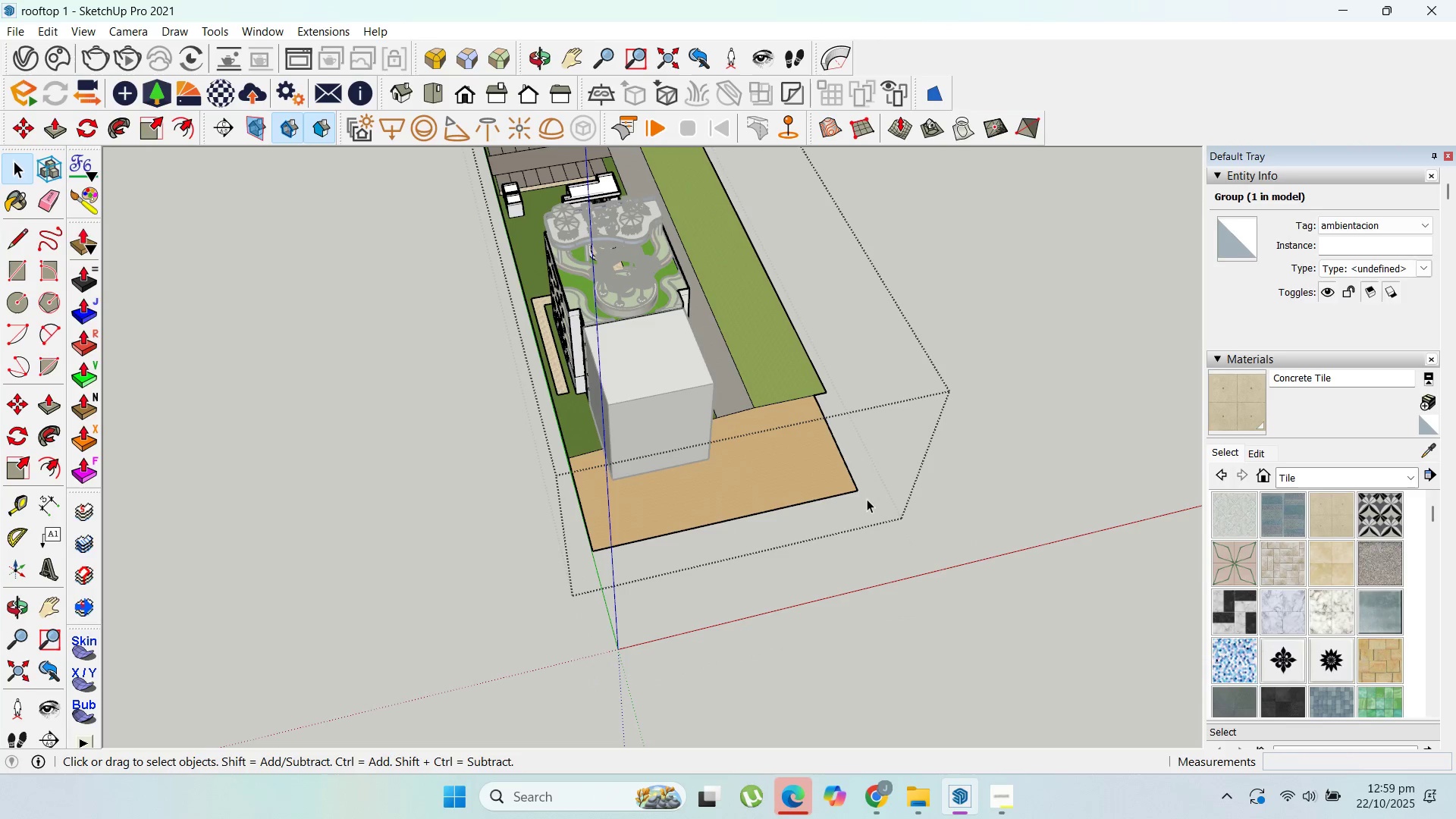 
left_click_drag(start_coordinate=[867, 499], to_coordinate=[818, 457])
 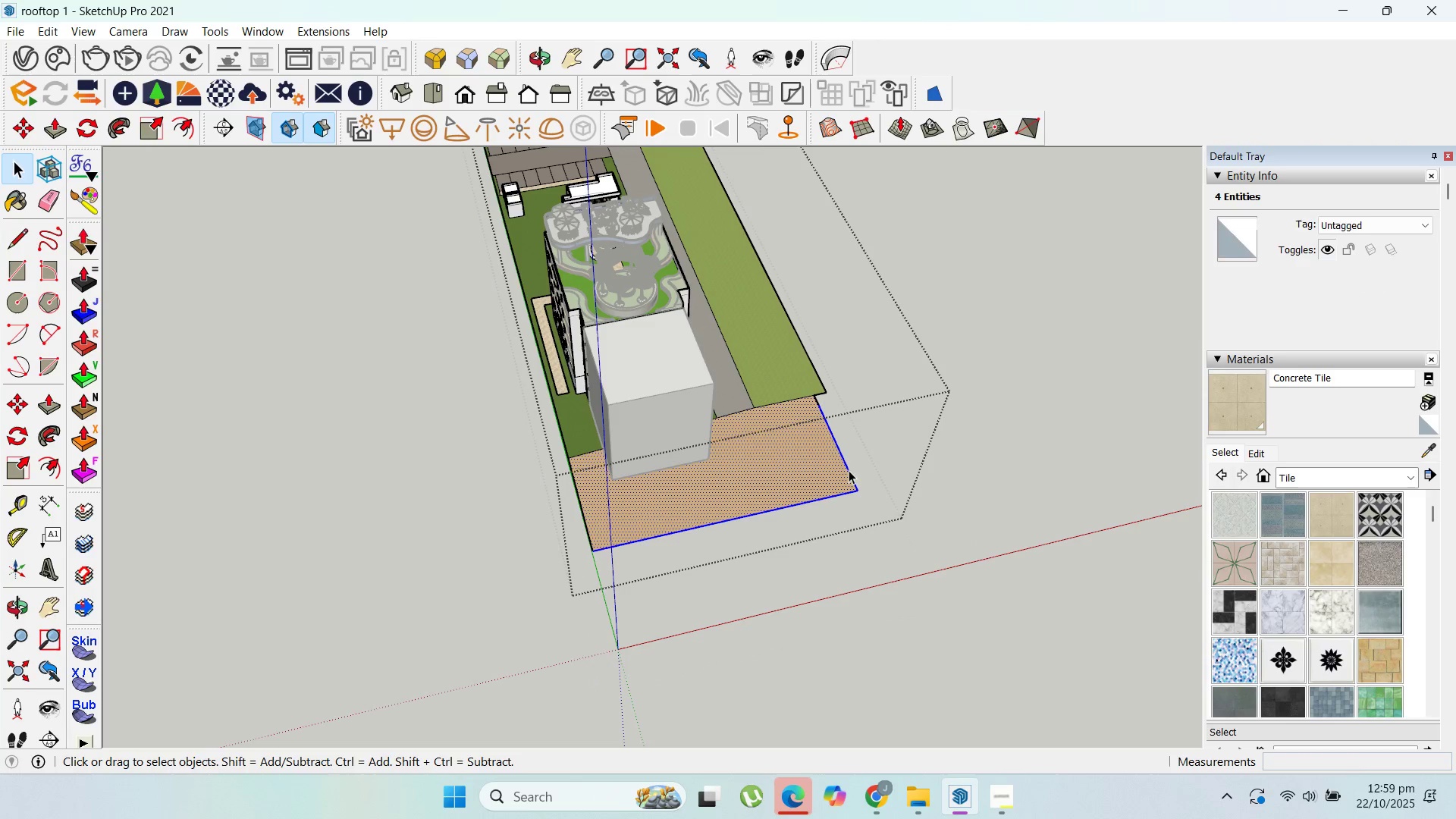 
key(Delete)
 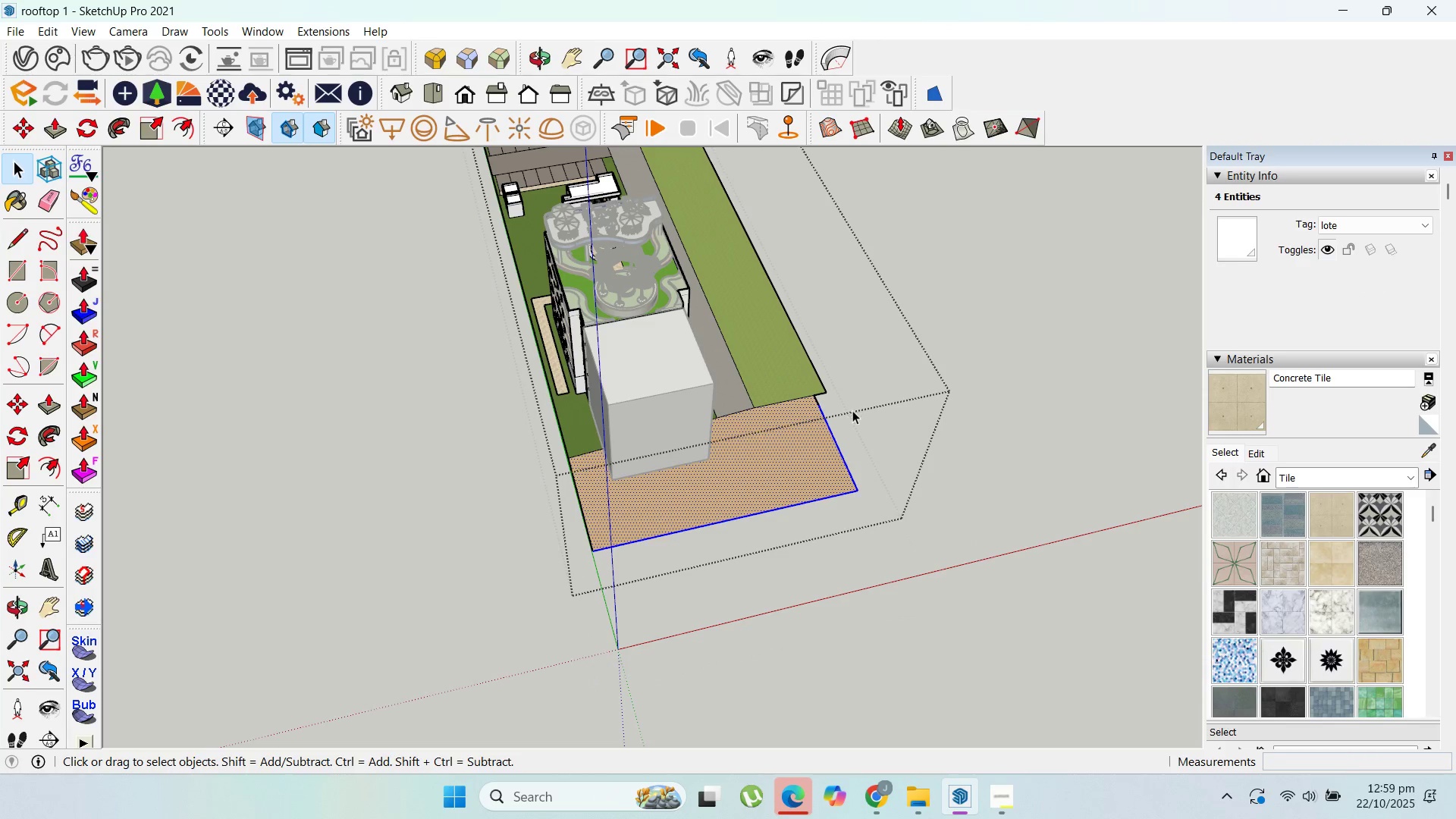 
left_click_drag(start_coordinate=[852, 410], to_coordinate=[760, 323])
 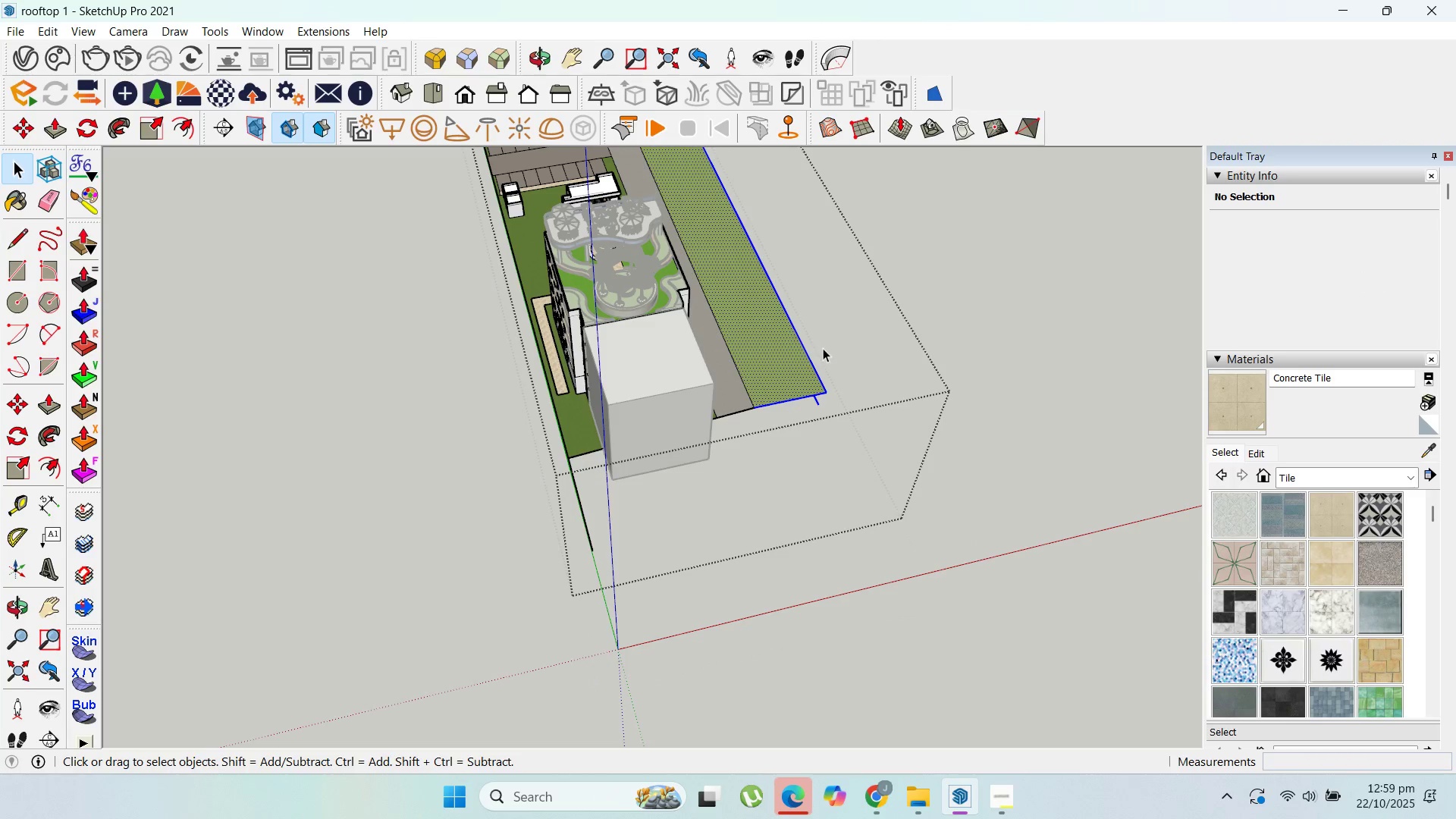 
key(Delete)
 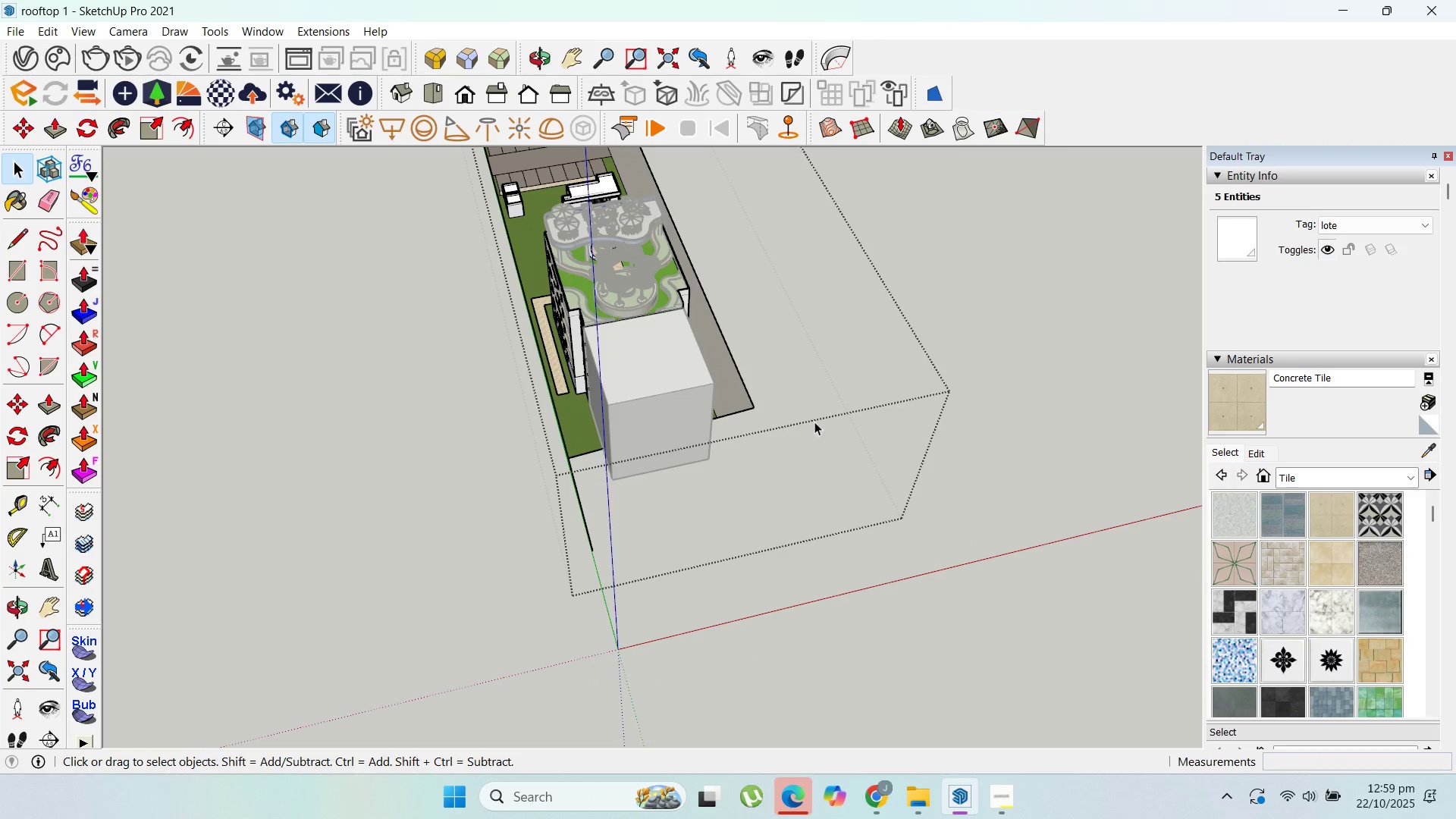 
left_click_drag(start_coordinate=[795, 428], to_coordinate=[730, 380])
 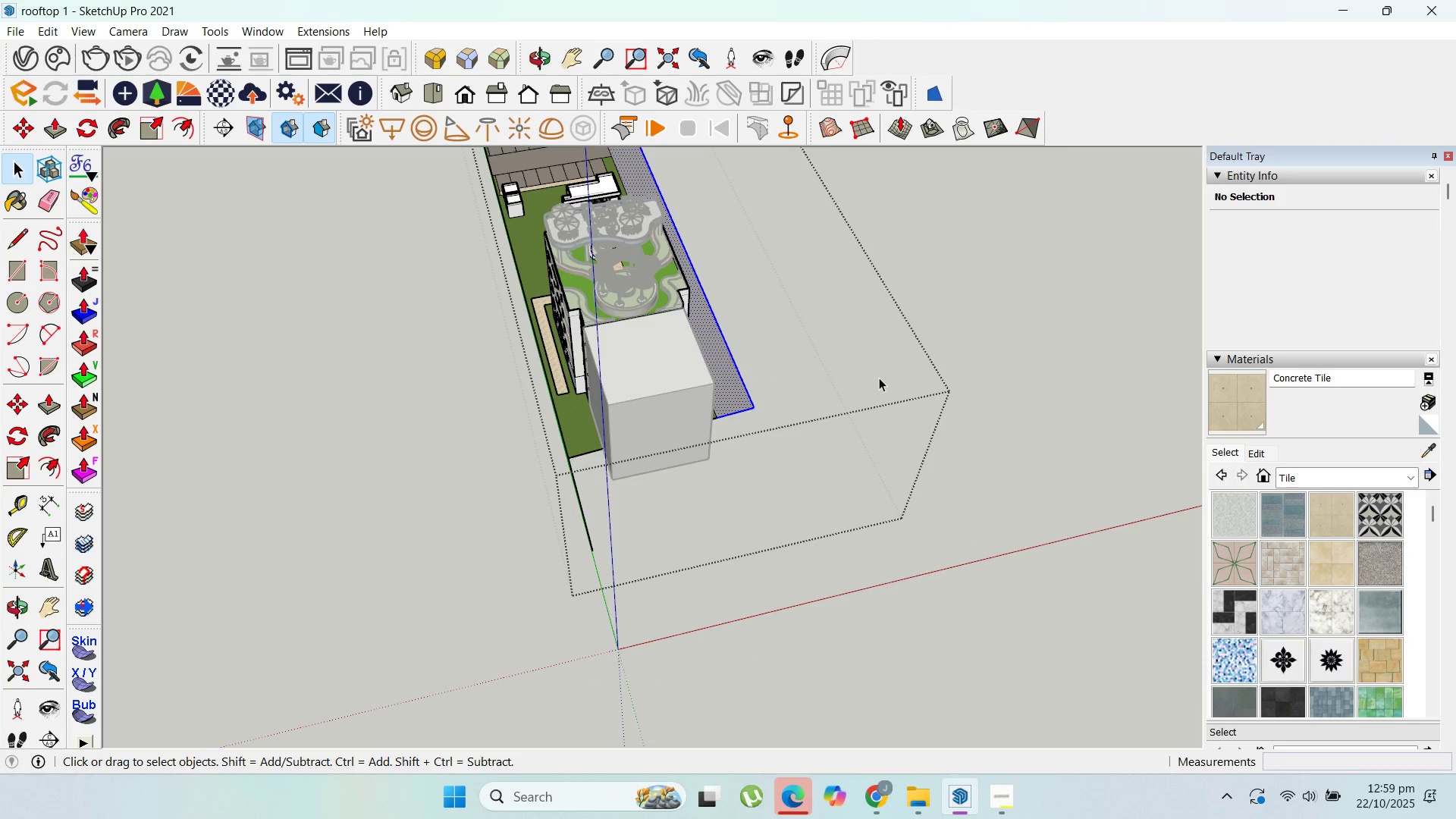 
key(Delete)
 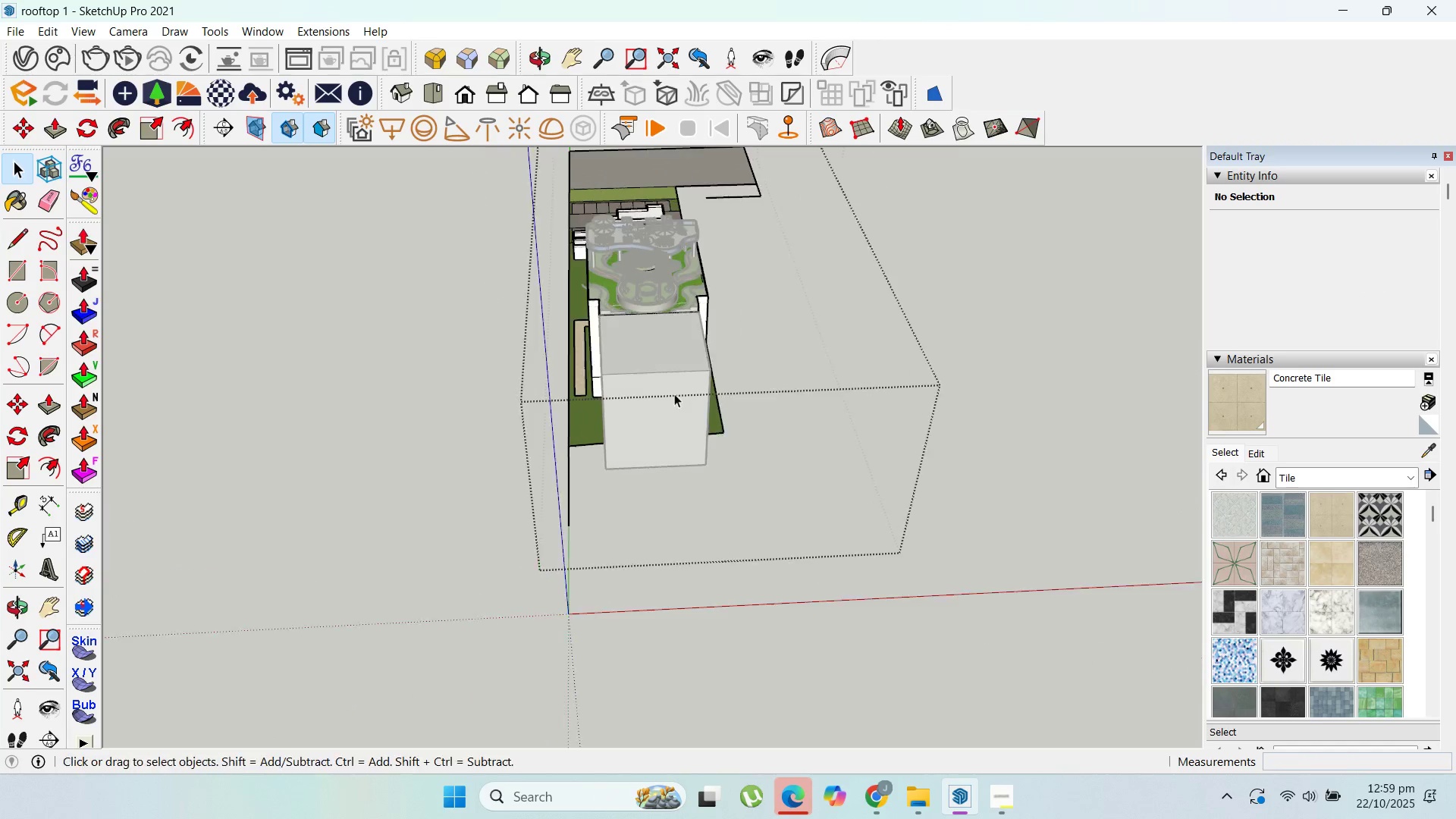 
left_click_drag(start_coordinate=[576, 471], to_coordinate=[545, 434])
 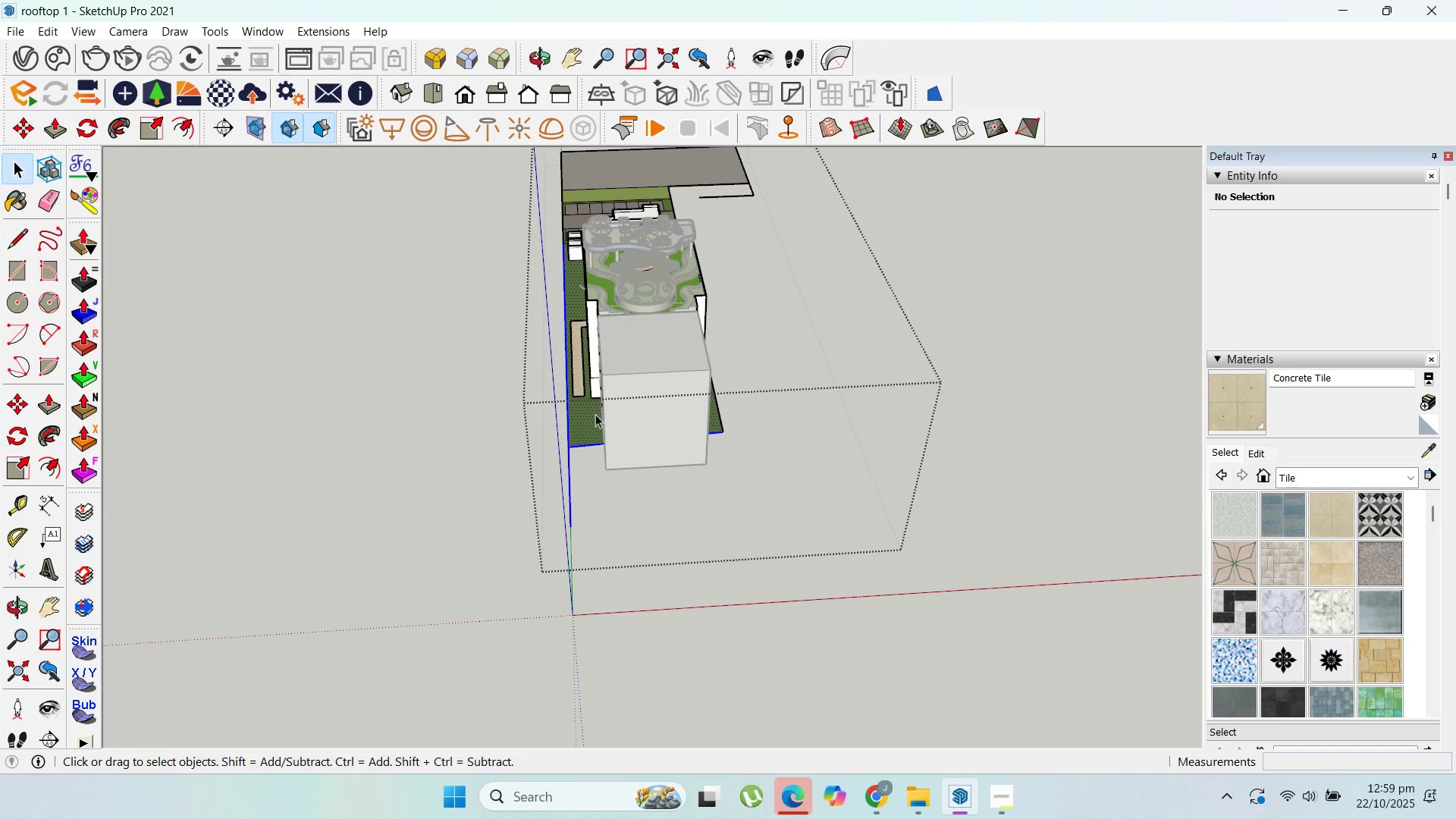 
key(Delete)
 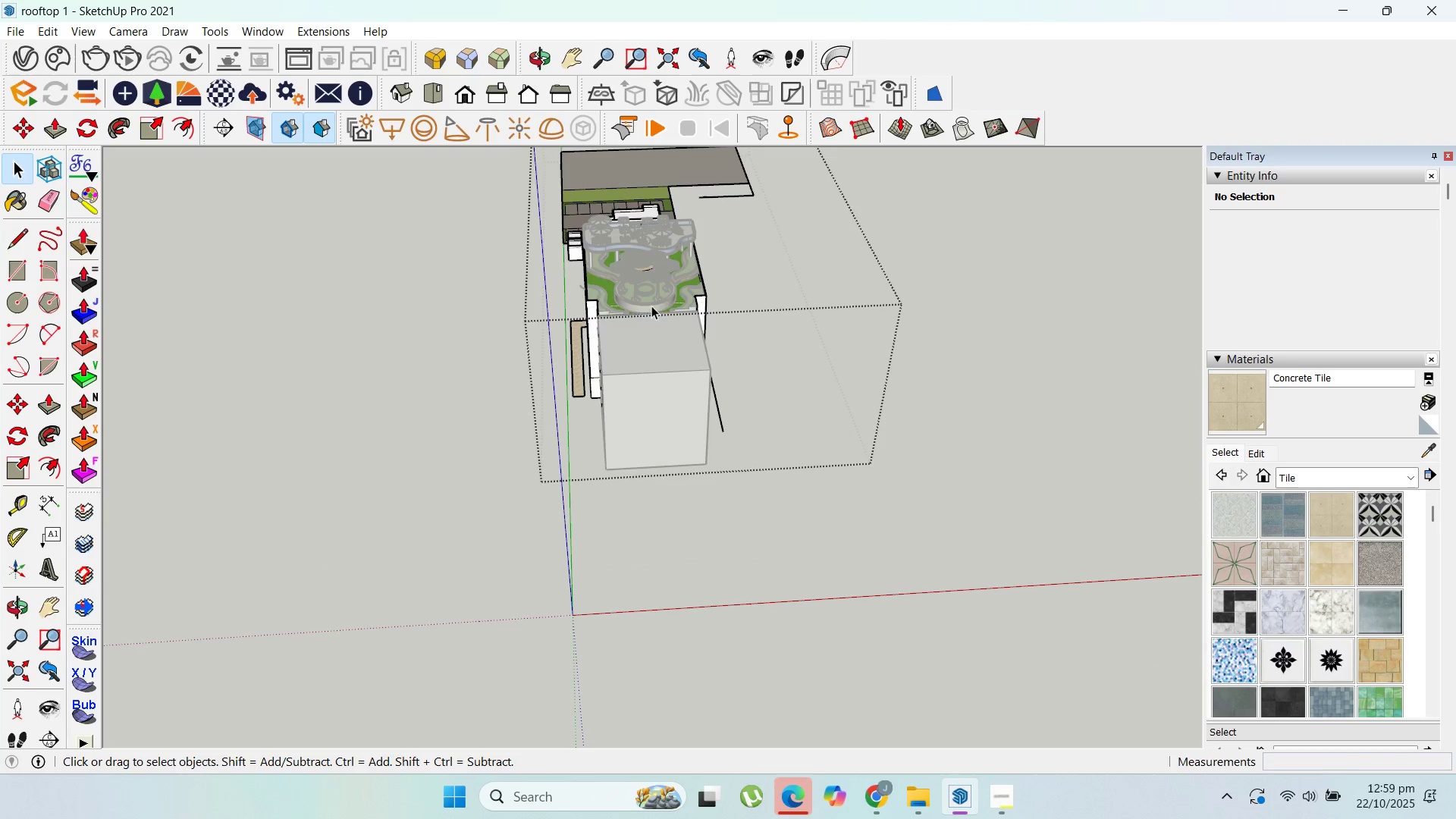 
scroll: coordinate [674, 293], scroll_direction: up, amount: 2.0
 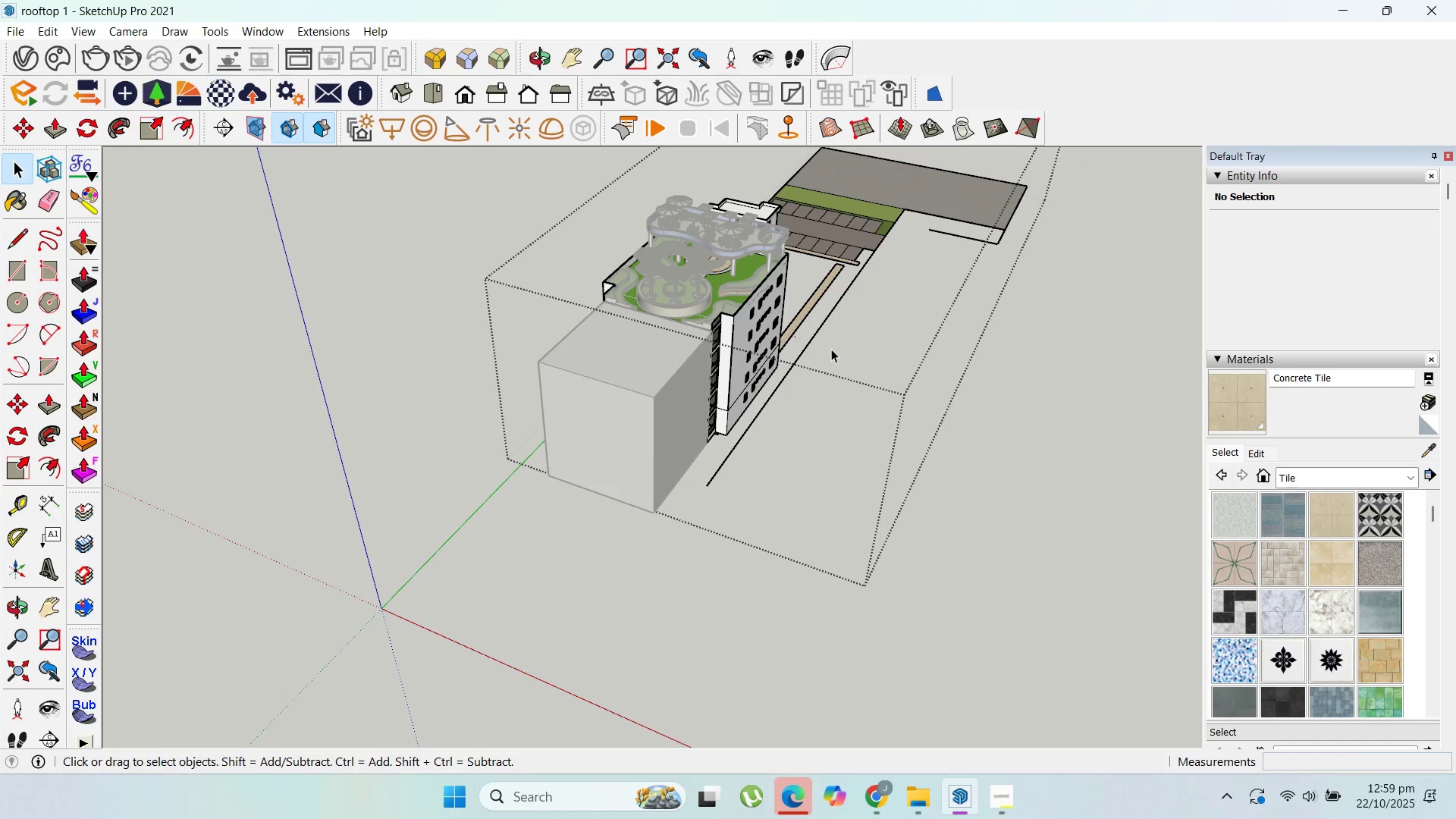 
key(Control+Z)
 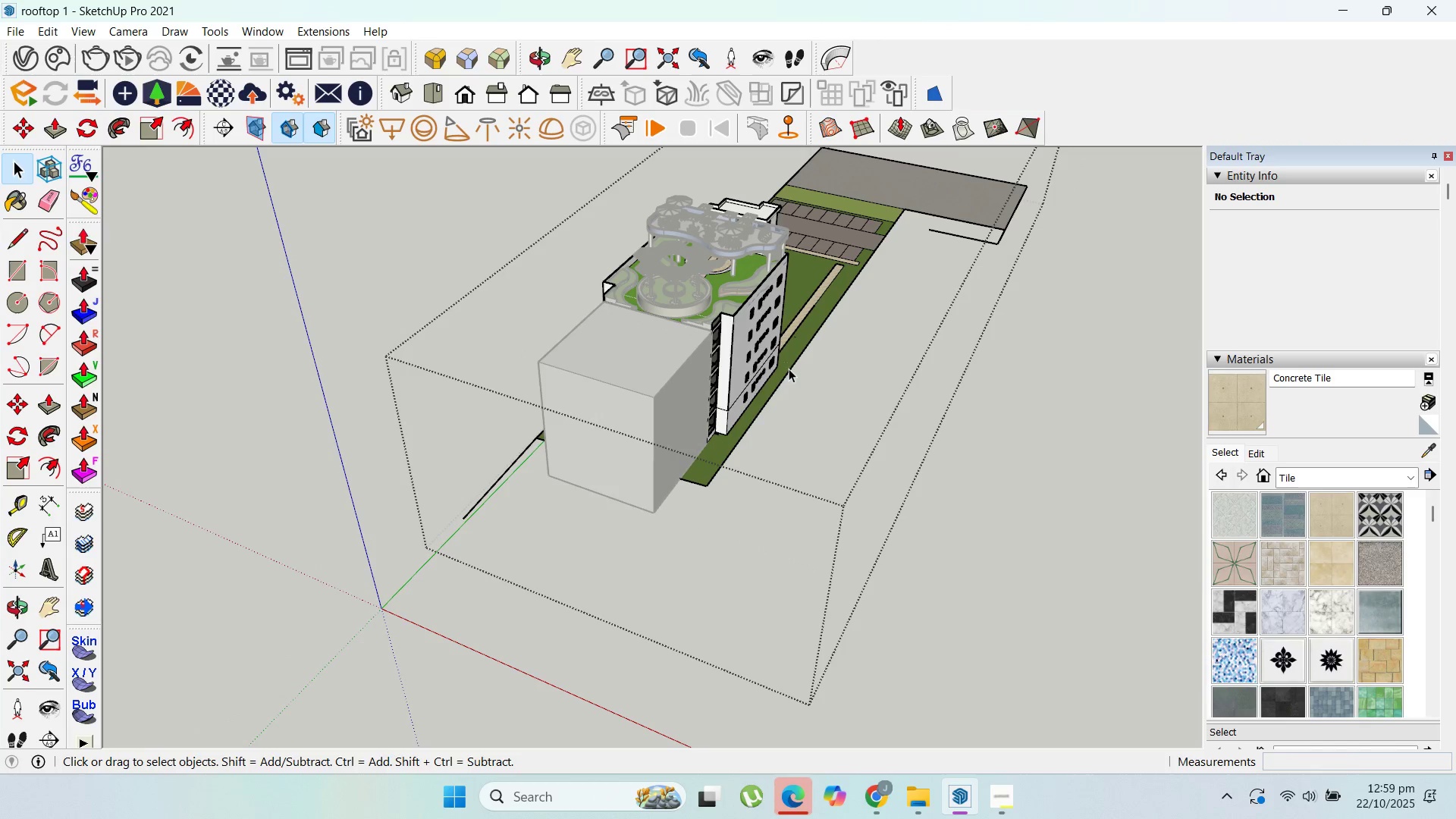 
key(Escape)
 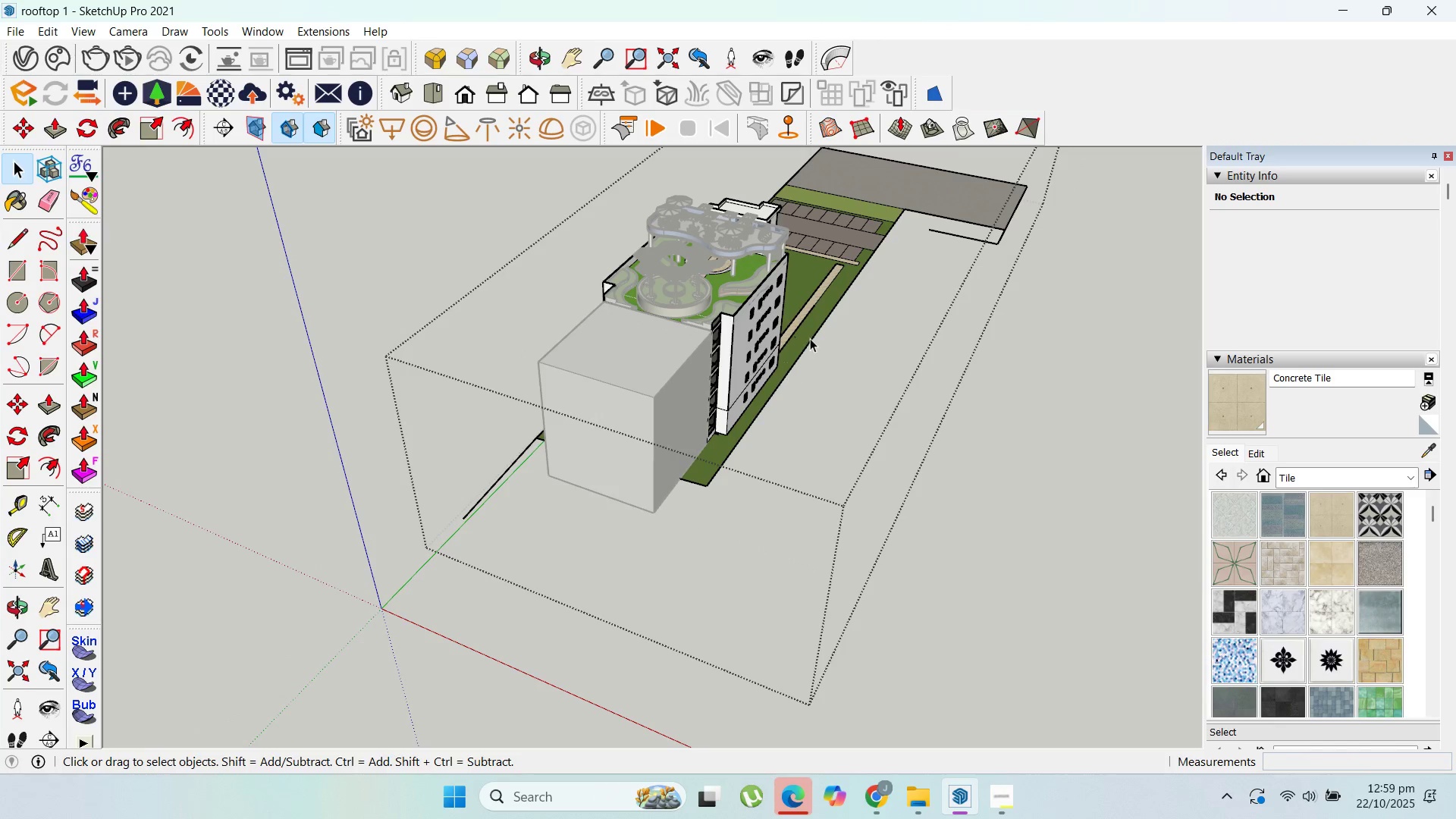 
key(Escape)
 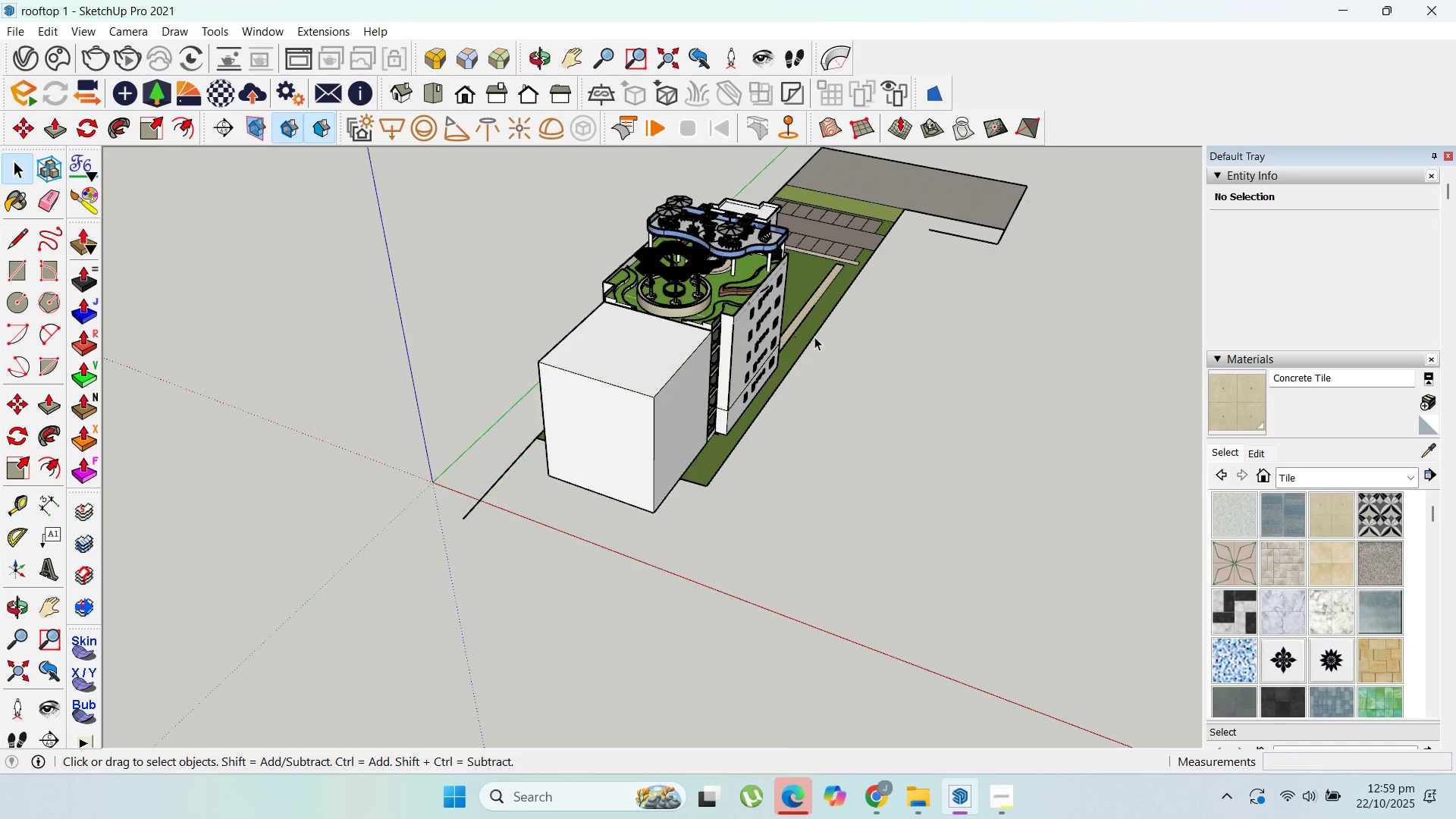 
key(Escape)
 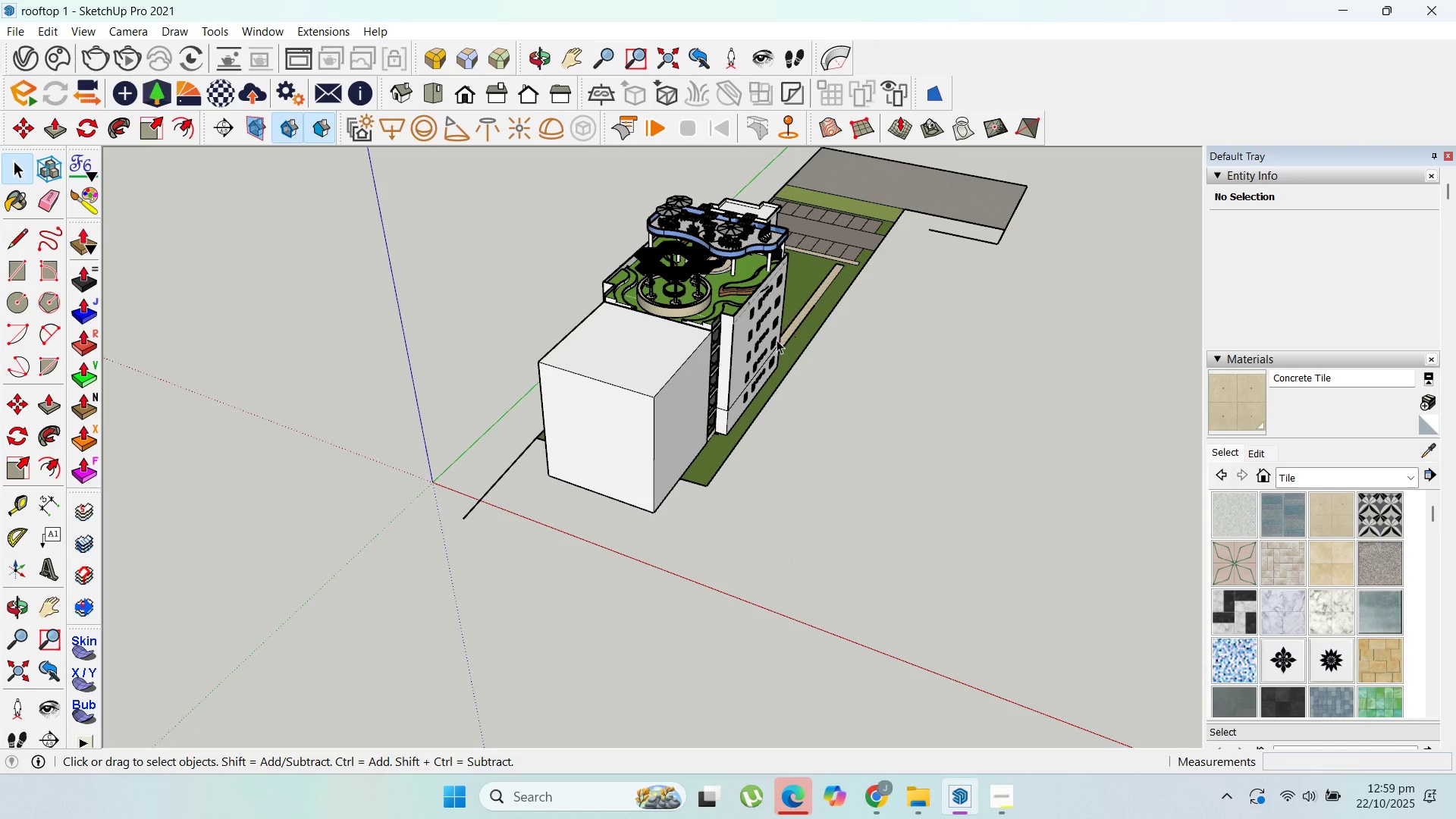 
key(Escape)
 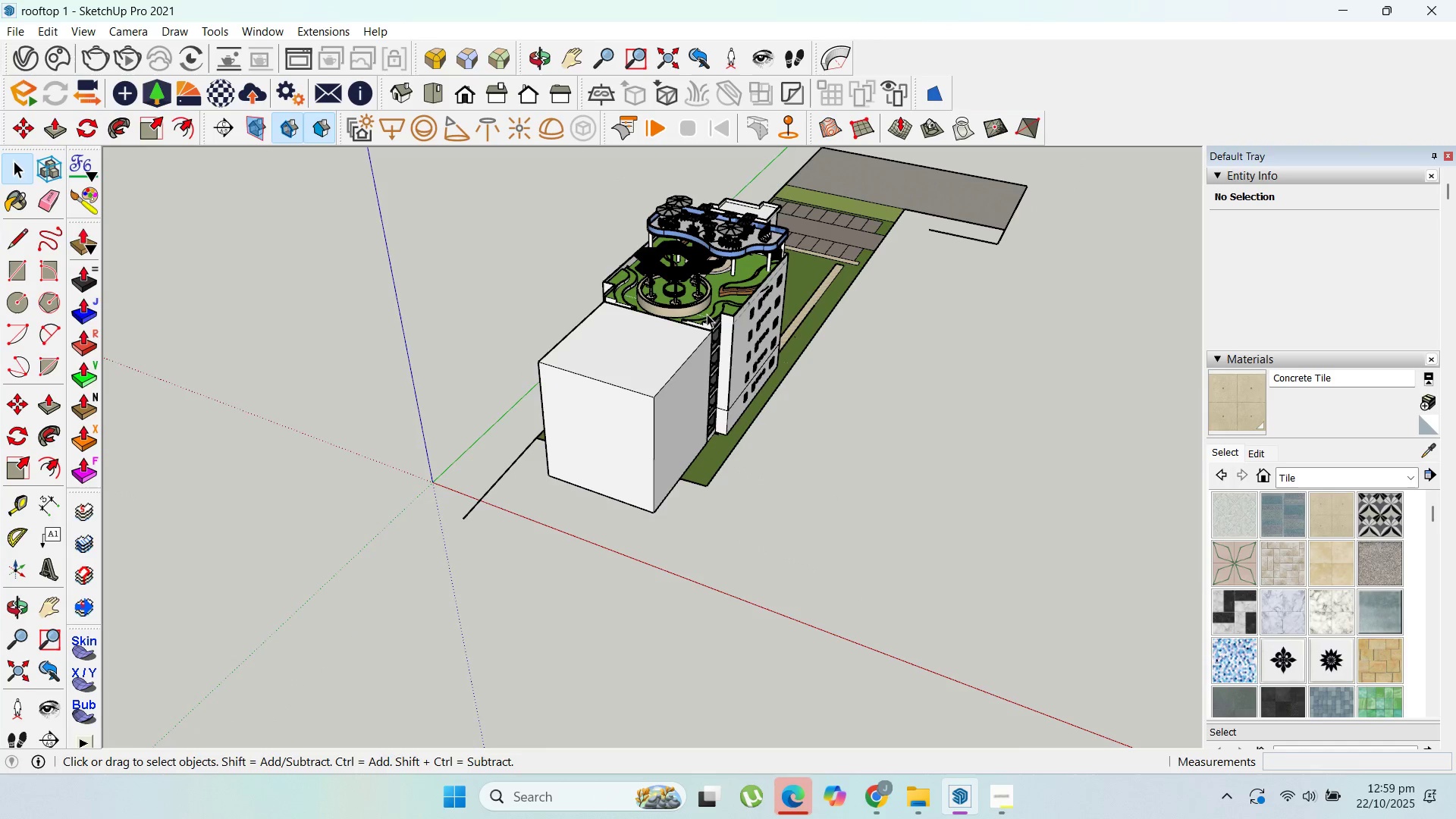 
scroll: coordinate [610, 297], scroll_direction: up, amount: 29.0
 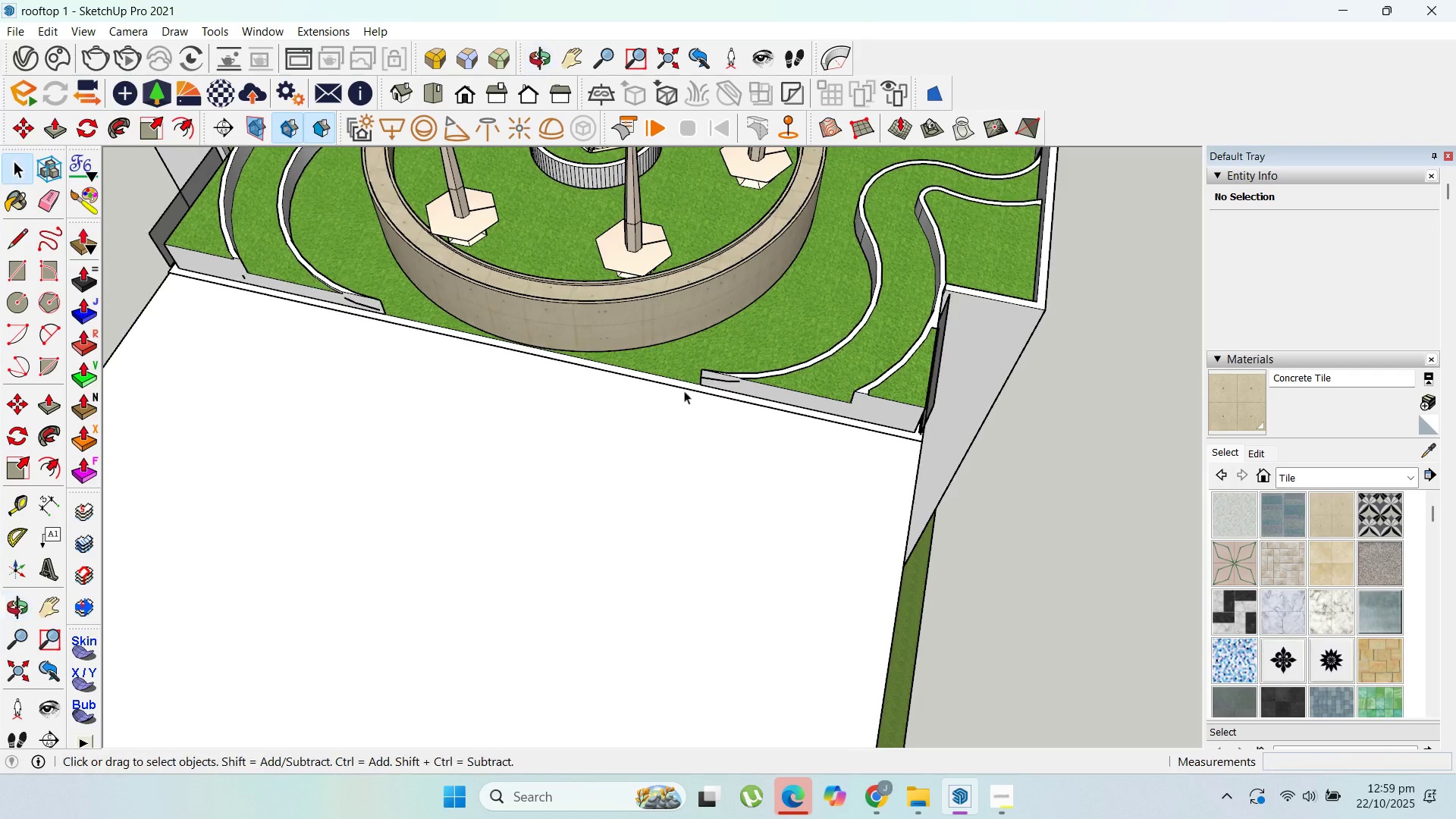 
scroll: coordinate [711, 432], scroll_direction: down, amount: 9.0
 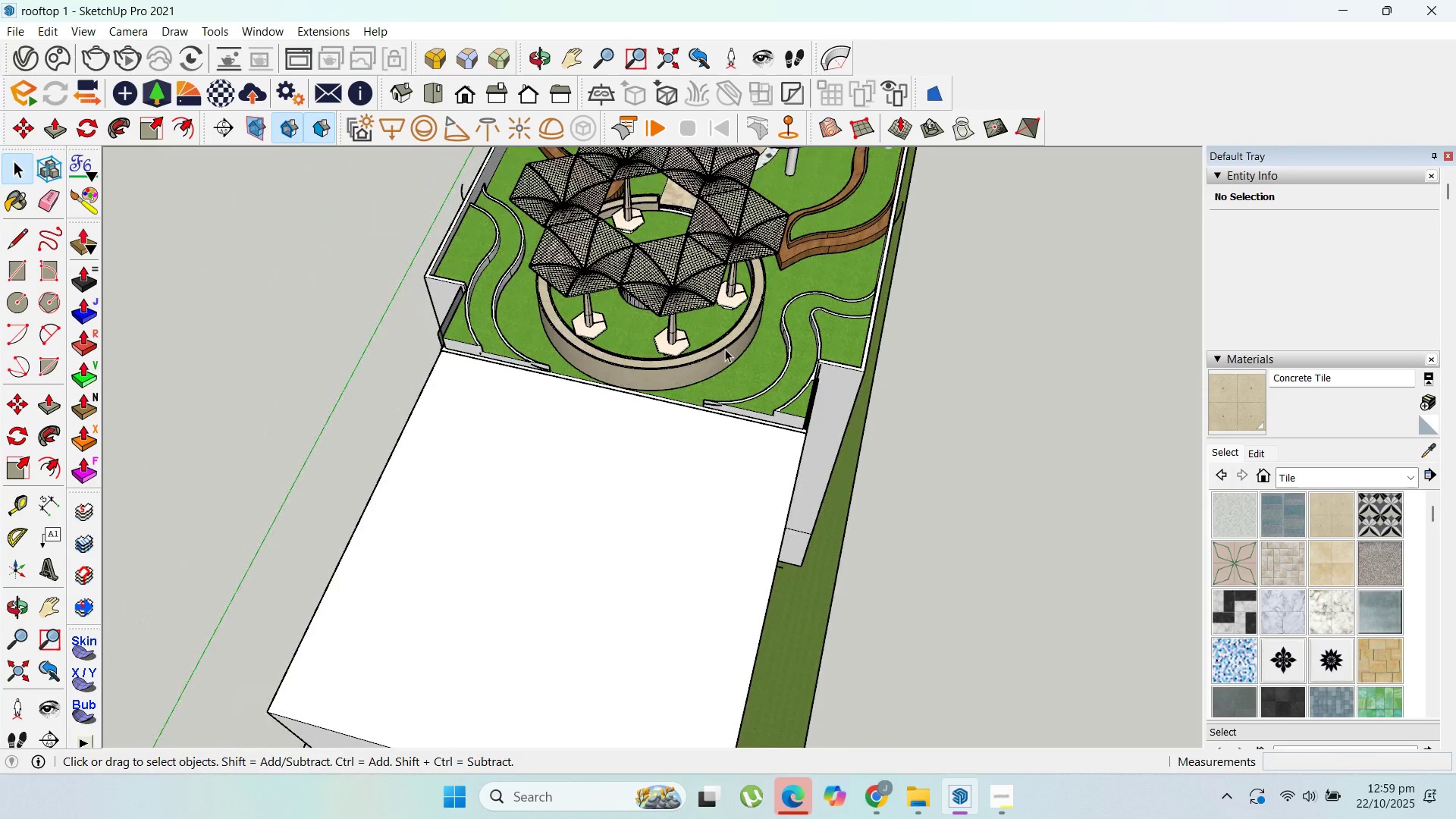 
left_click([725, 349])
 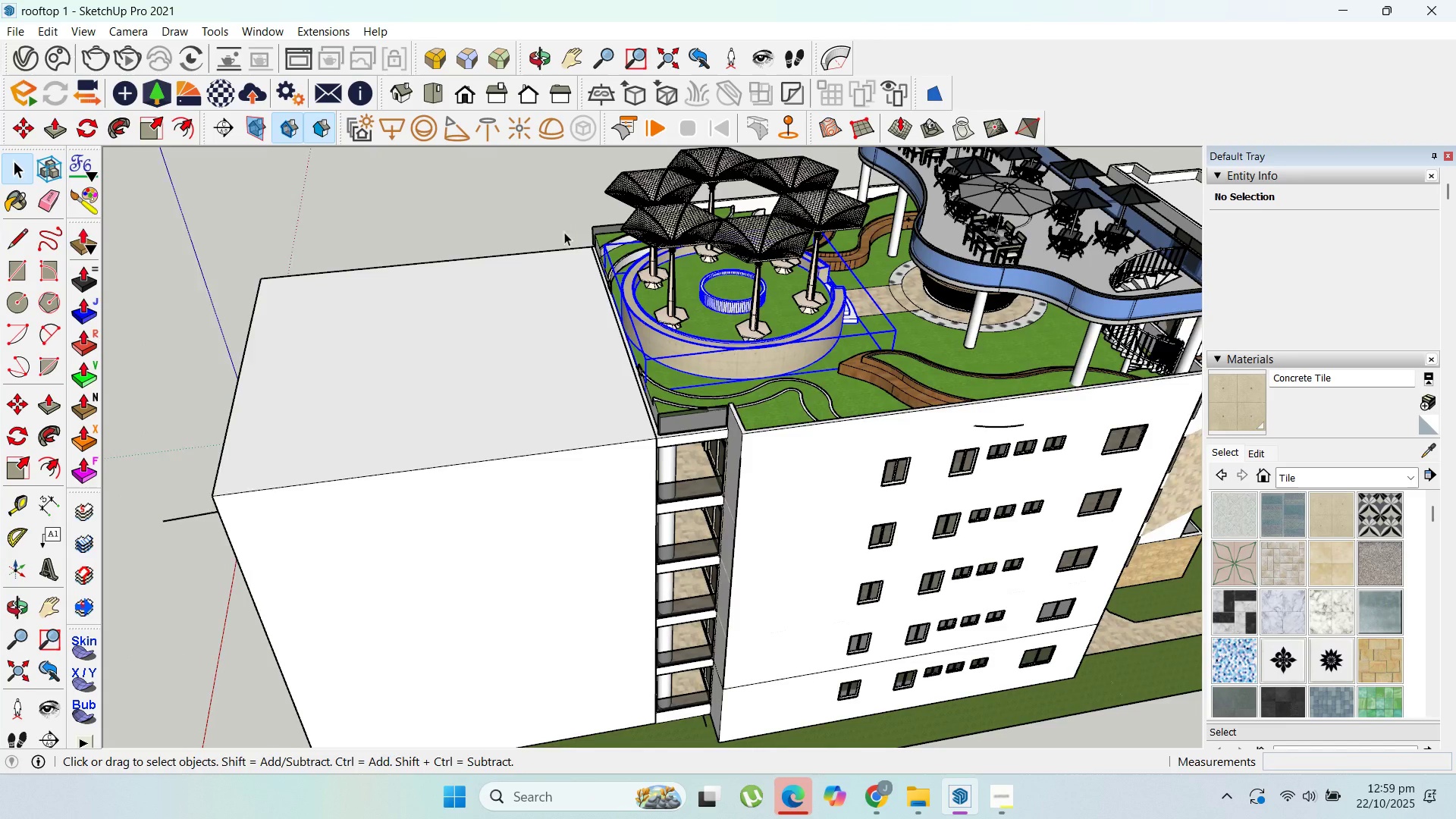 
scroll: coordinate [433, 307], scroll_direction: up, amount: 12.0
 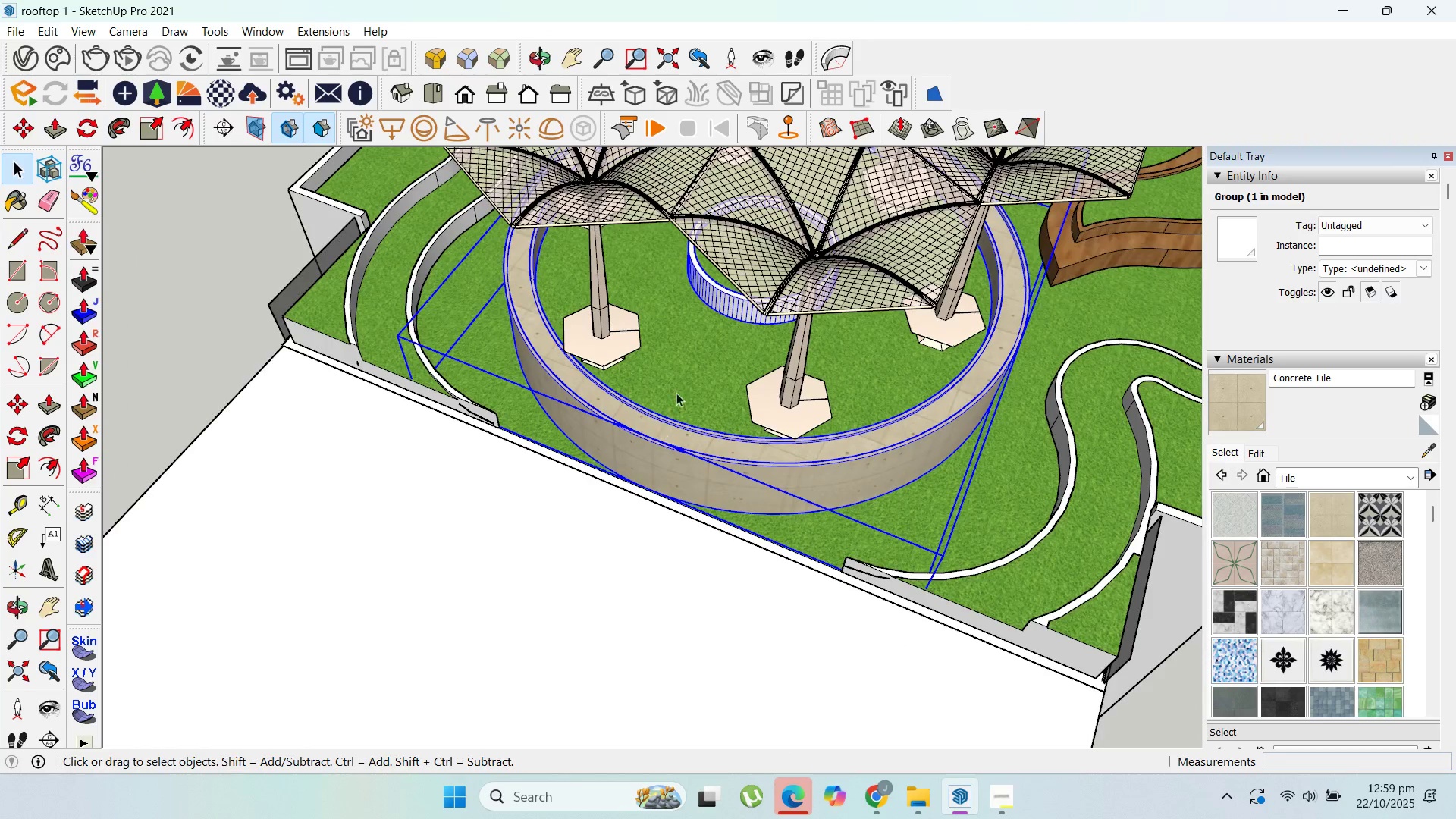 
scroll: coordinate [802, 325], scroll_direction: none, amount: 0.0
 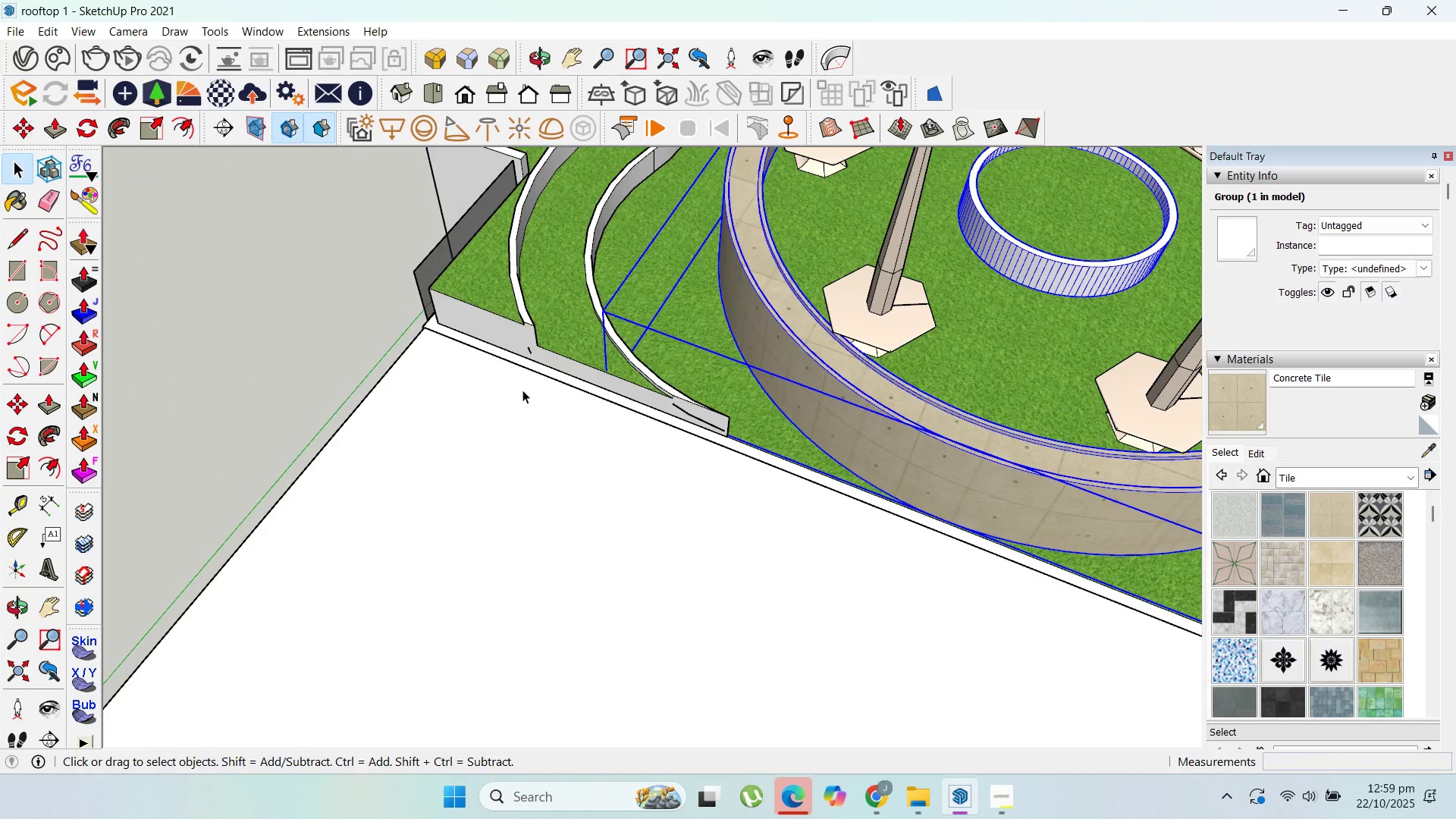 
double_click([522, 390])
 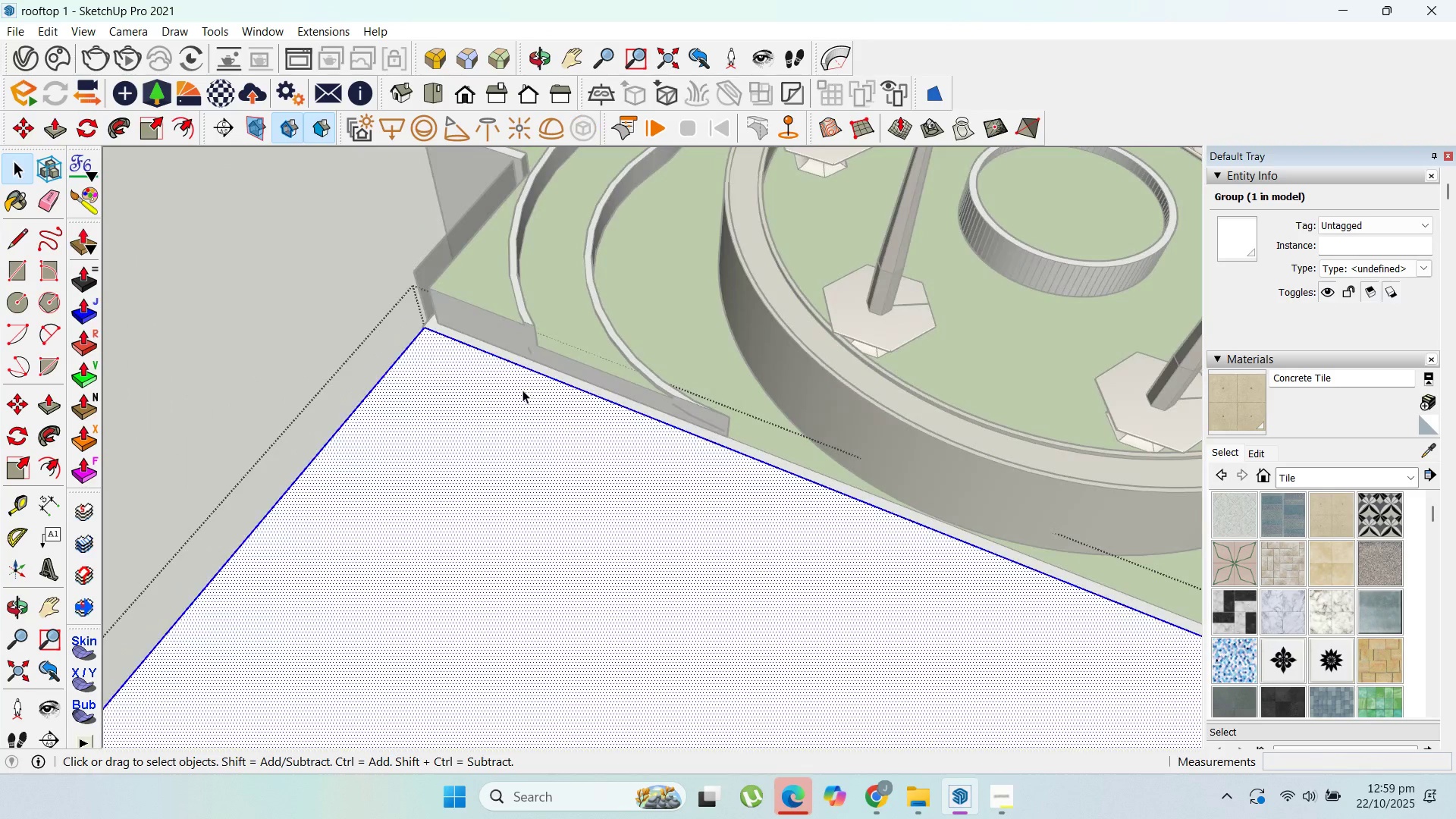 
triple_click([522, 390])
 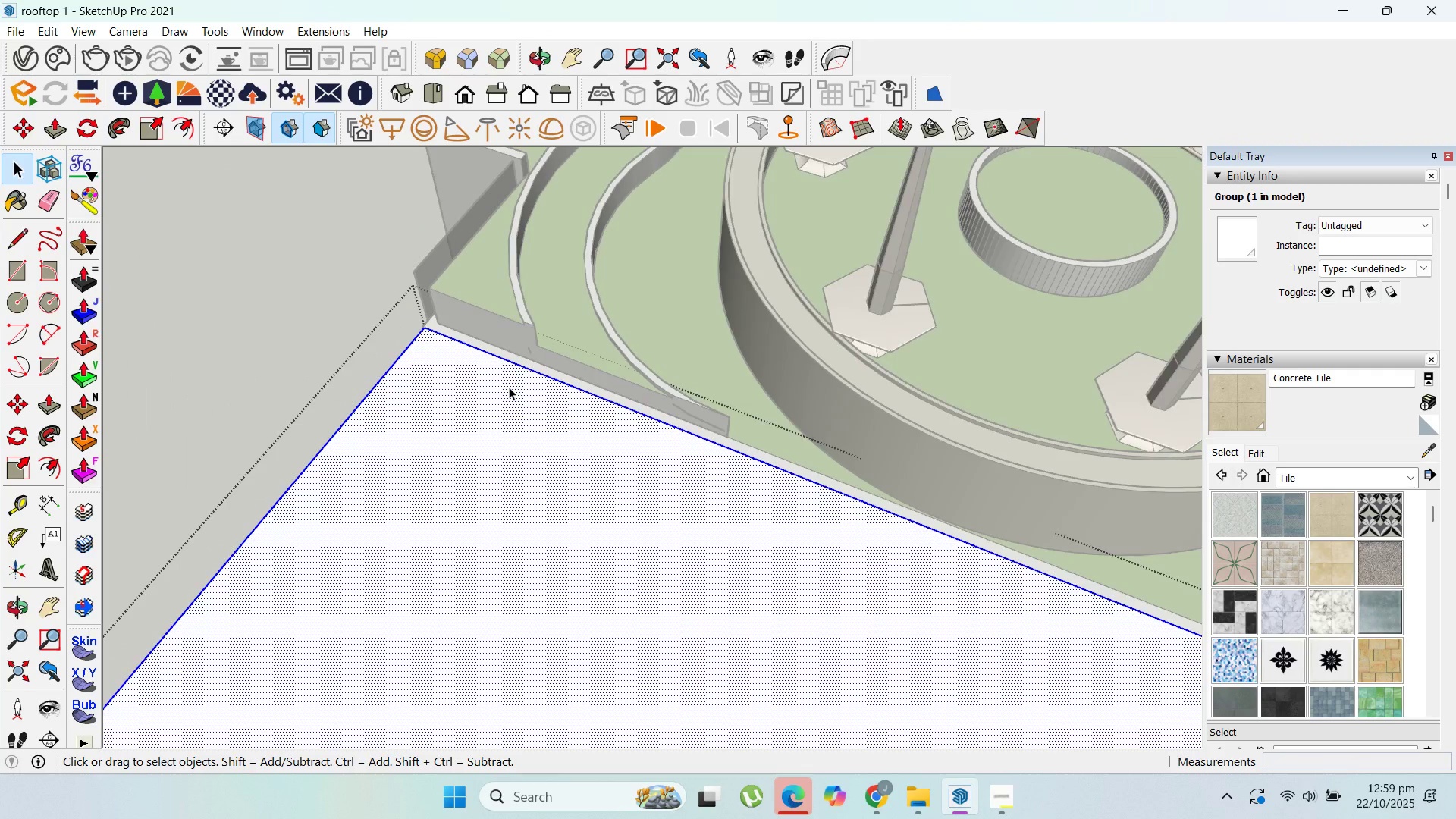 
scroll: coordinate [345, 457], scroll_direction: up, amount: 9.0
 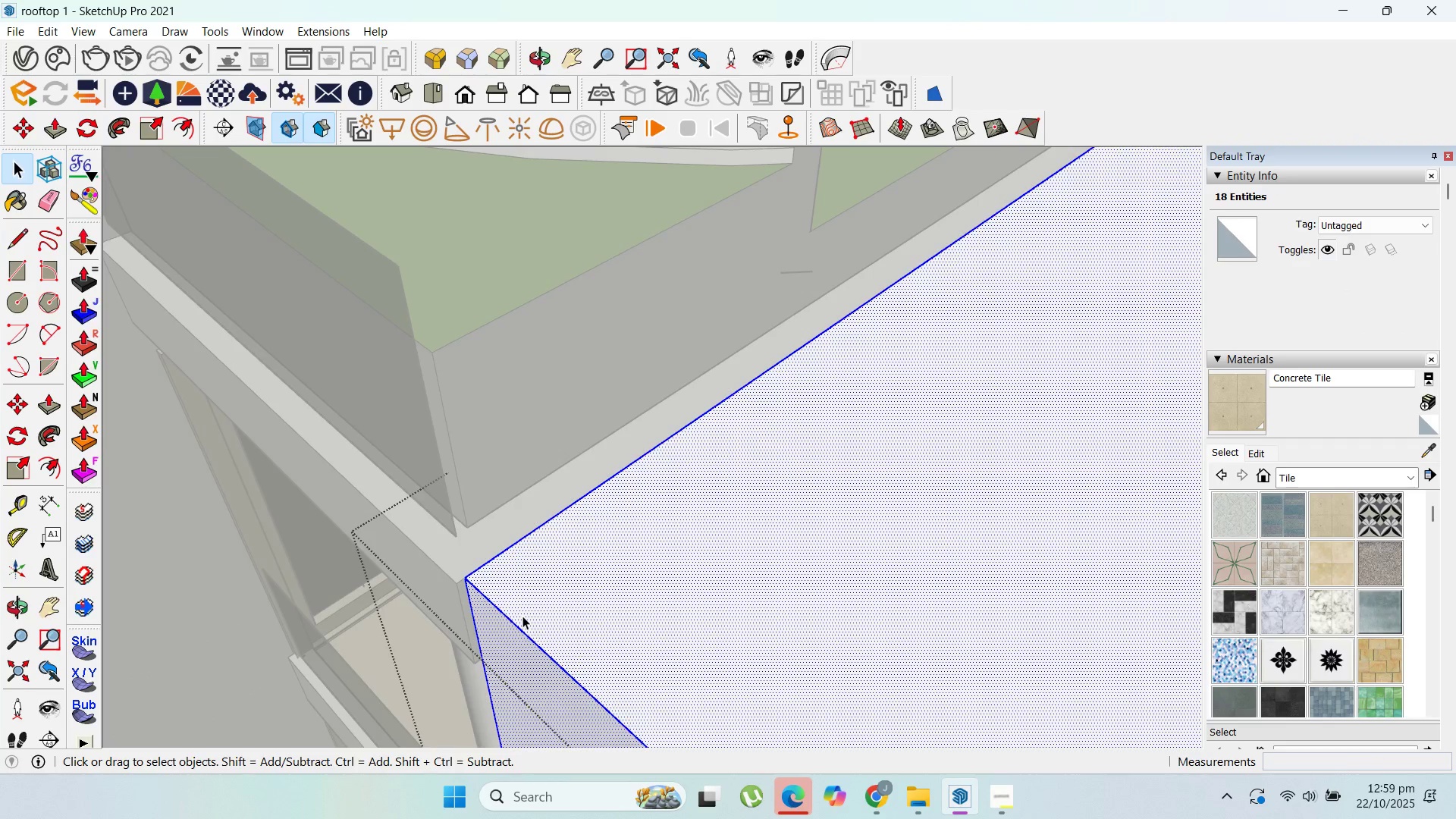 
key(P)
 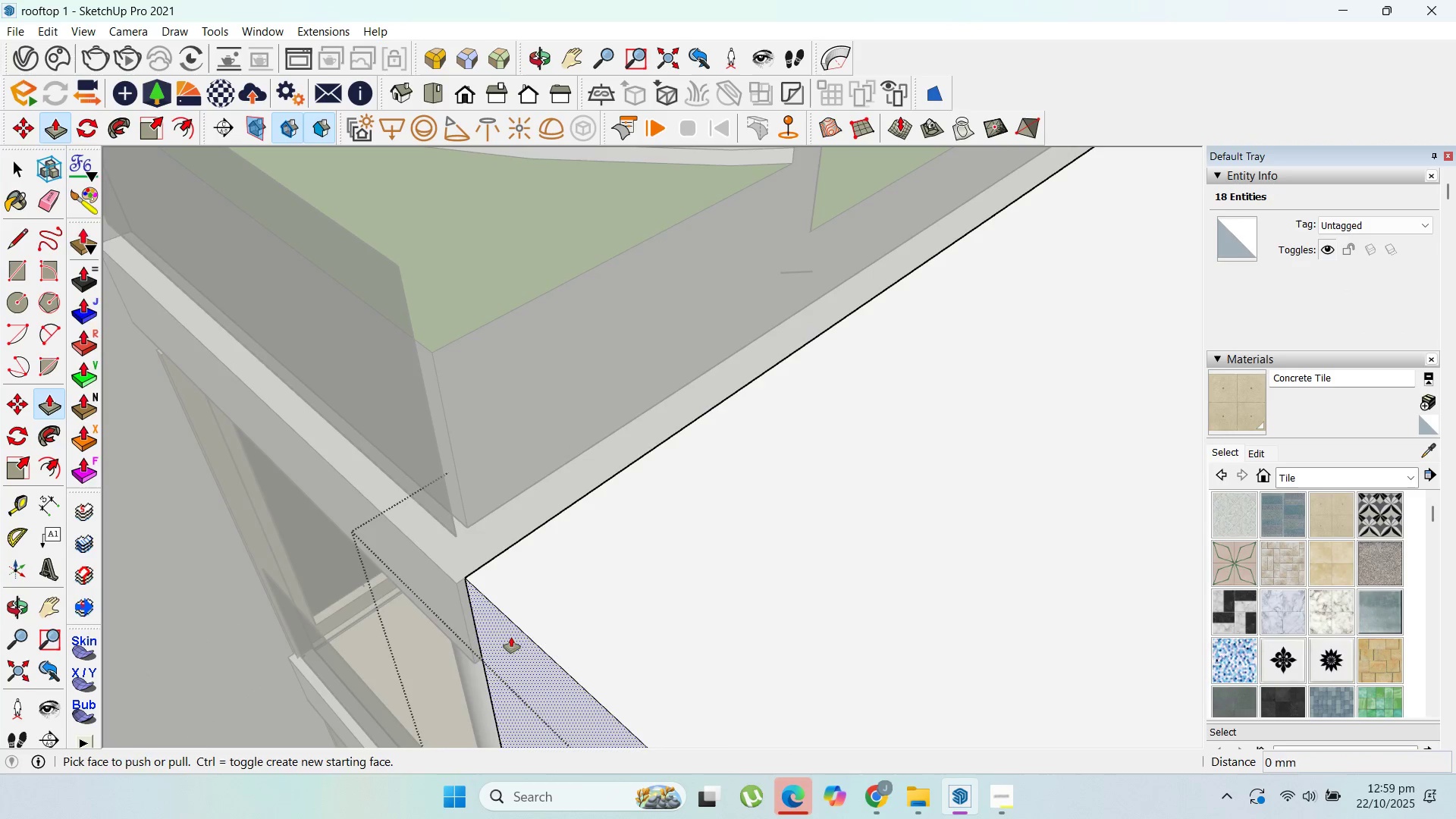 
left_click_drag(start_coordinate=[507, 636], to_coordinate=[427, 570])
 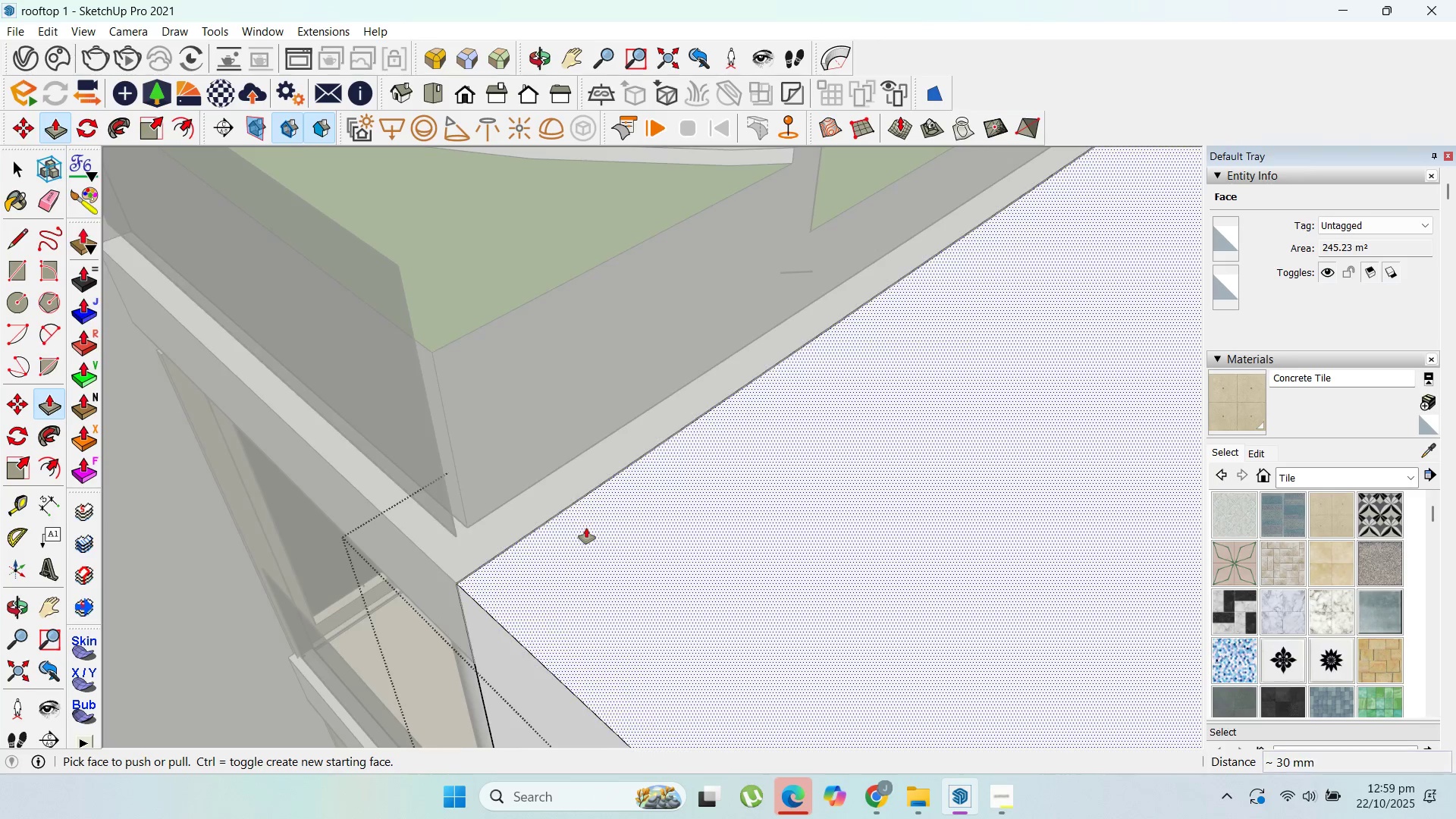 
scroll: coordinate [641, 507], scroll_direction: down, amount: 6.0
 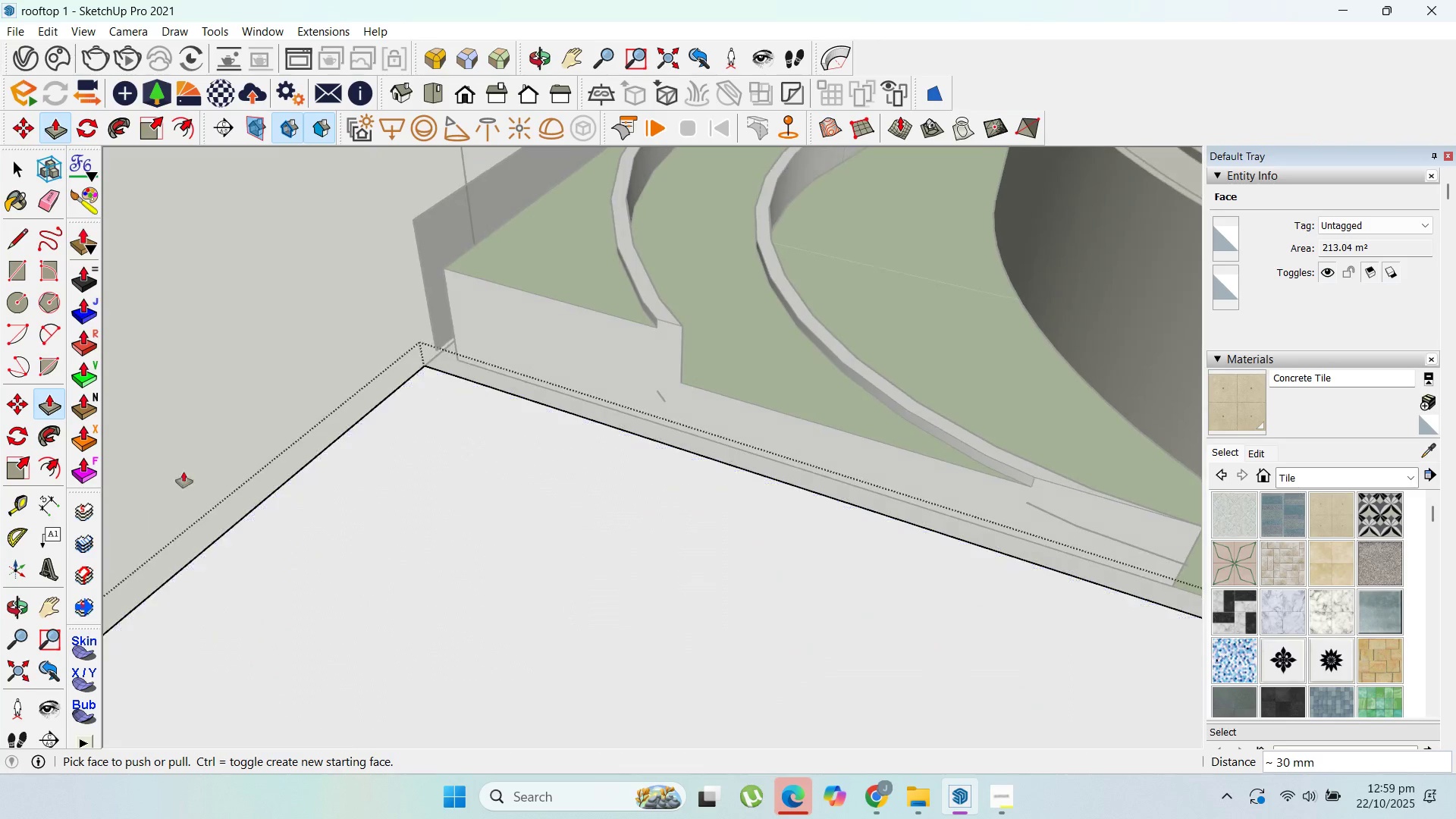 
scroll: coordinate [823, 548], scroll_direction: none, amount: 0.0
 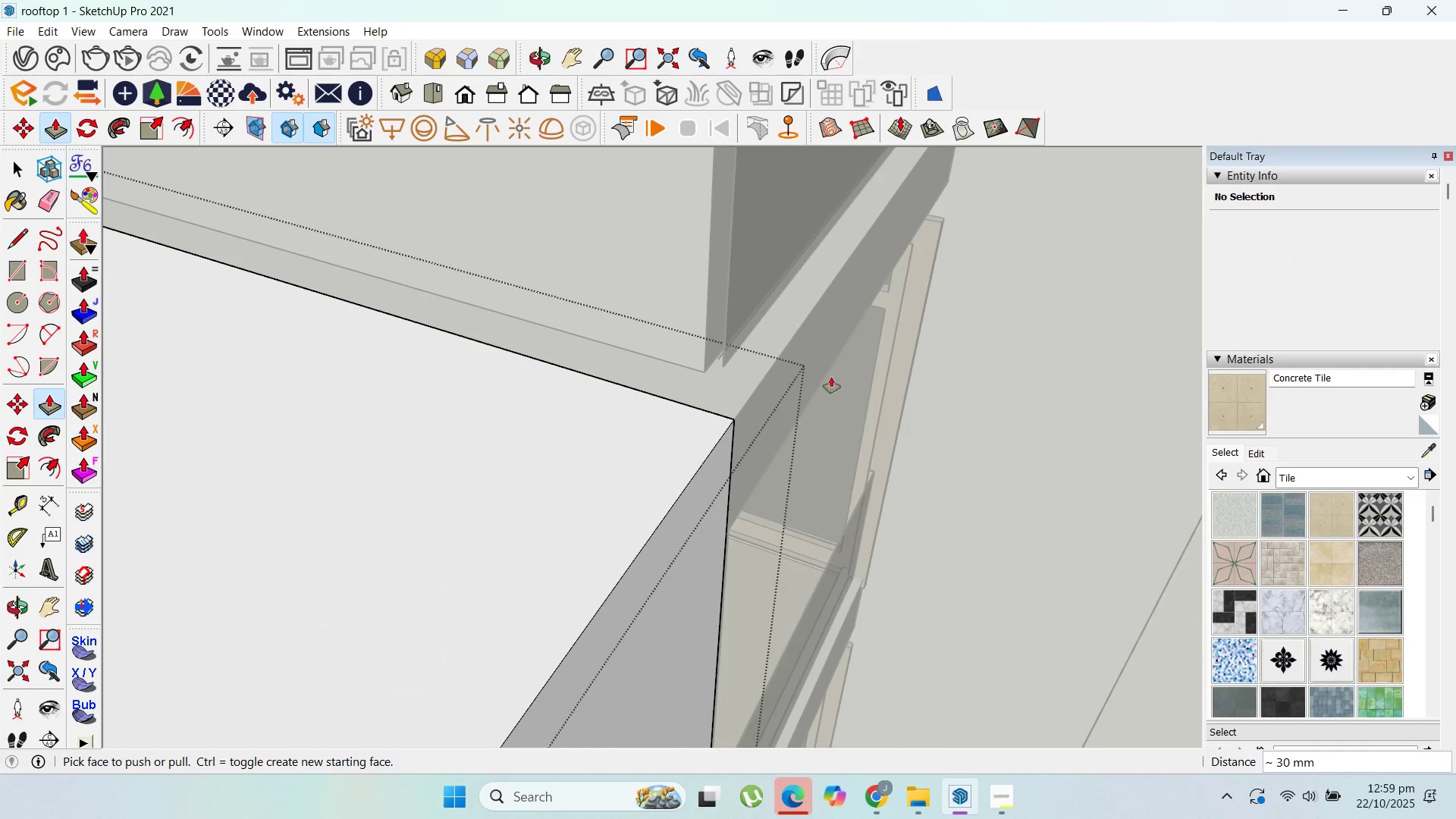 
scroll: coordinate [873, 380], scroll_direction: down, amount: 14.0
 